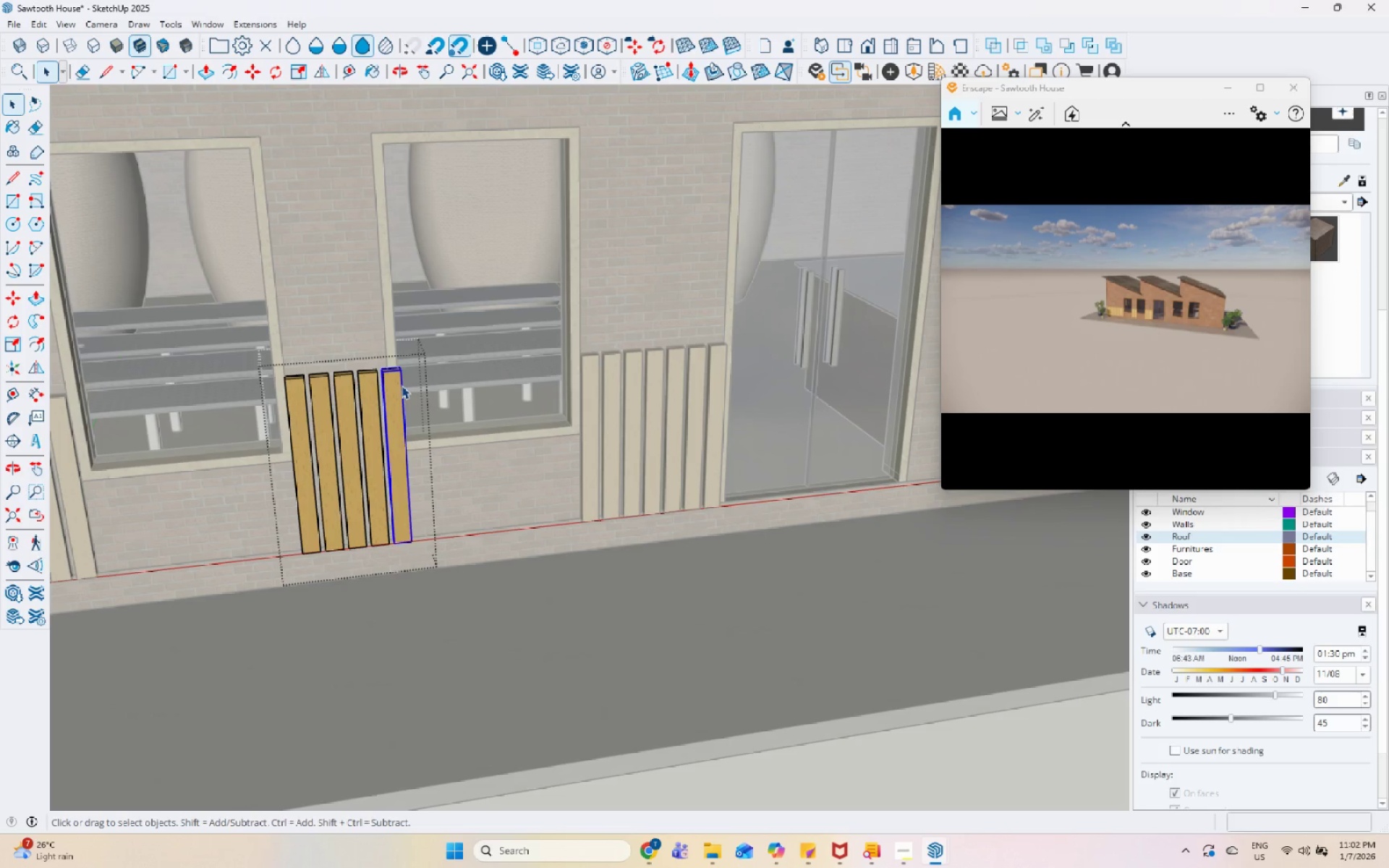 
right_click([402, 386])
 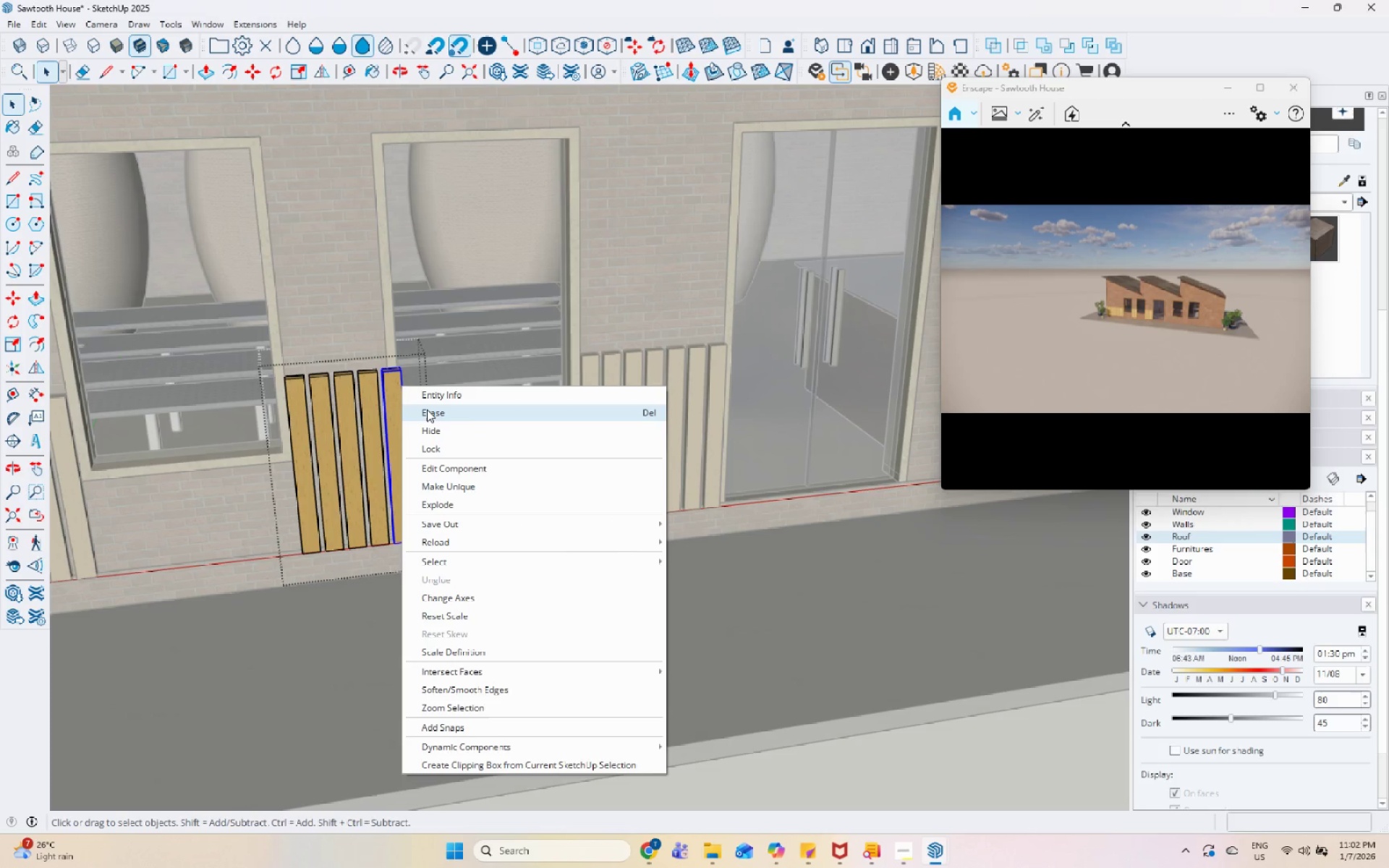 
left_click([428, 410])
 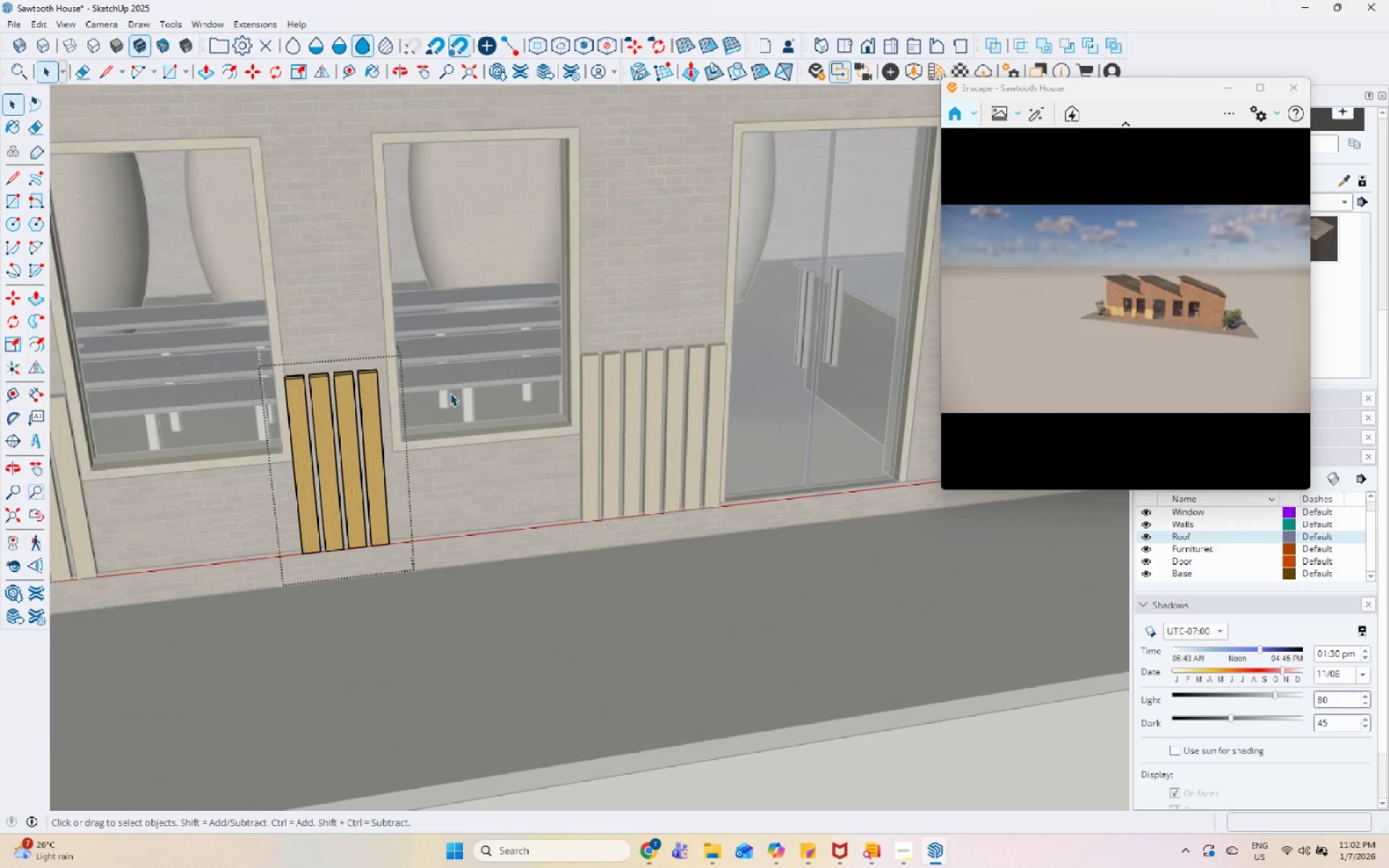 
key(Space)
 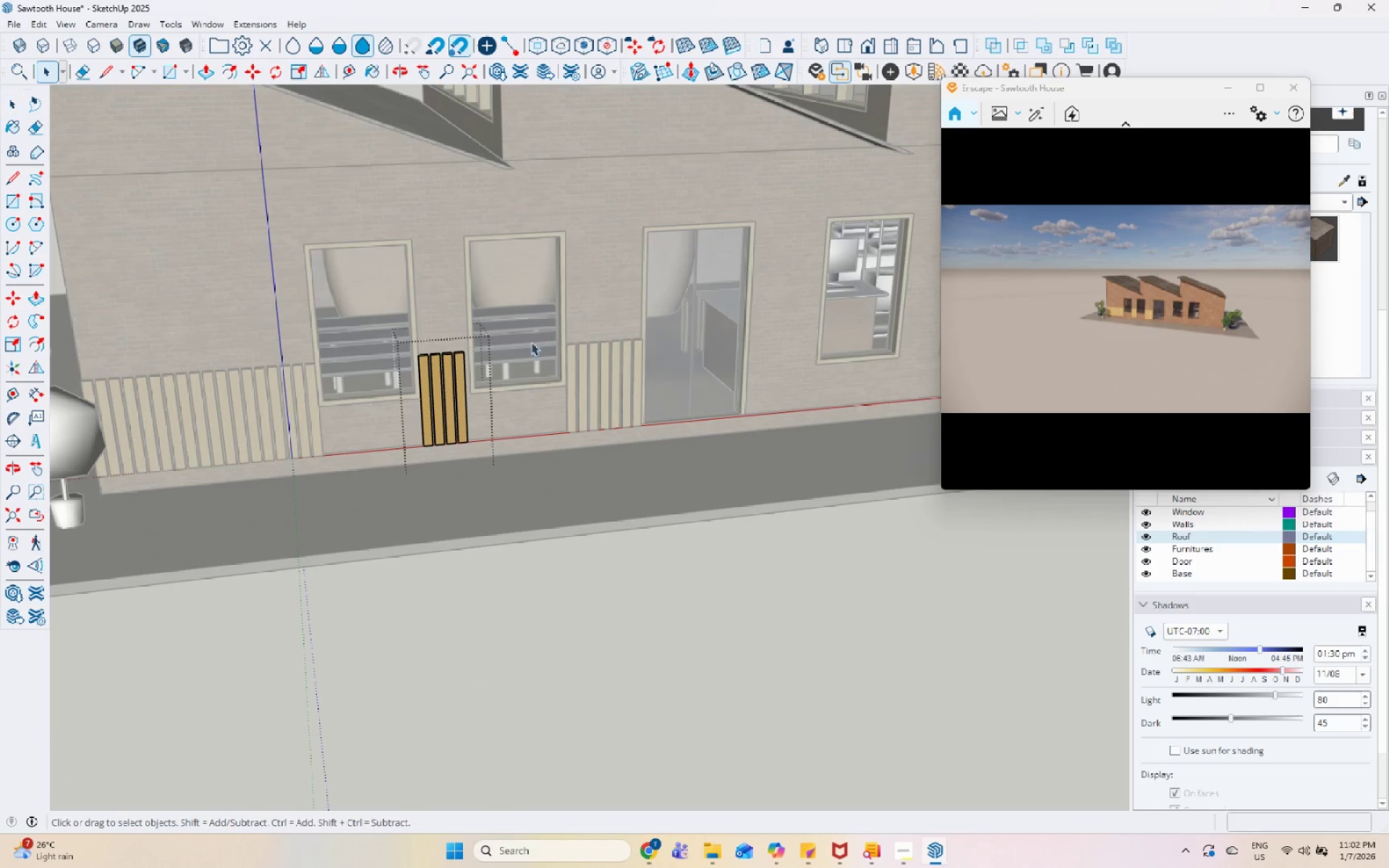 
key(Escape)
 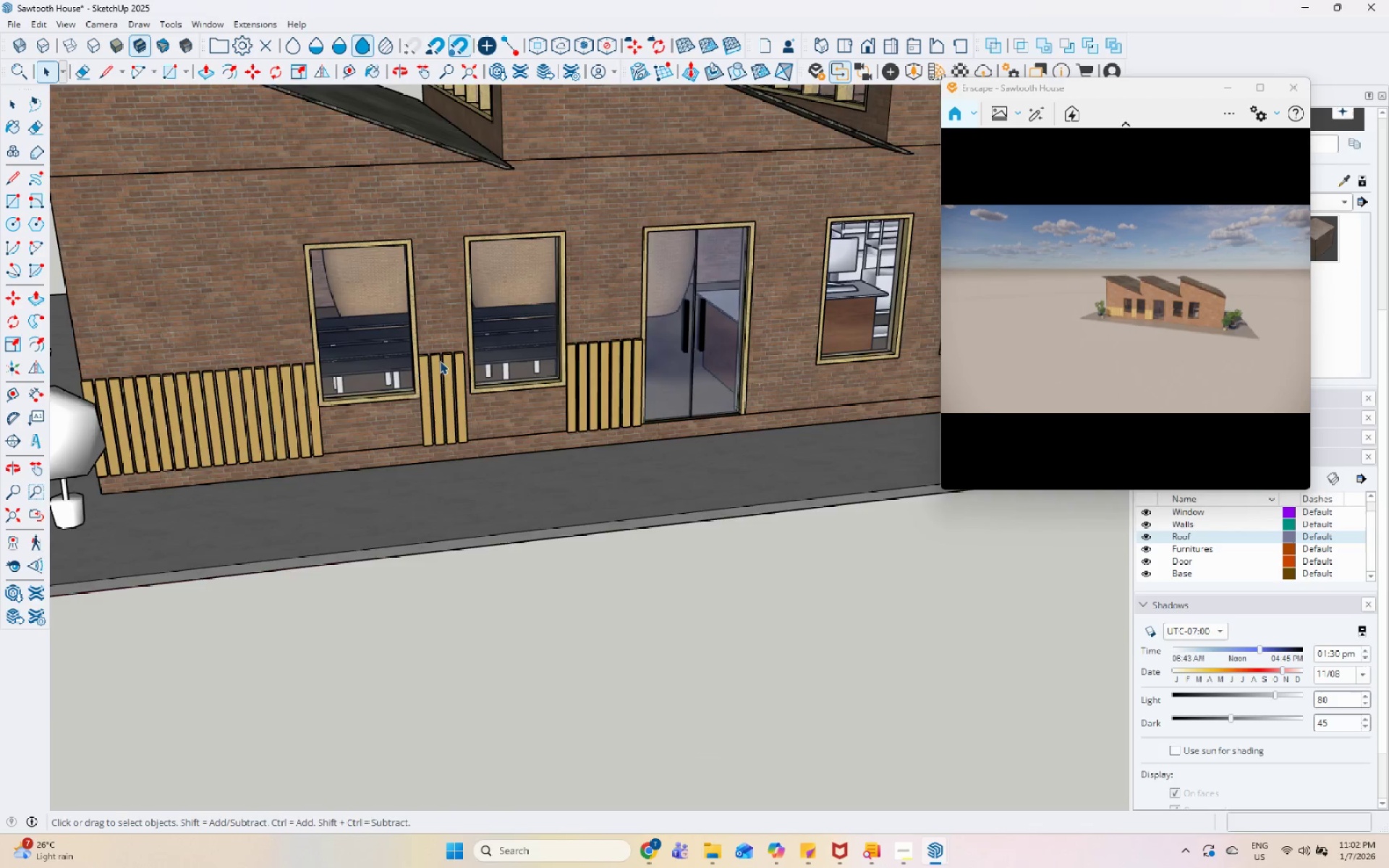 
scroll: coordinate [551, 333], scroll_direction: down, amount: 7.0
 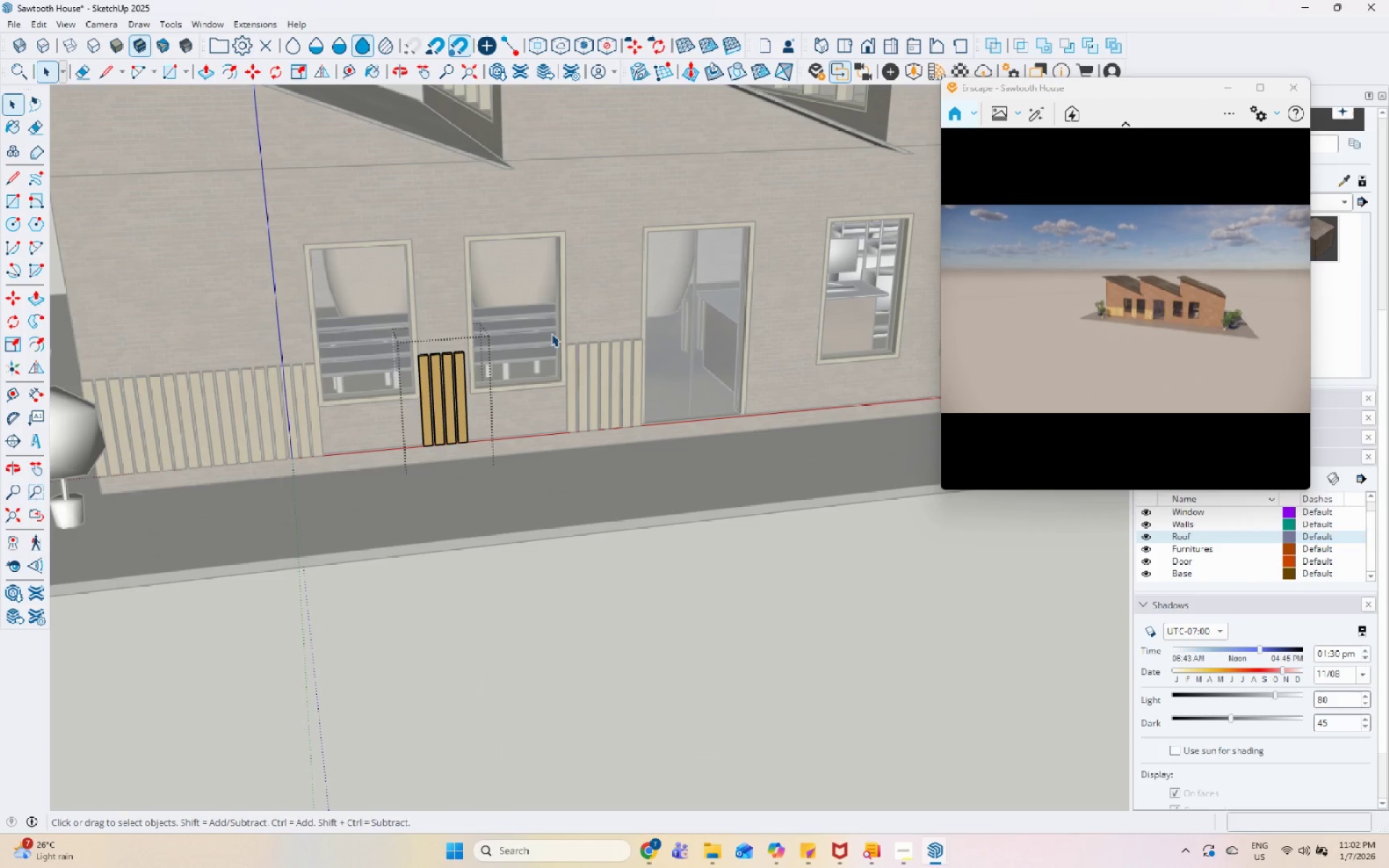 
key(Escape)
 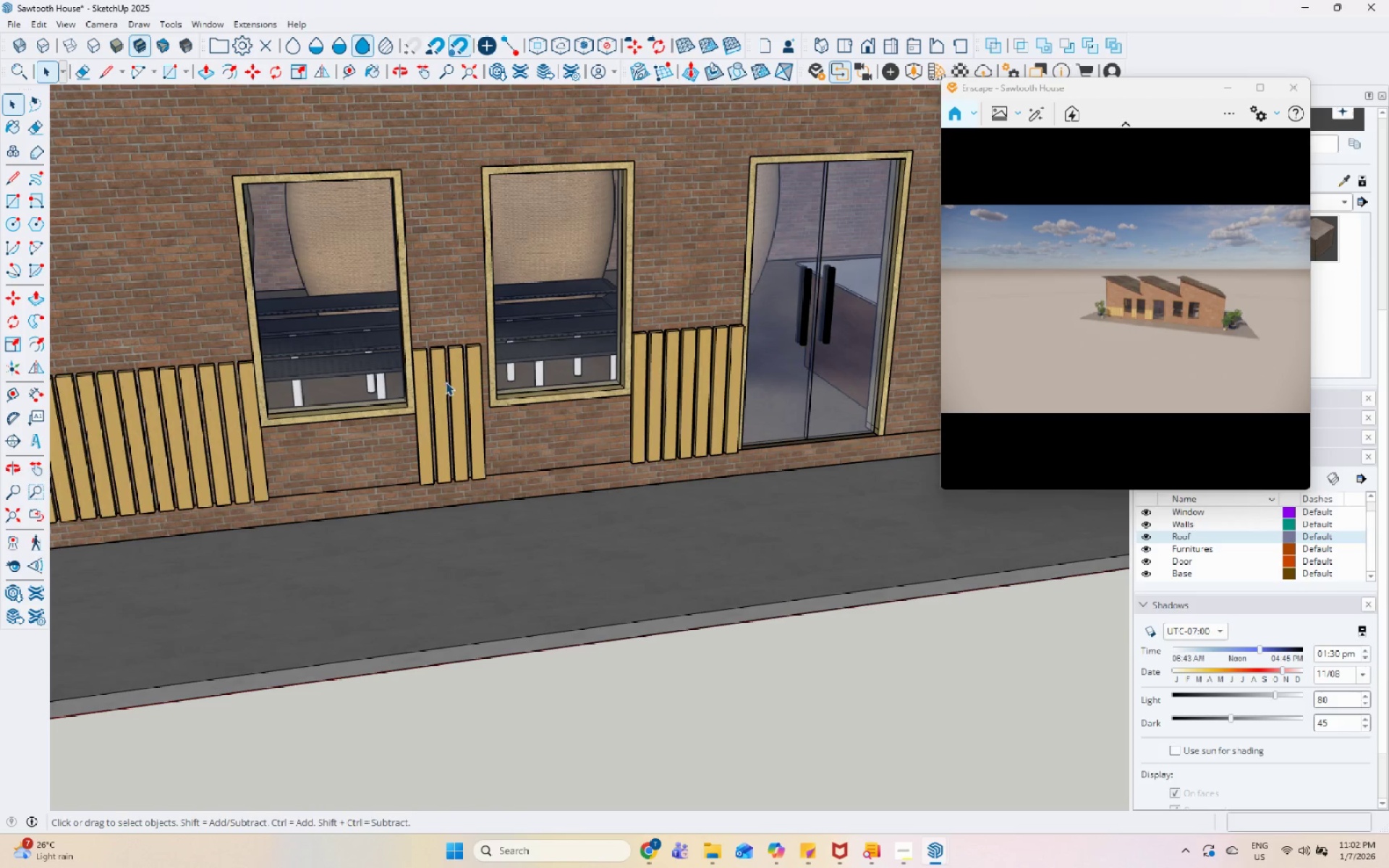 
left_click([446, 382])
 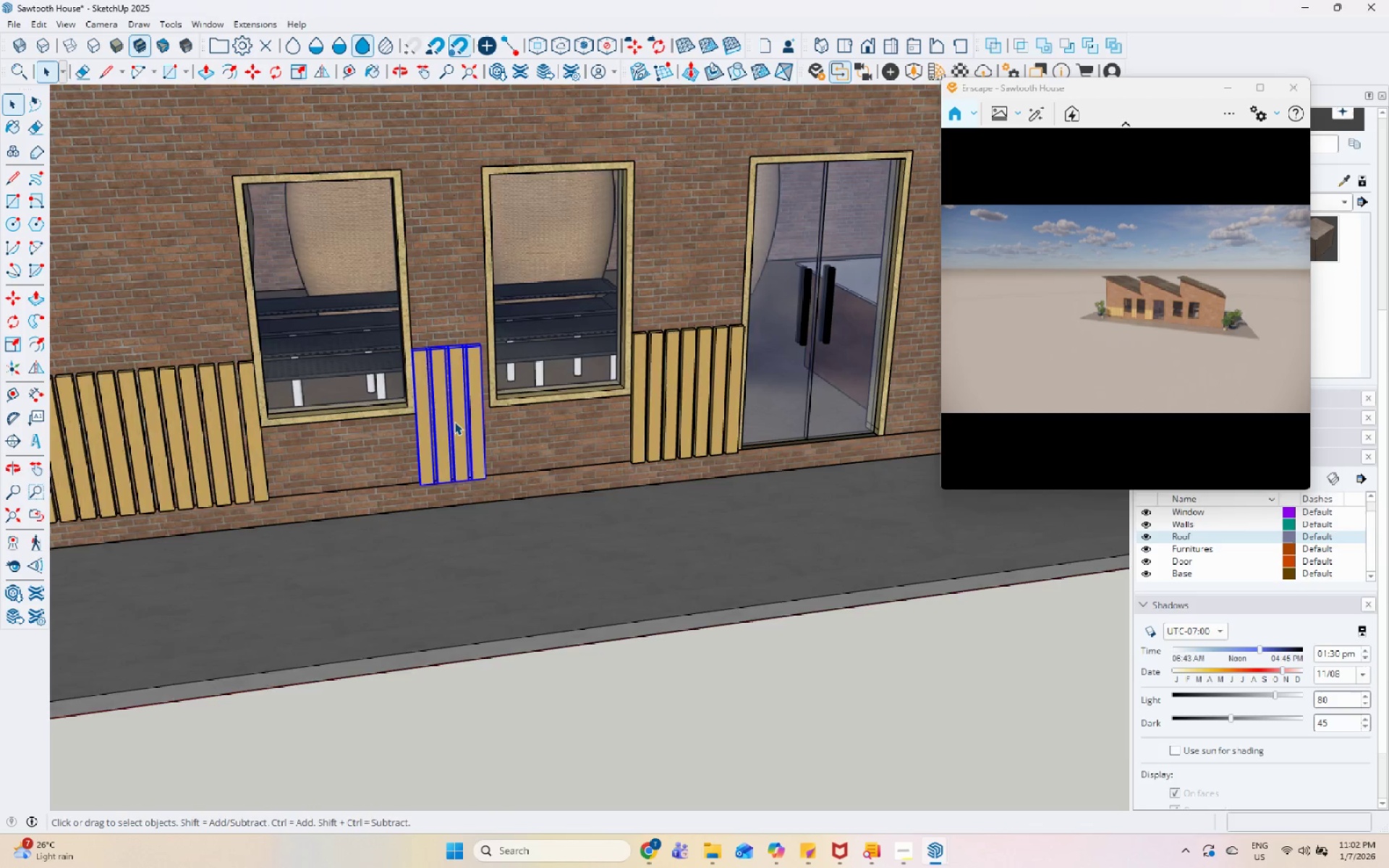 
scroll: coordinate [430, 367], scroll_direction: up, amount: 4.0
 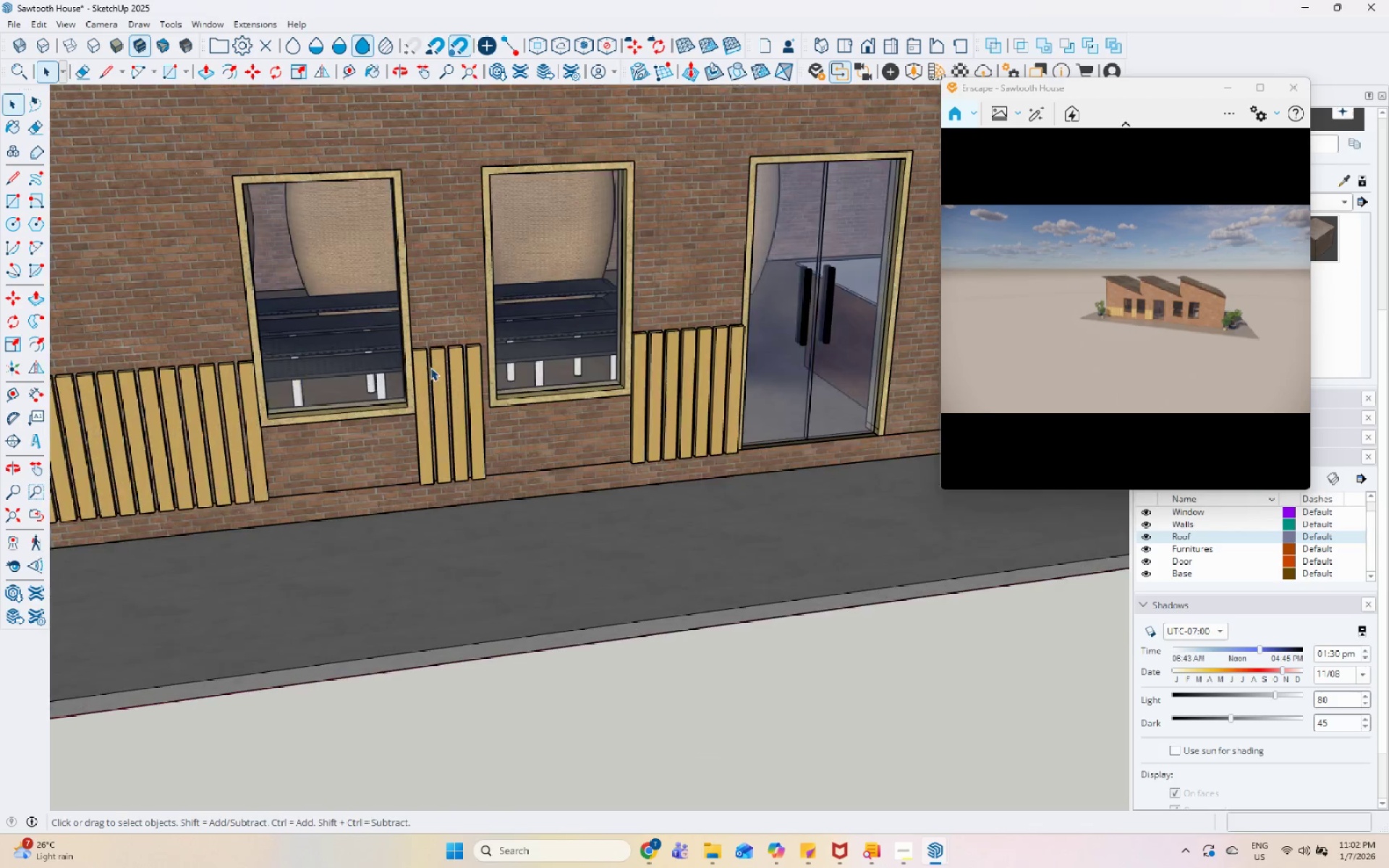 
key(M)
 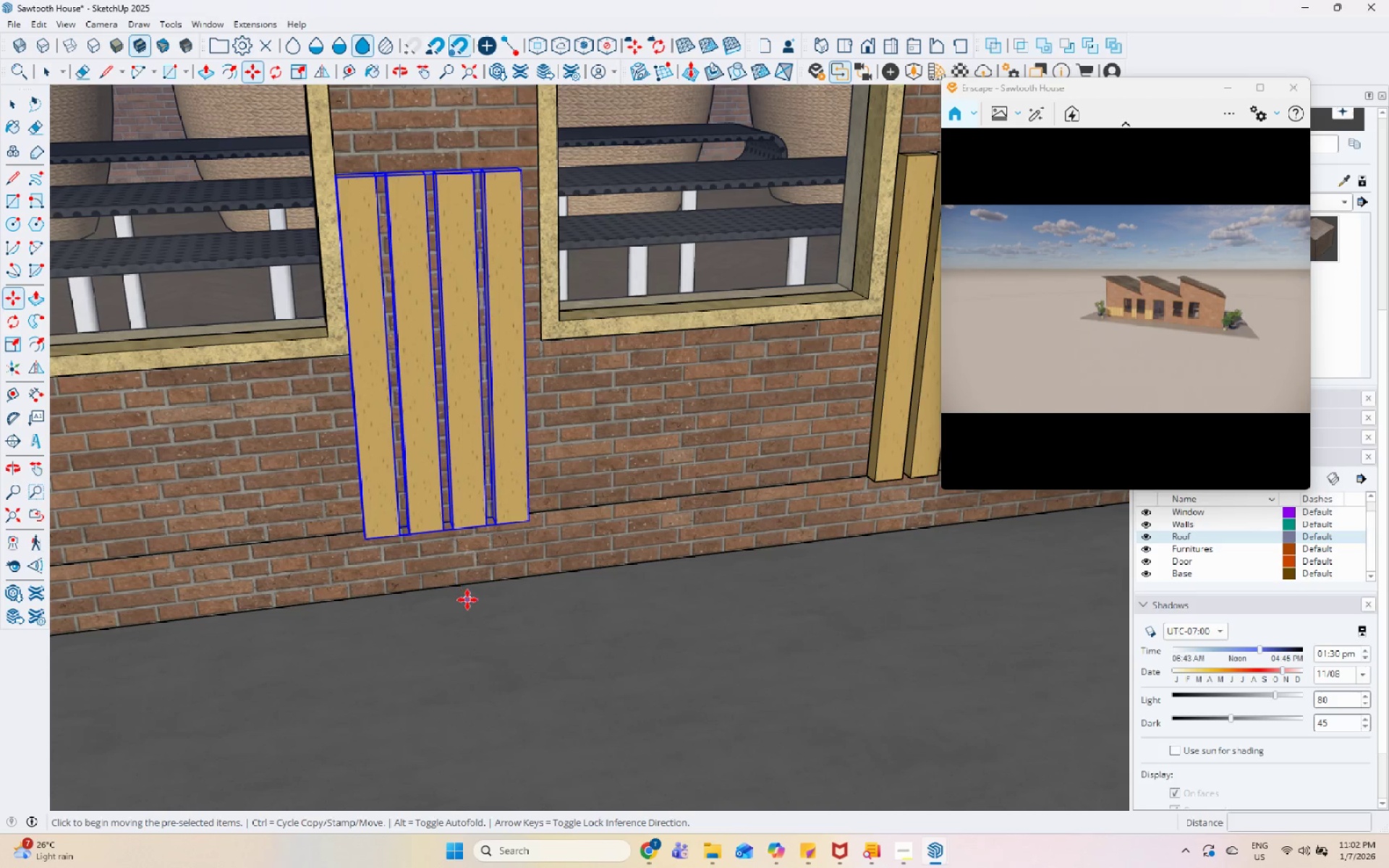 
left_click([467, 602])
 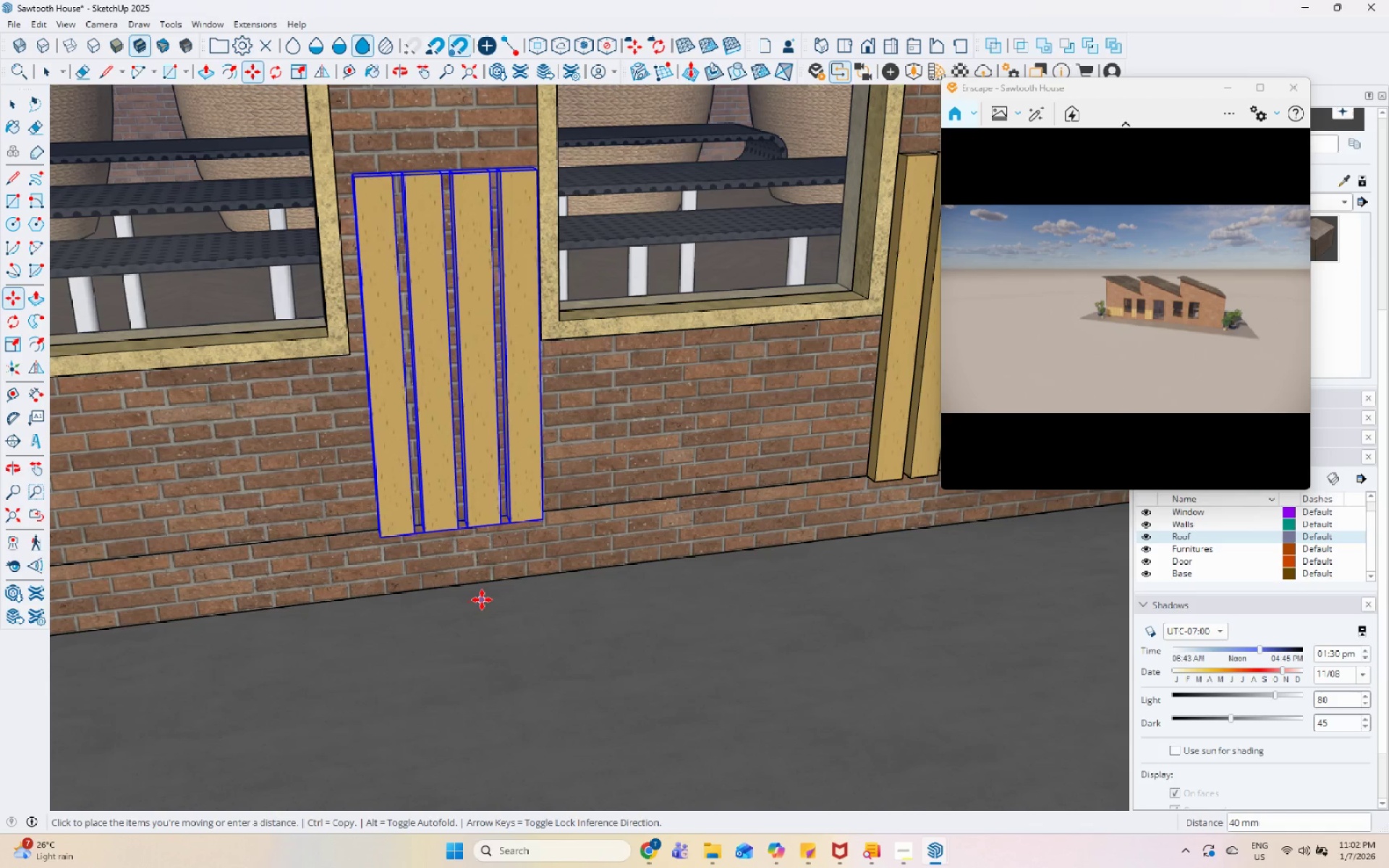 
scroll: coordinate [461, 472], scroll_direction: up, amount: 9.0
 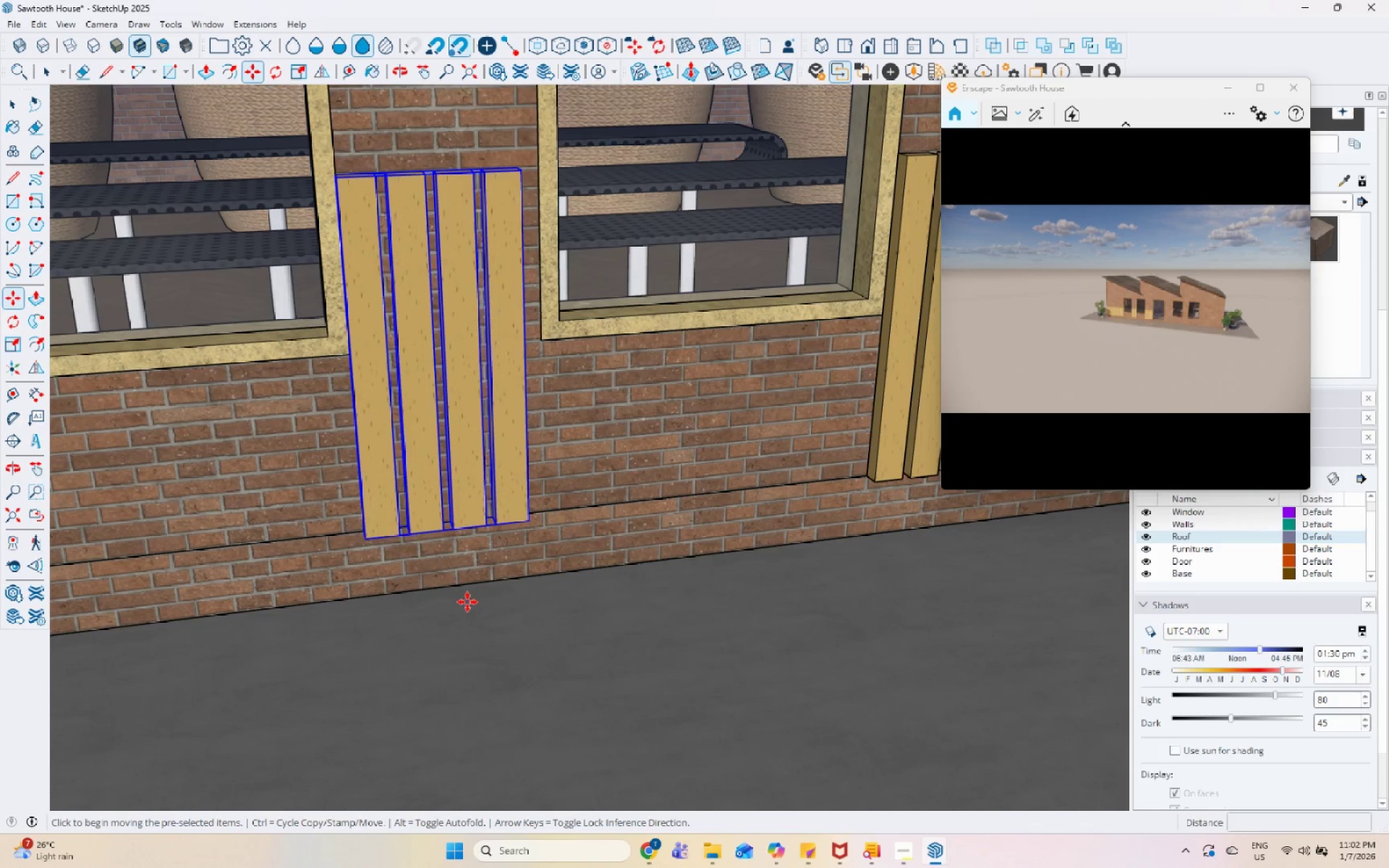 
left_click([480, 600])
 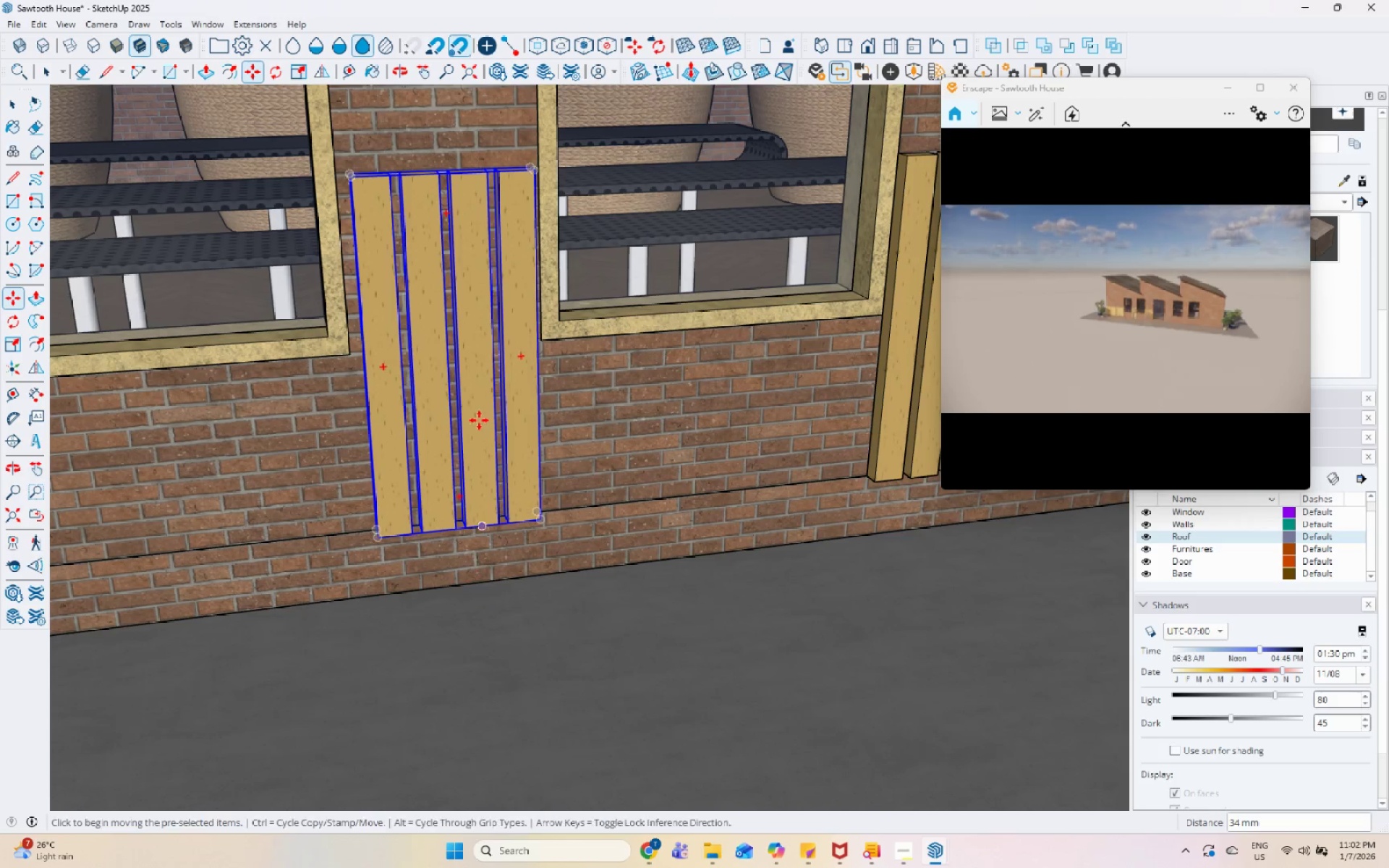 
left_click([591, 441])
 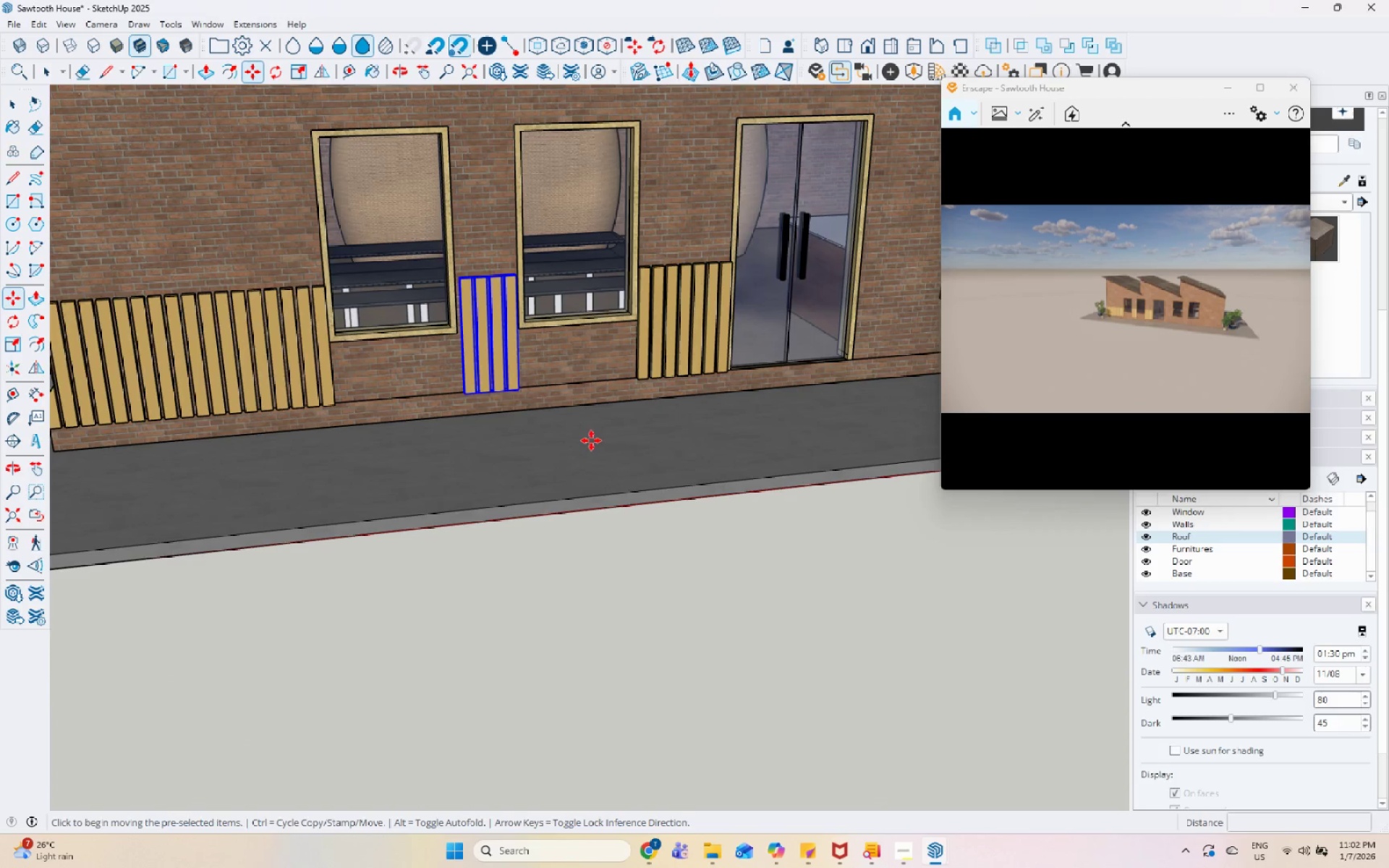 
key(Space)
 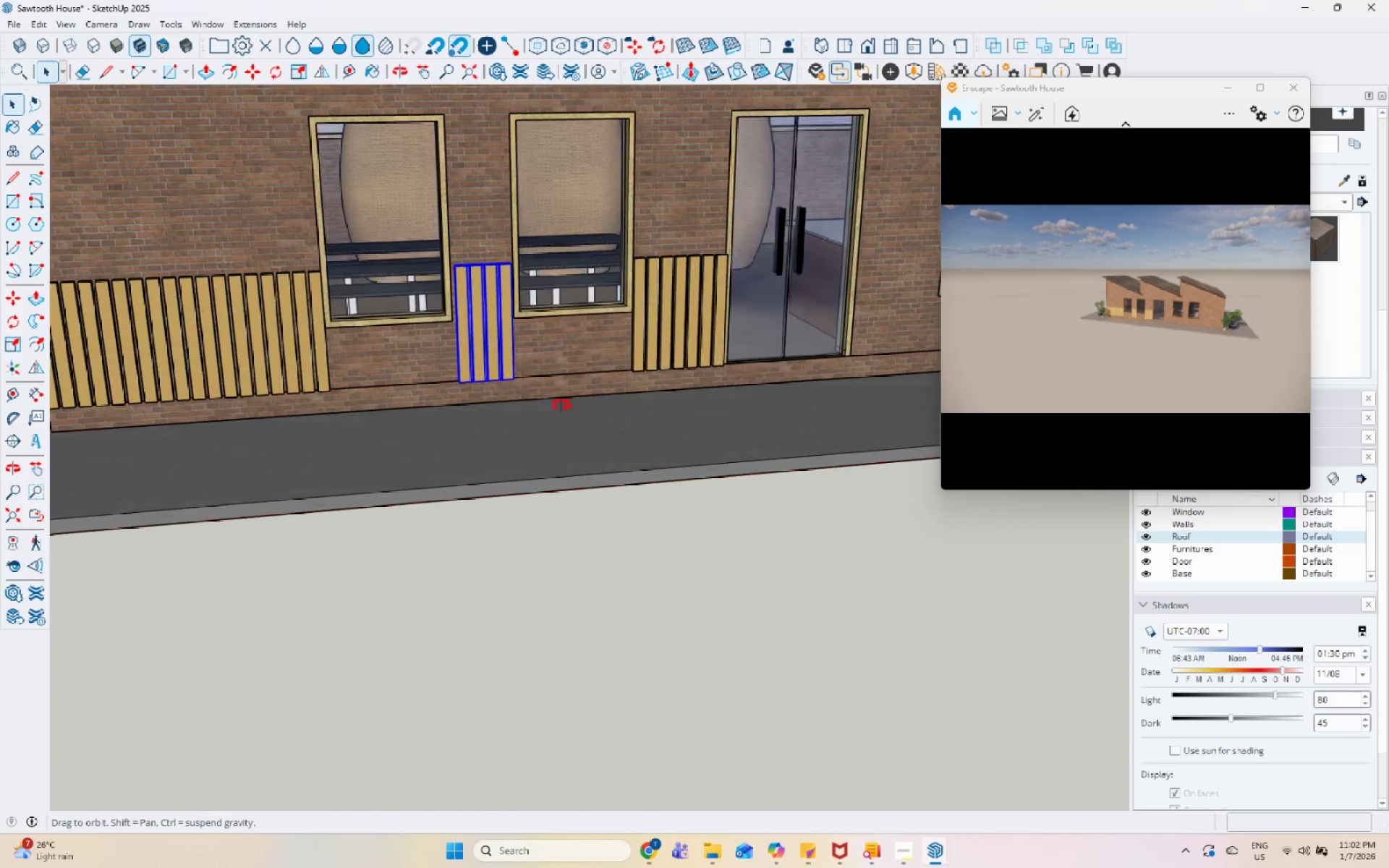 
scroll: coordinate [509, 323], scroll_direction: down, amount: 12.0
 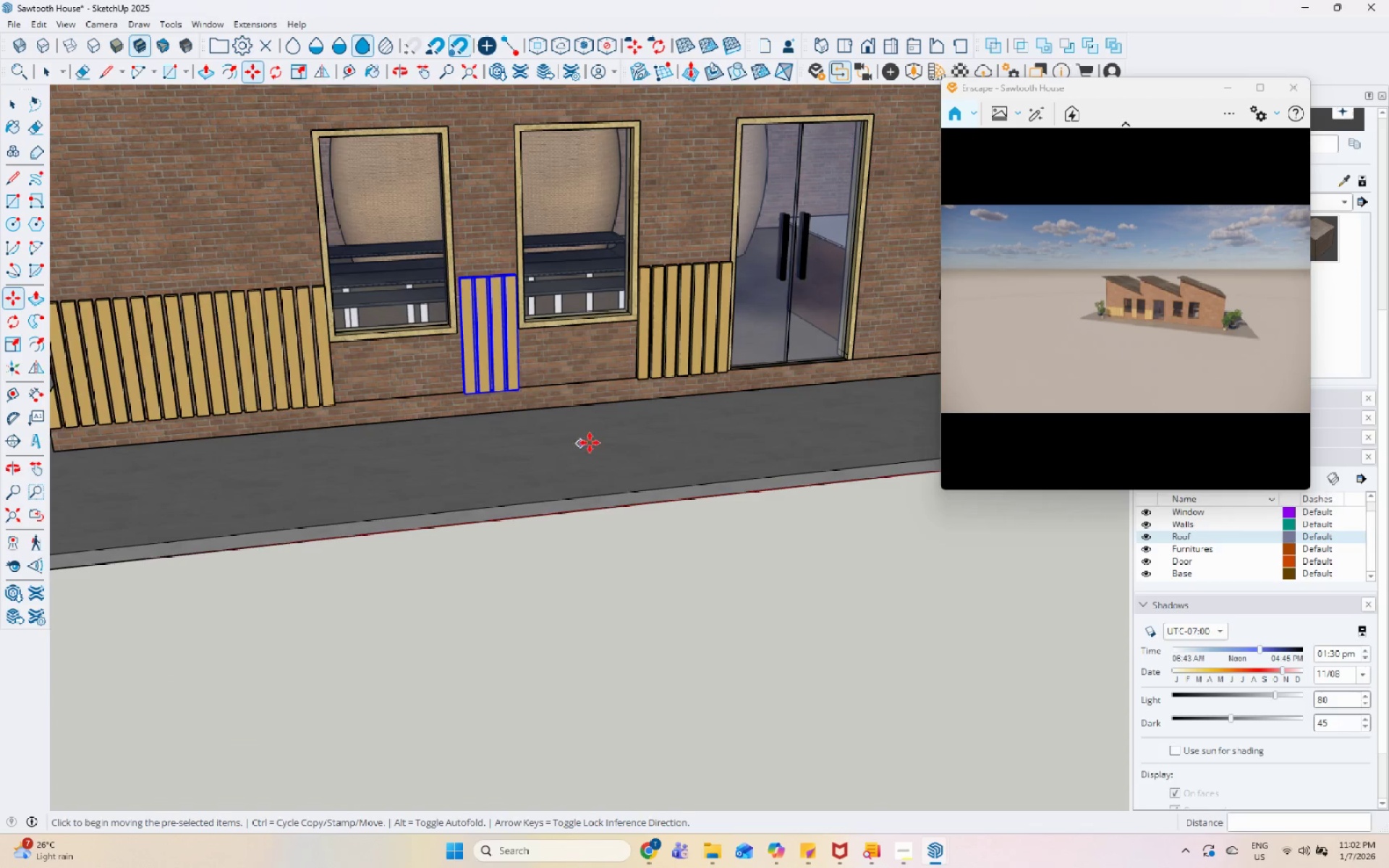 
key(Space)
 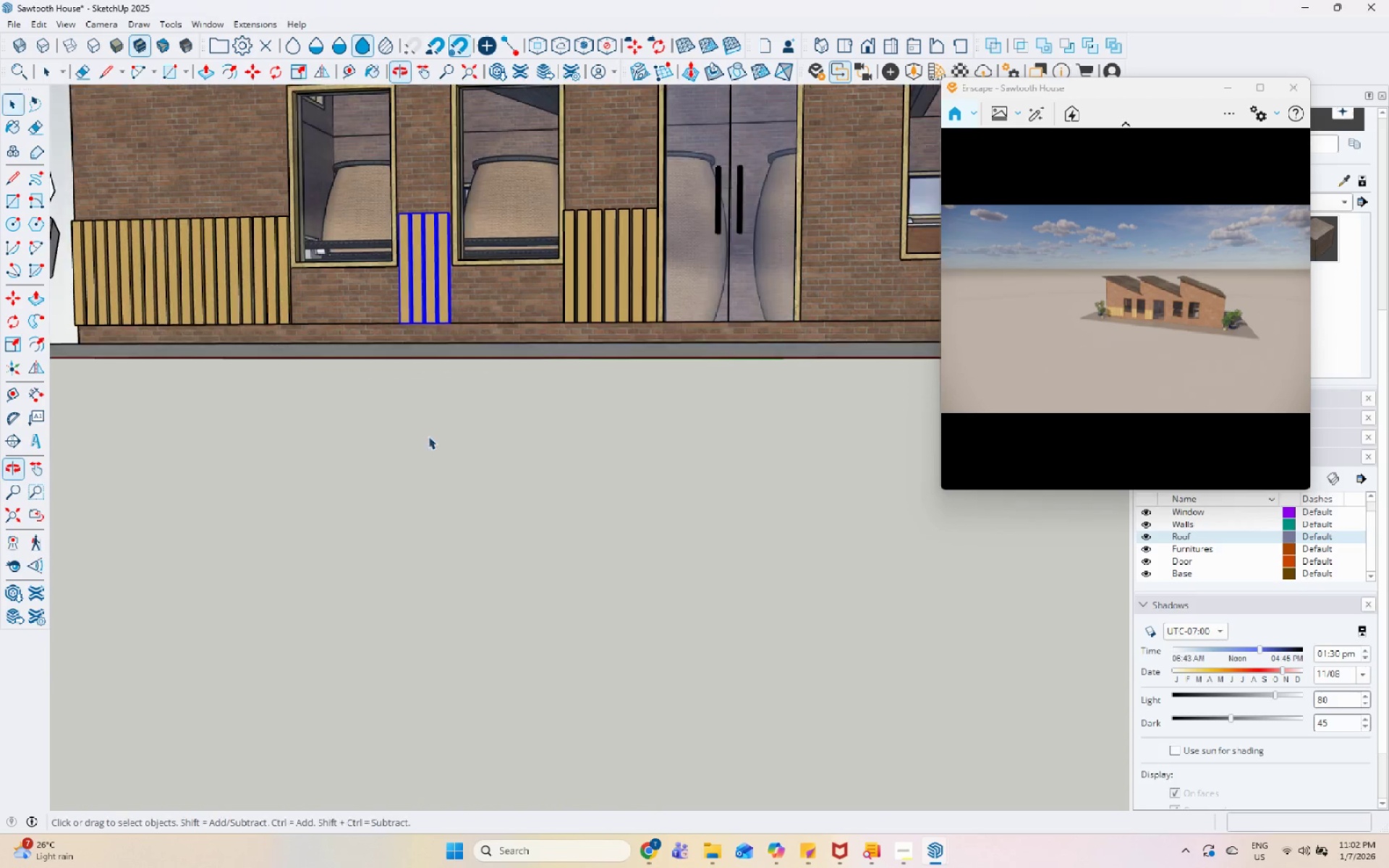 
left_click_drag(start_coordinate=[433, 440], to_coordinate=[439, 441])
 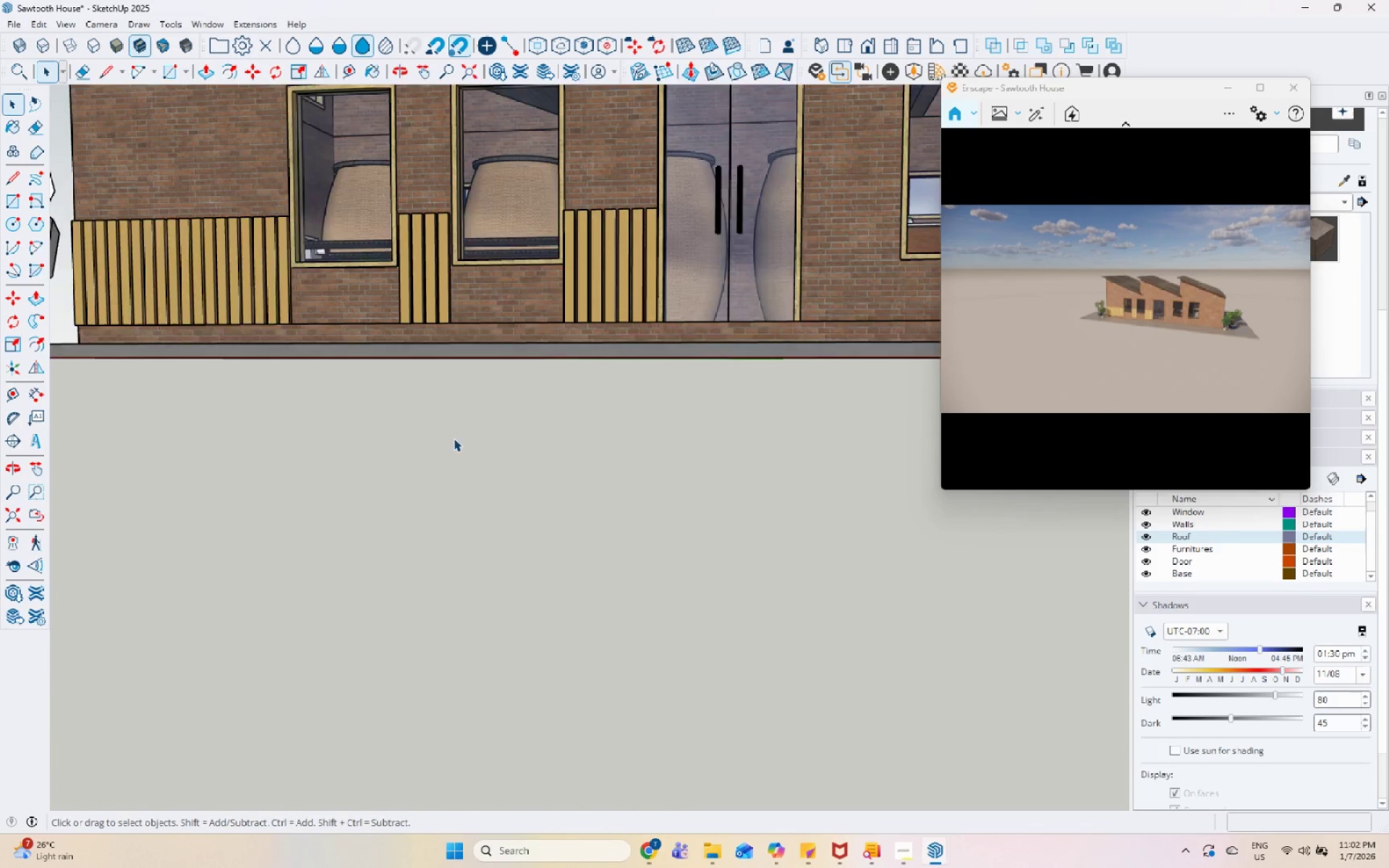 
left_click([273, 380])
 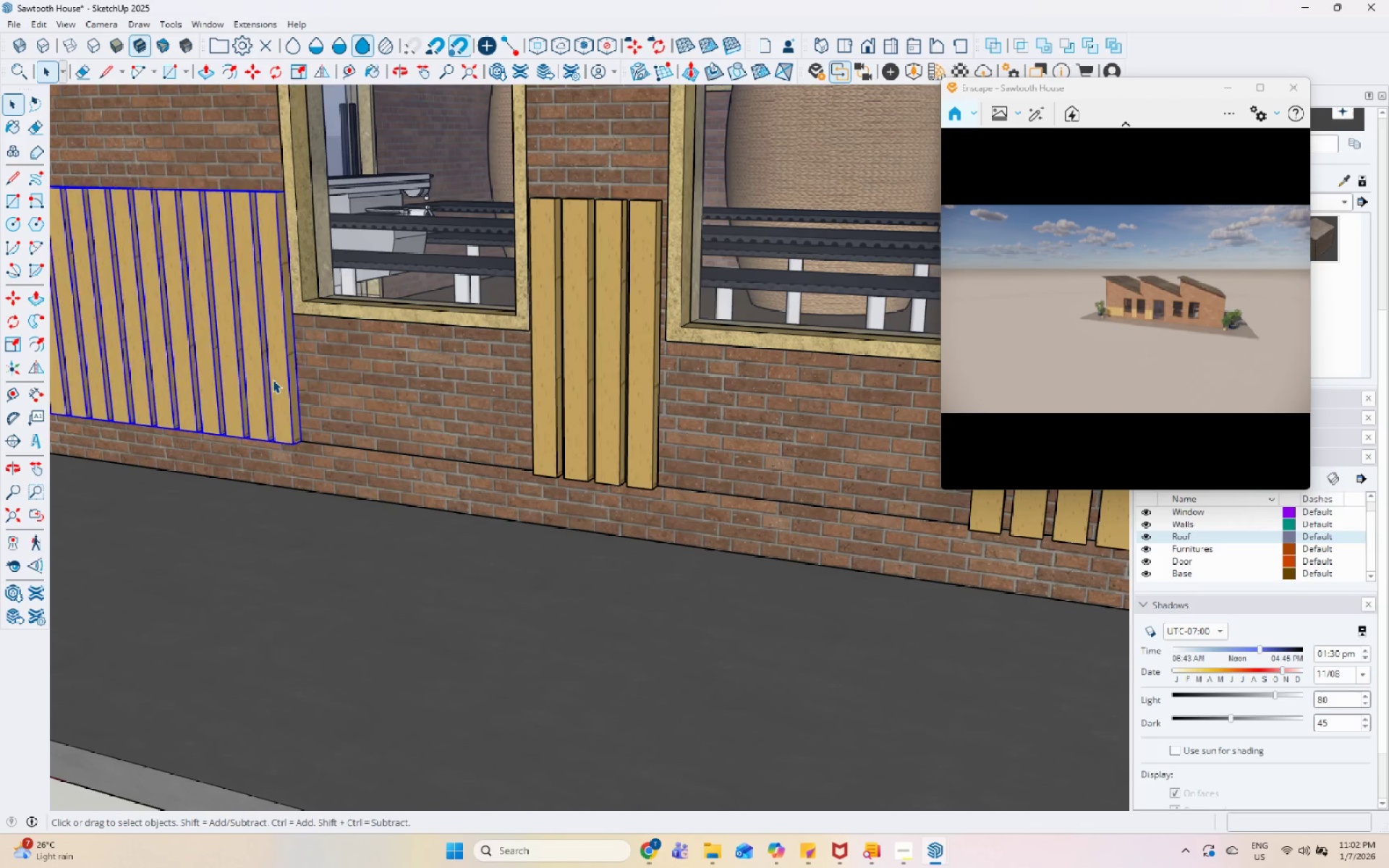 
scroll: coordinate [237, 383], scroll_direction: up, amount: 9.0
 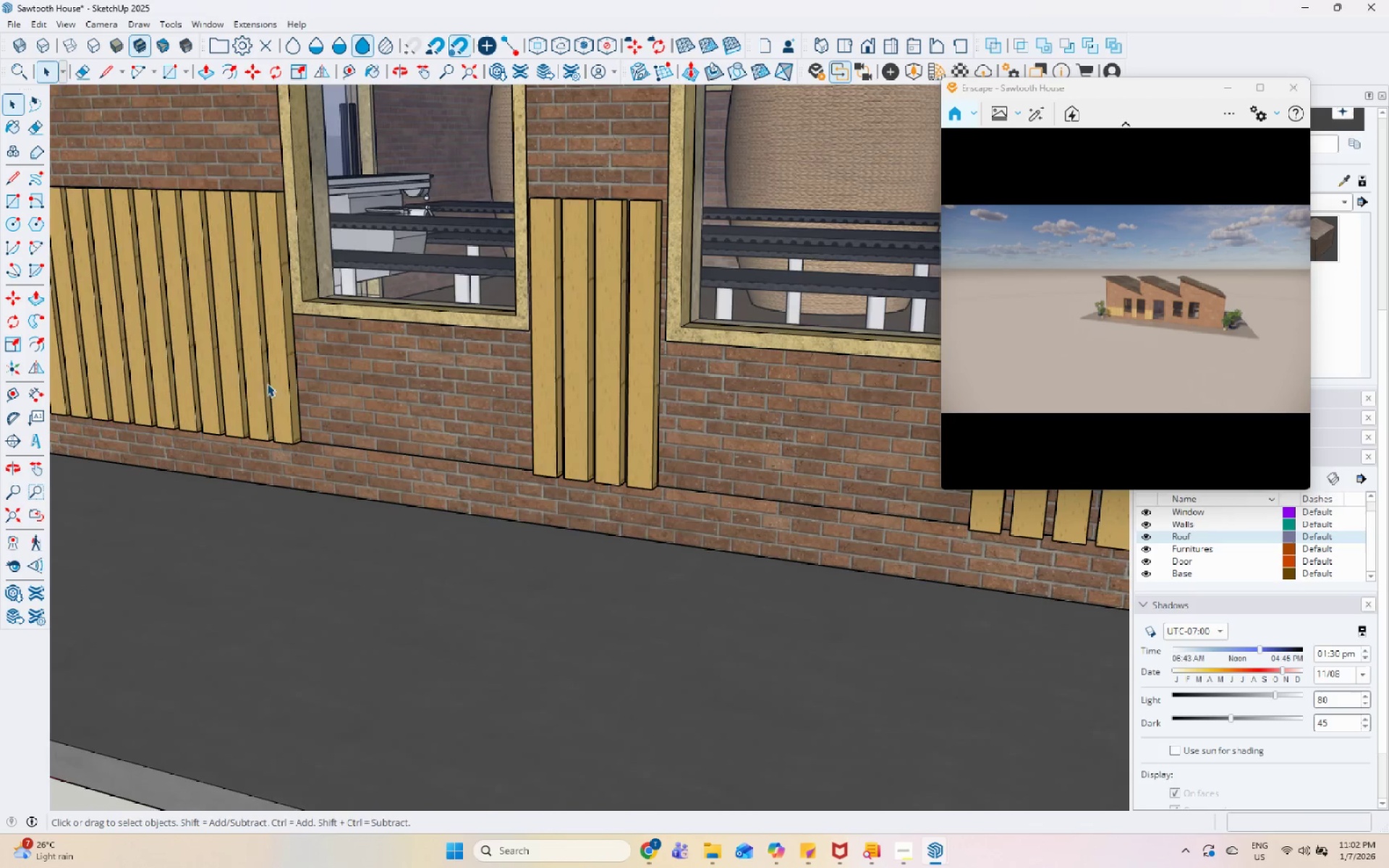 
double_click([273, 380])
 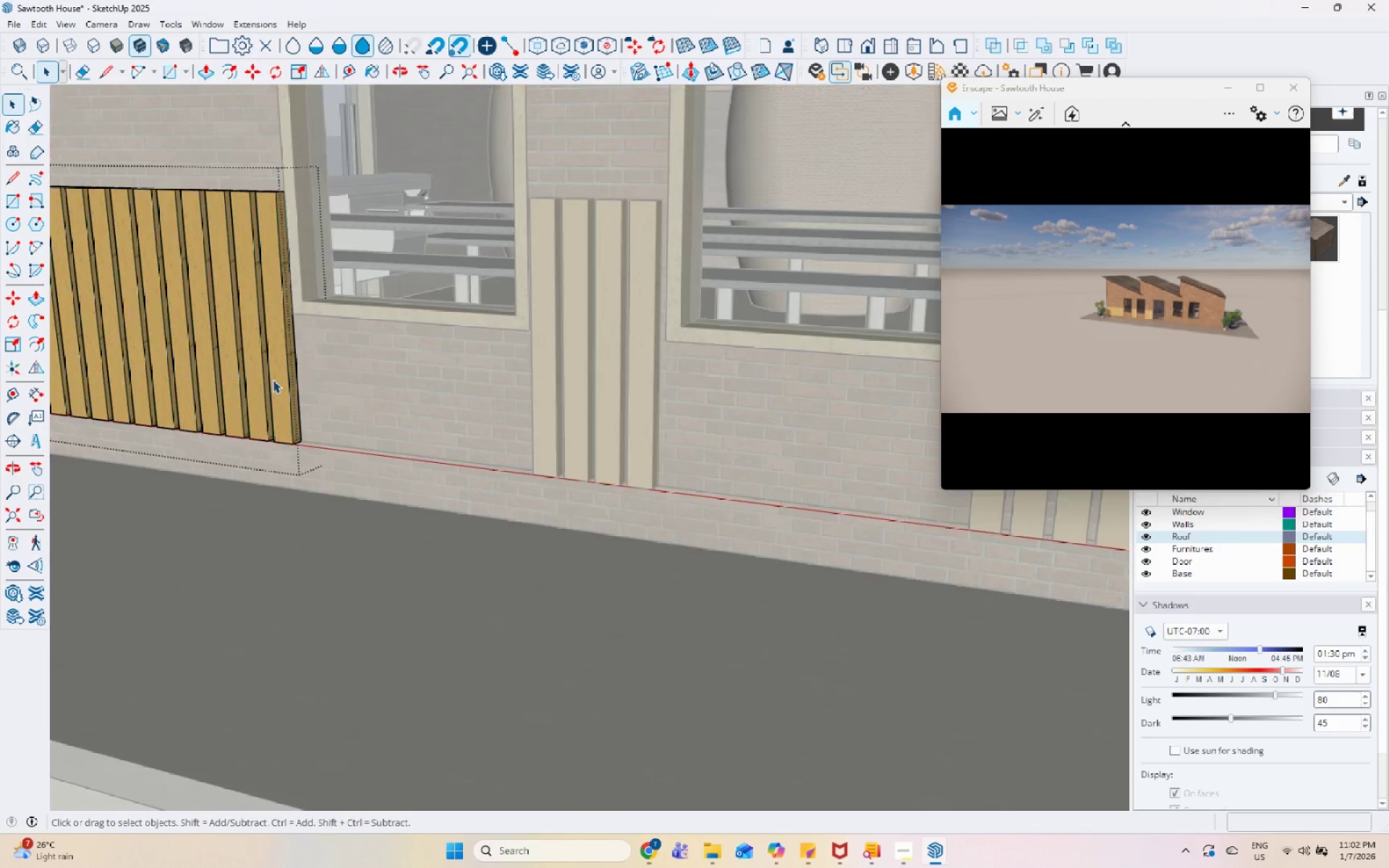 
triple_click([273, 380])
 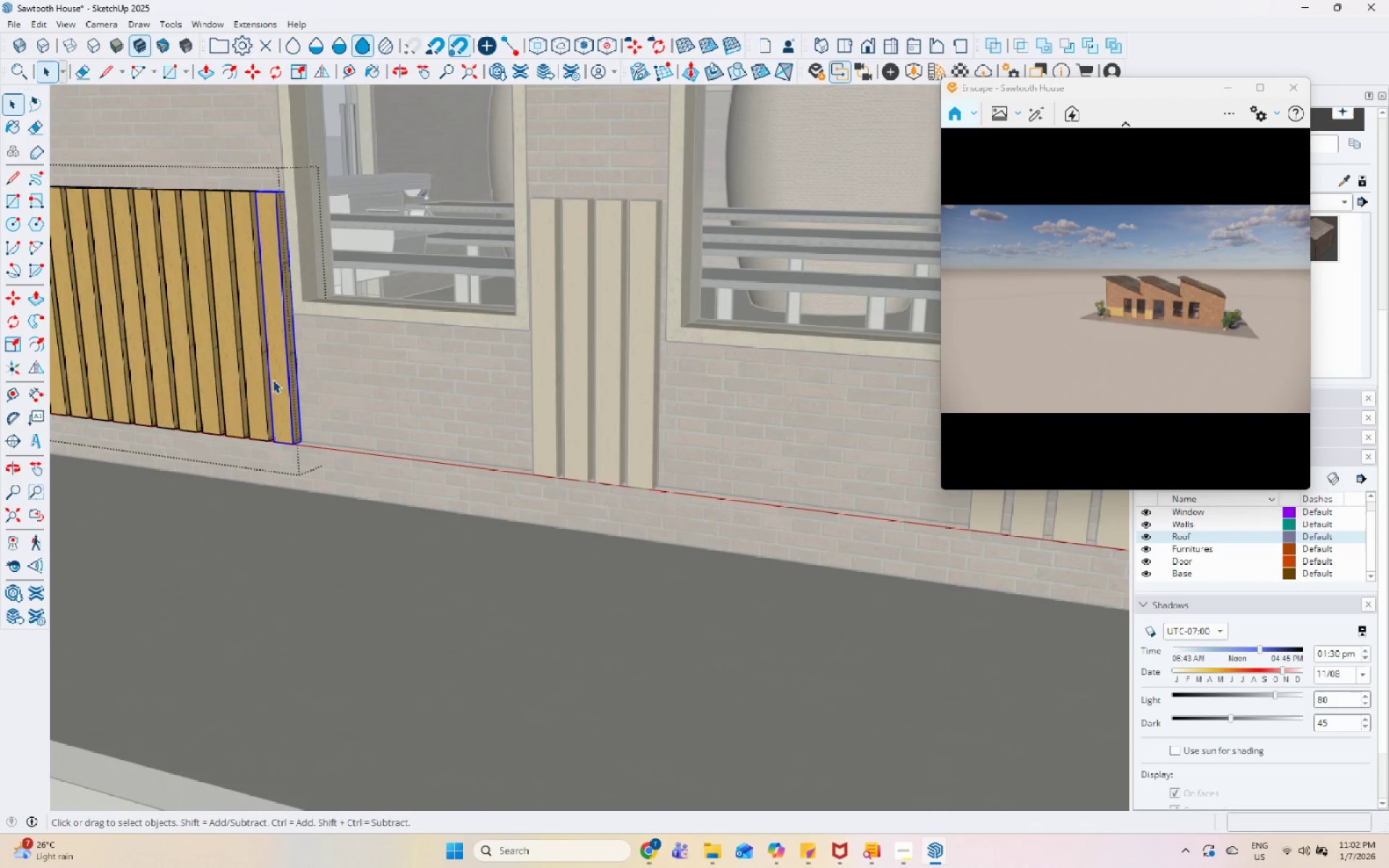 
triple_click([273, 380])
 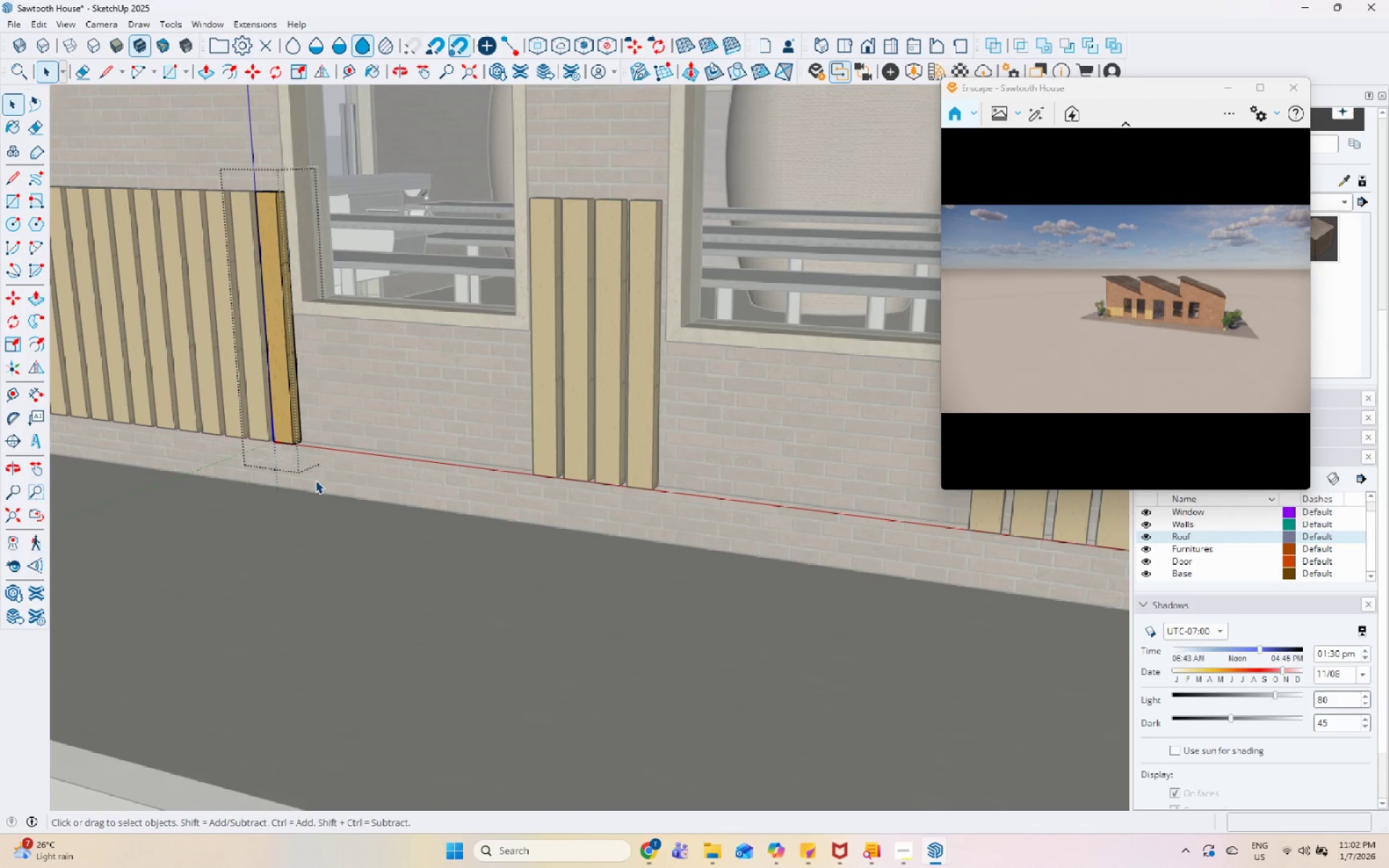 
key(Escape)
 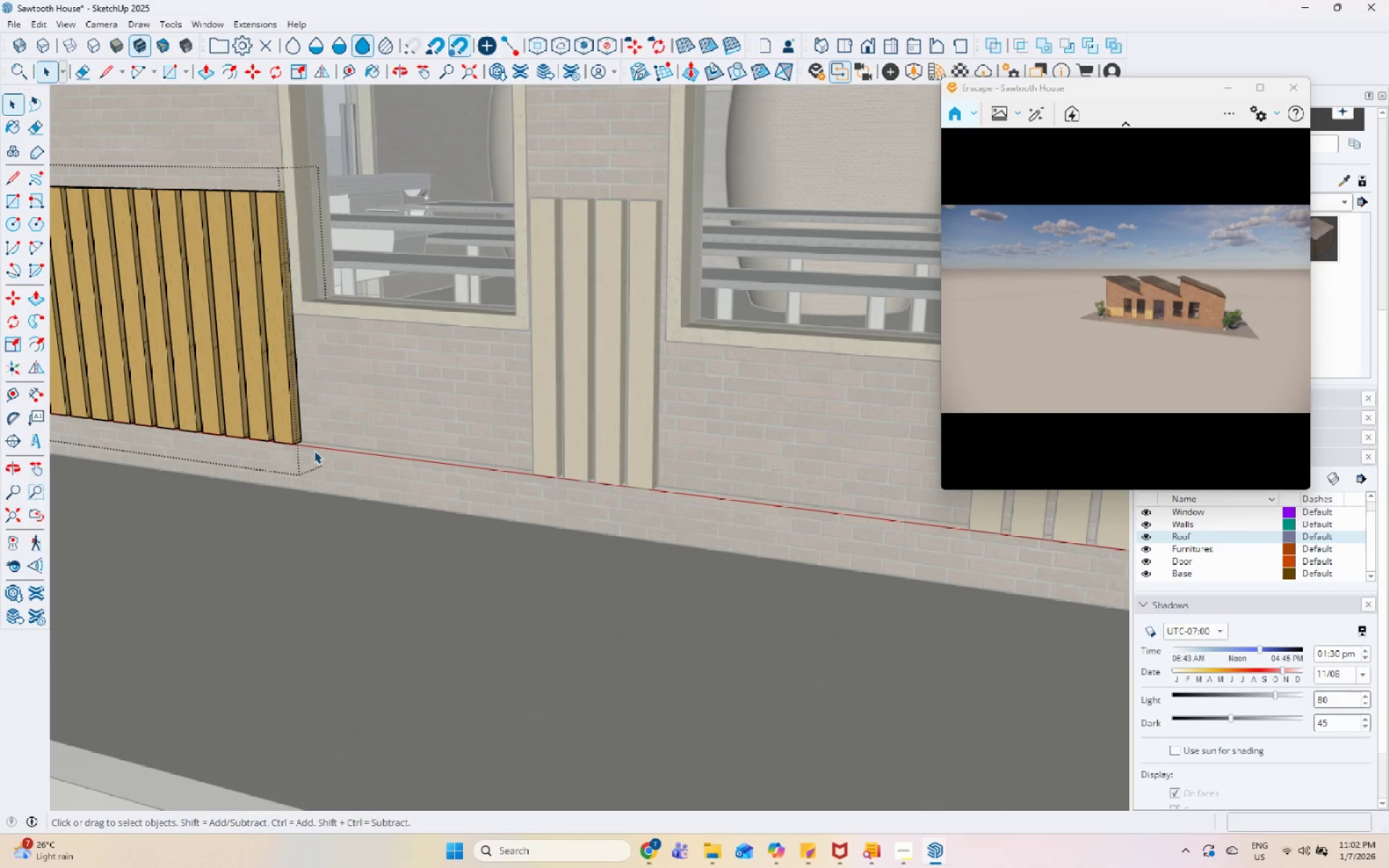 
left_click_drag(start_coordinate=[312, 448], to_coordinate=[226, 229])
 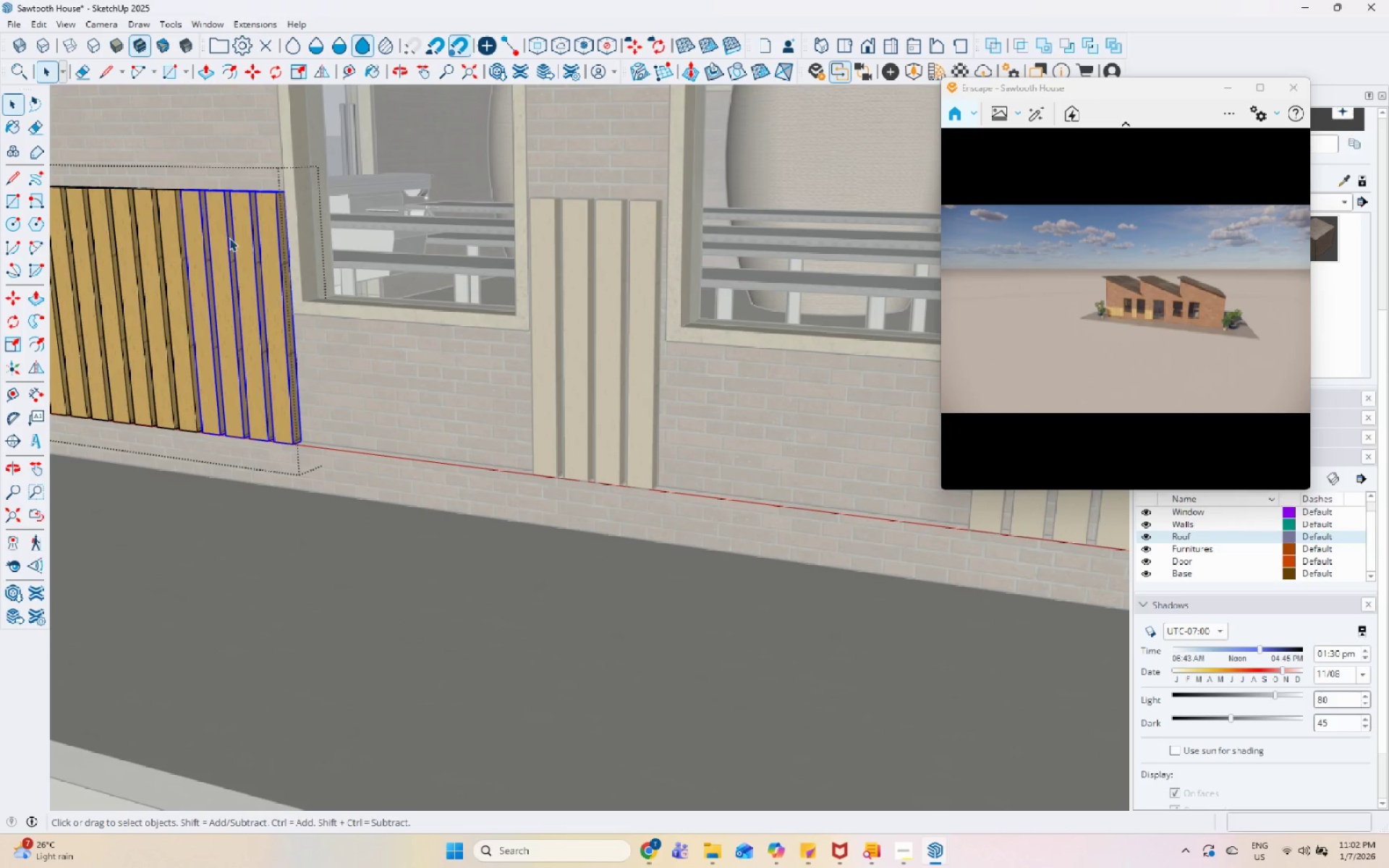 
key(Escape)
 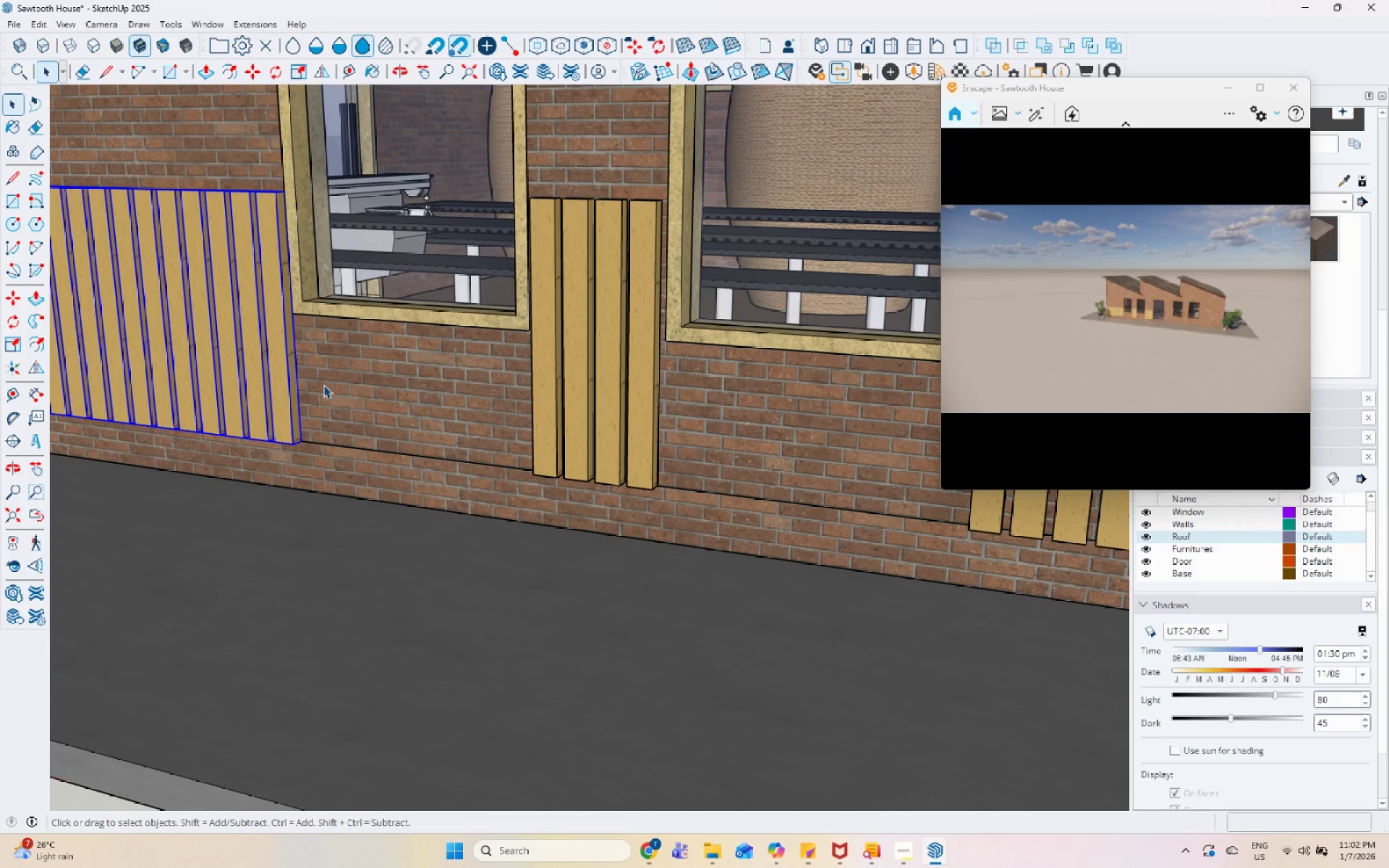 
double_click([527, 372])
 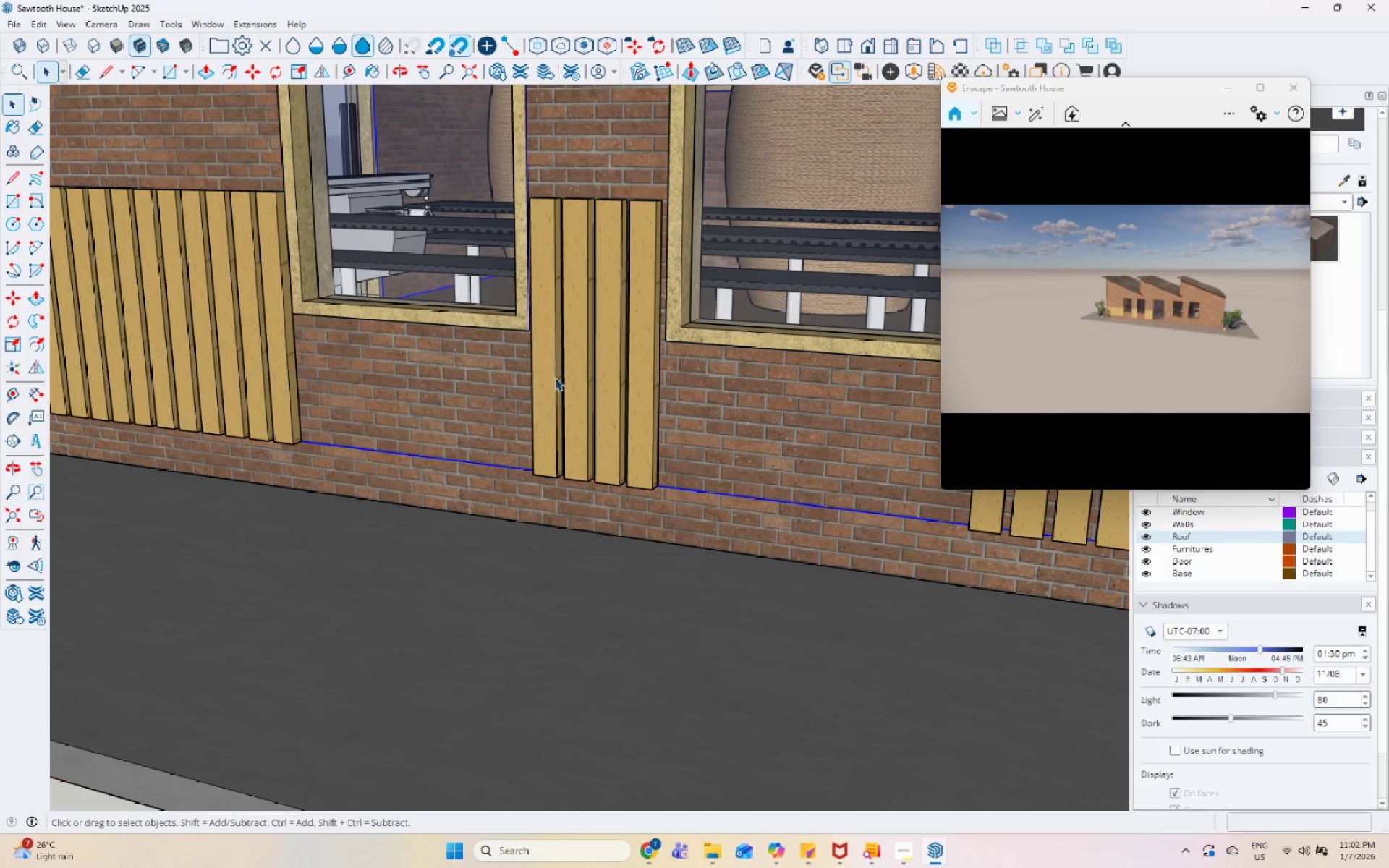 
triple_click([571, 382])
 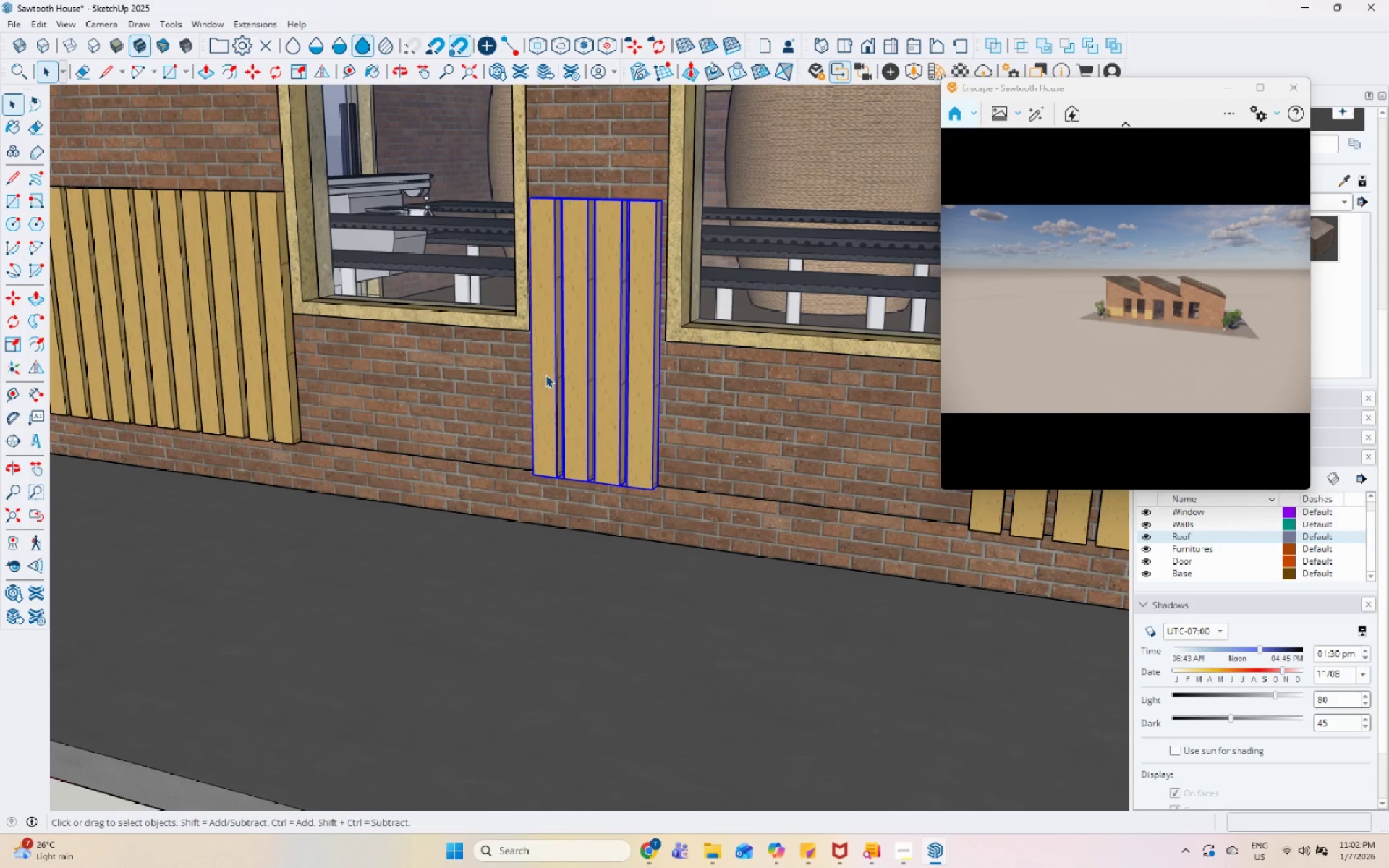 
key(M)
 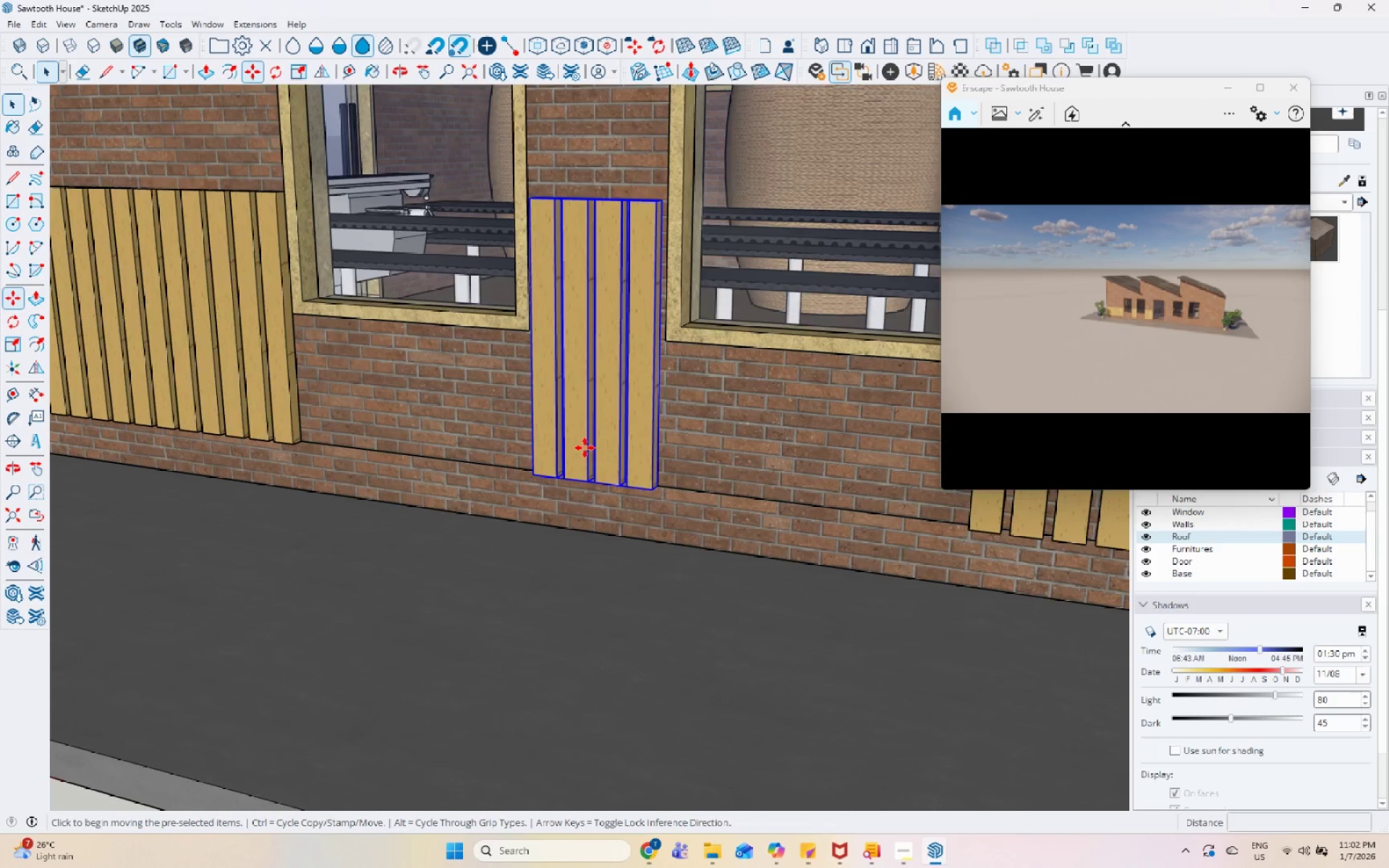 
scroll: coordinate [597, 467], scroll_direction: up, amount: 5.0
 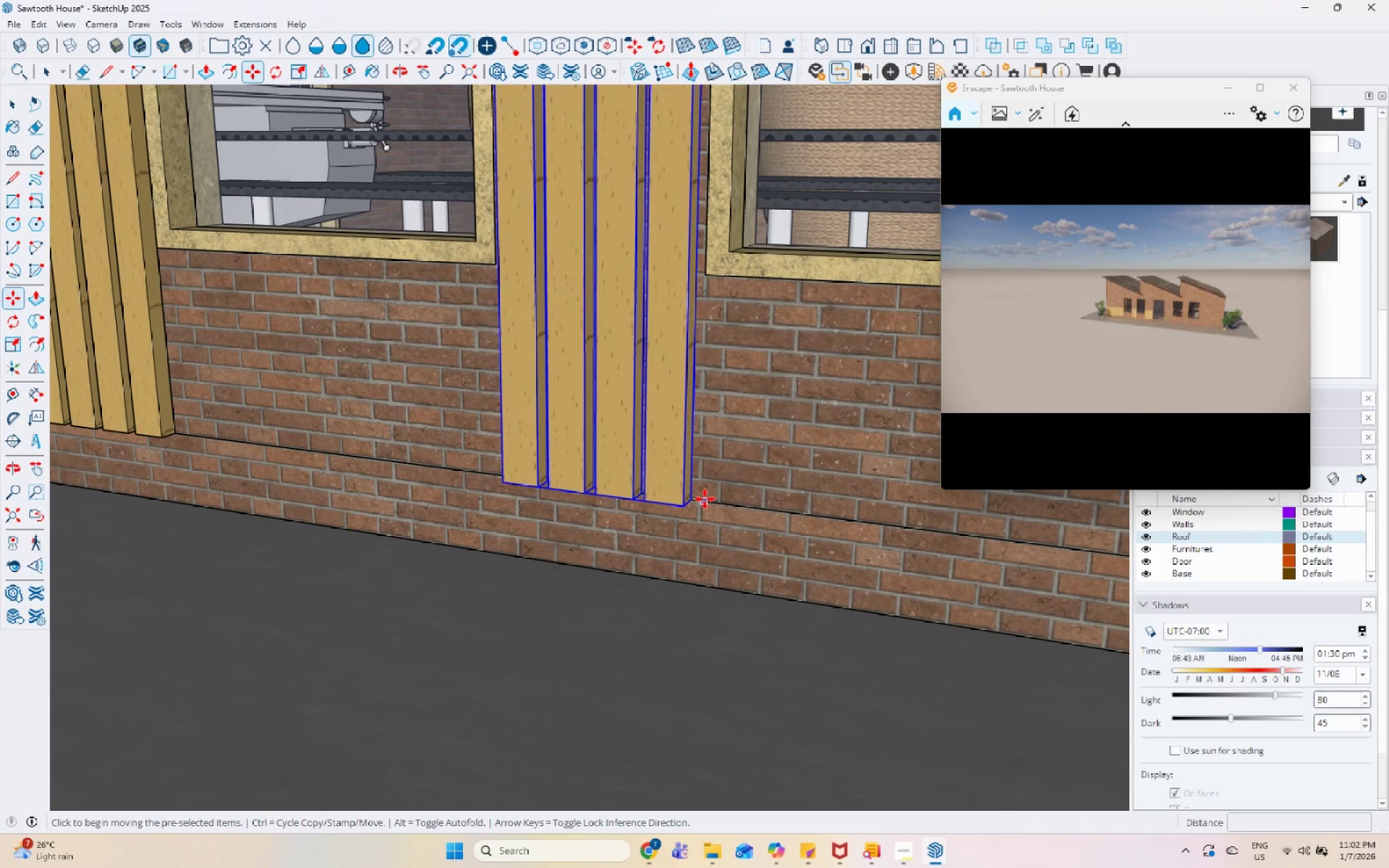 
left_click([701, 497])
 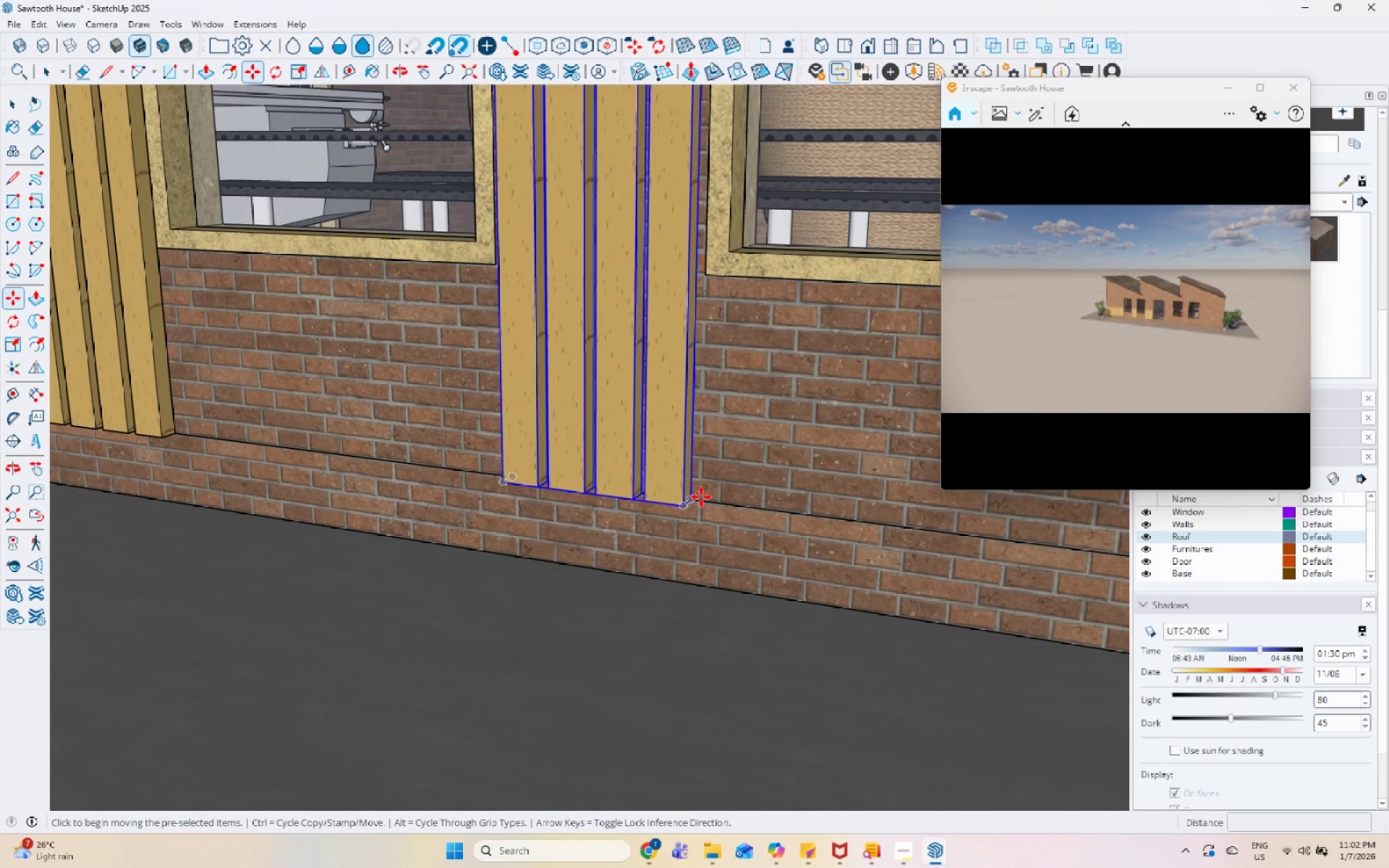 
key(Control+ControlLeft)
 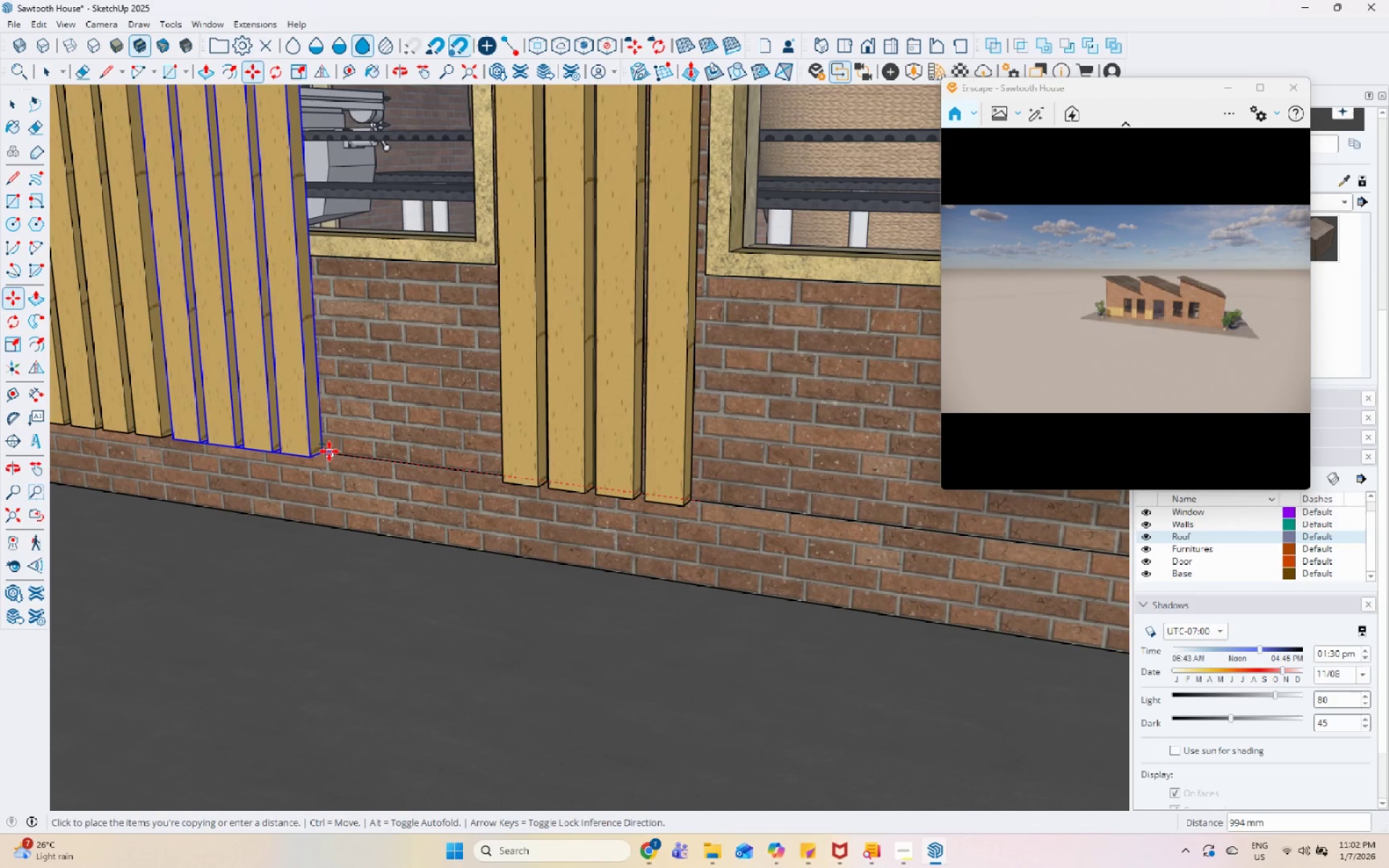 
left_click([326, 451])
 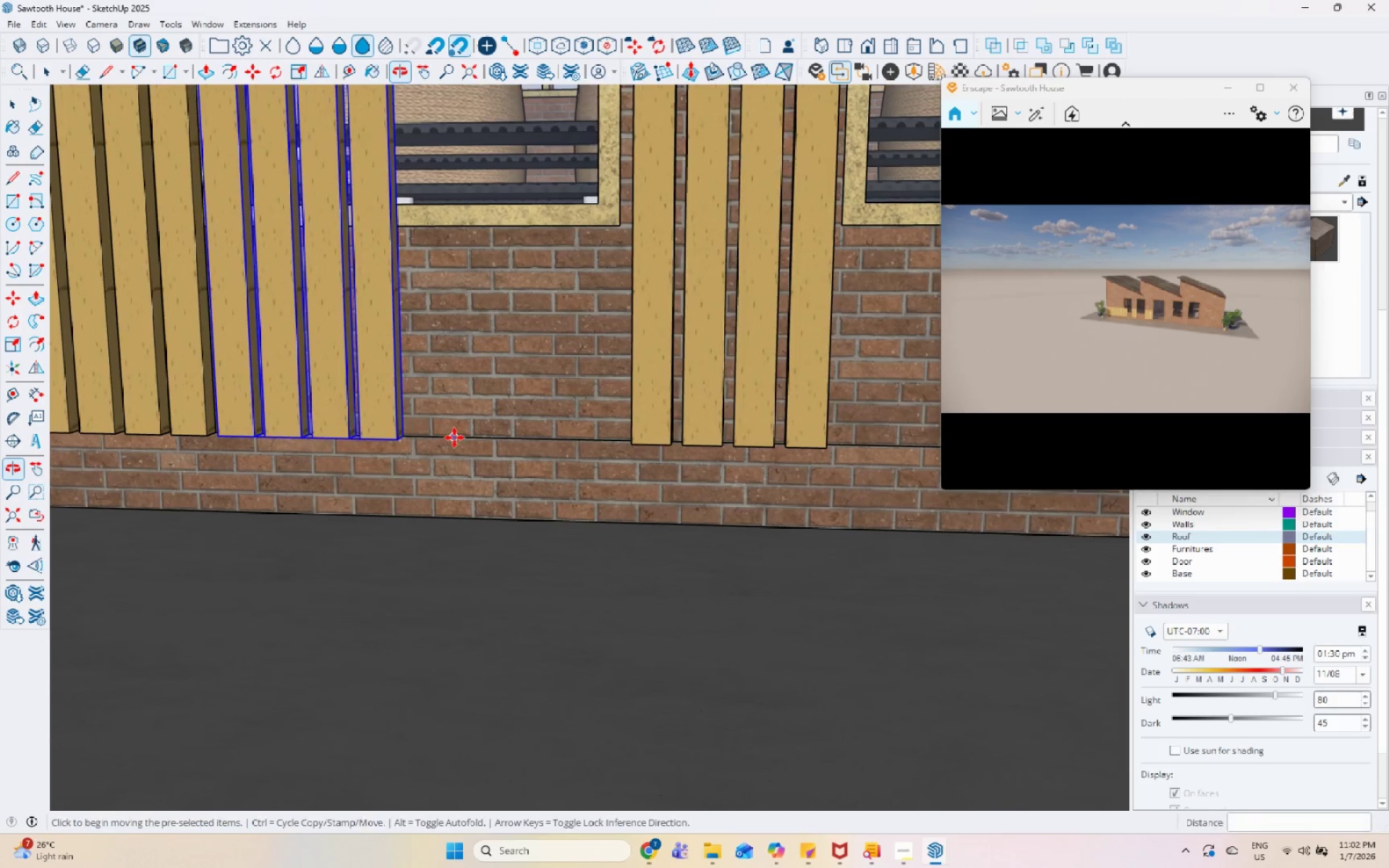 
key(Space)
 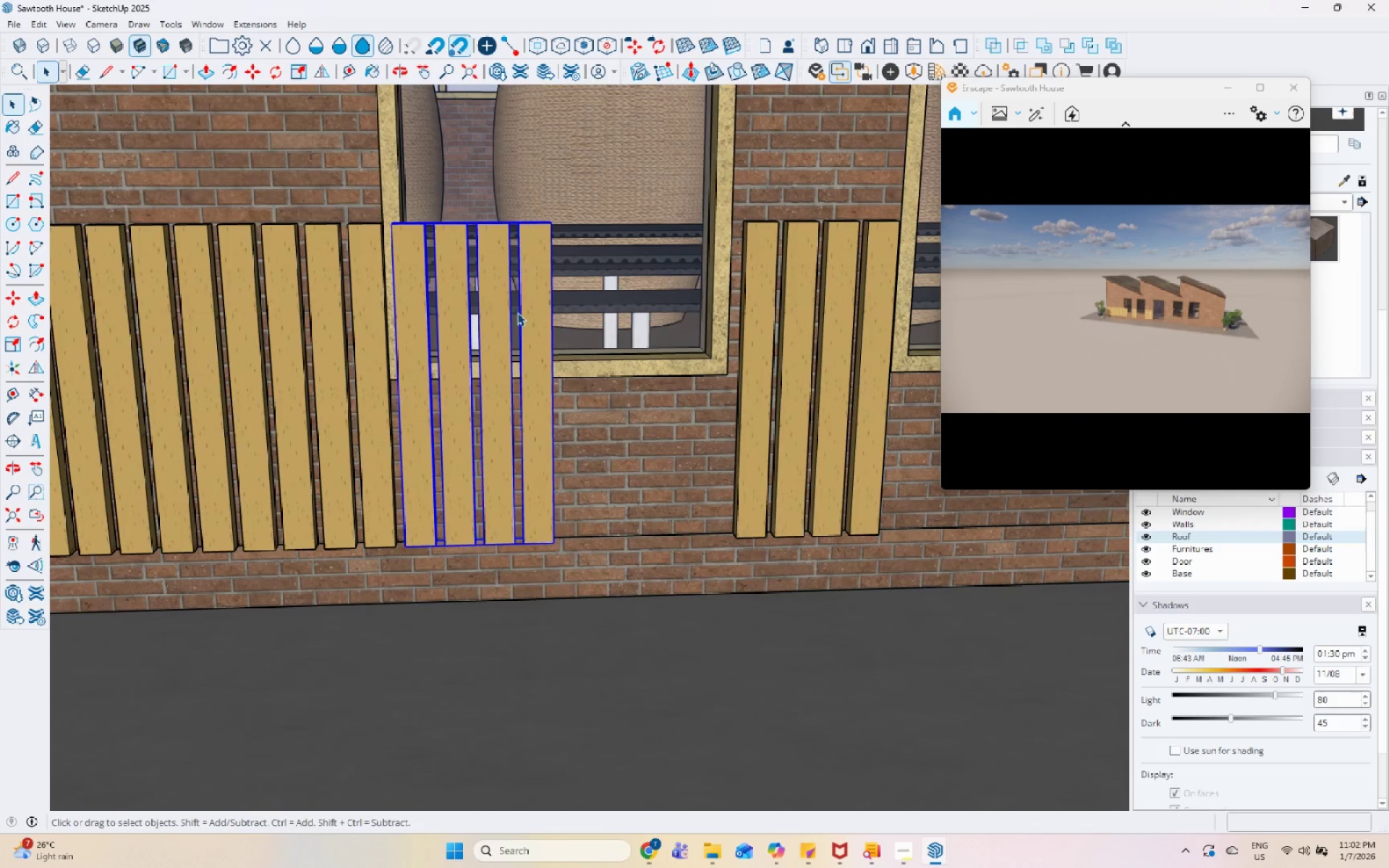 
scroll: coordinate [423, 363], scroll_direction: down, amount: 3.0
 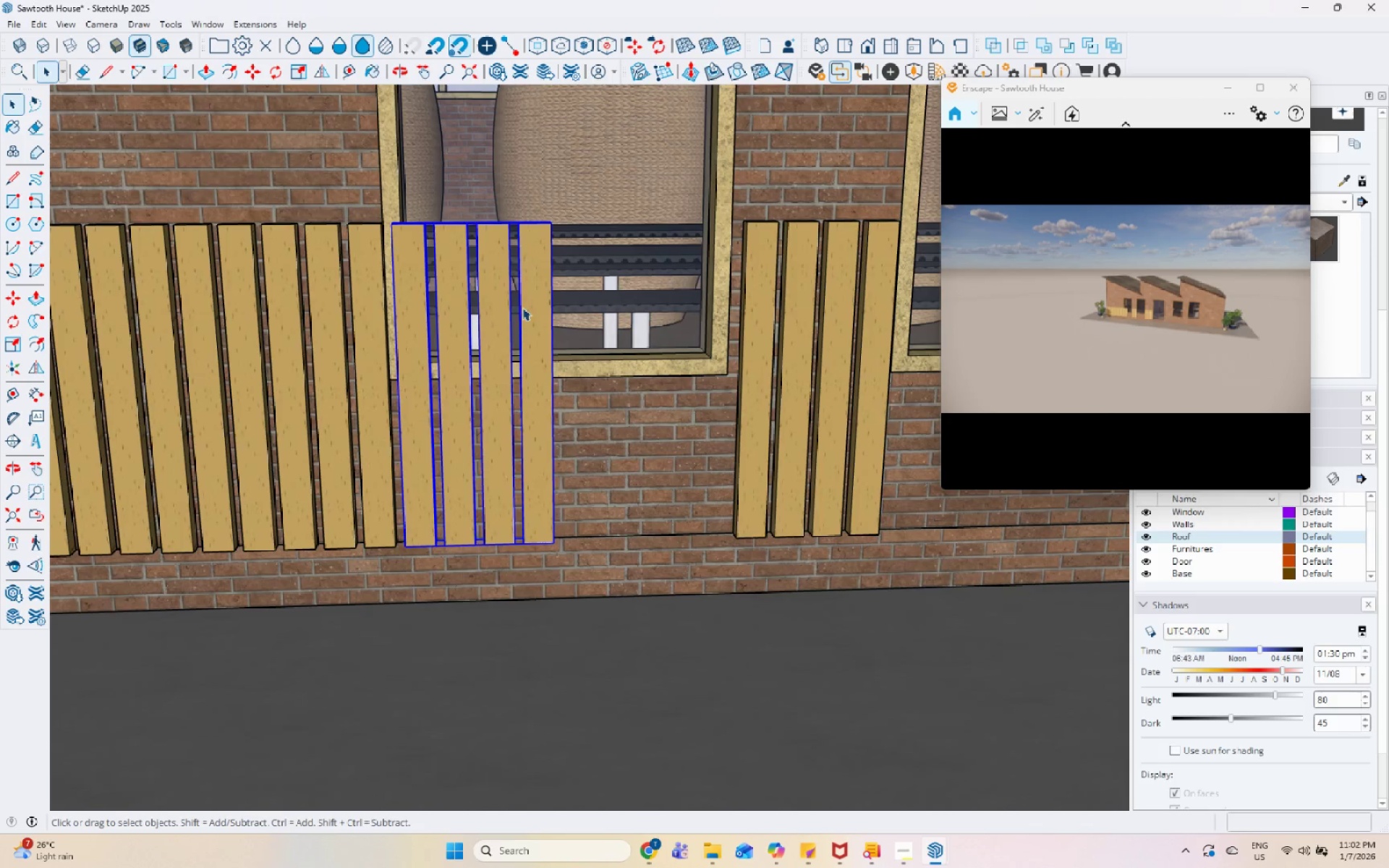 
left_click([522, 307])
 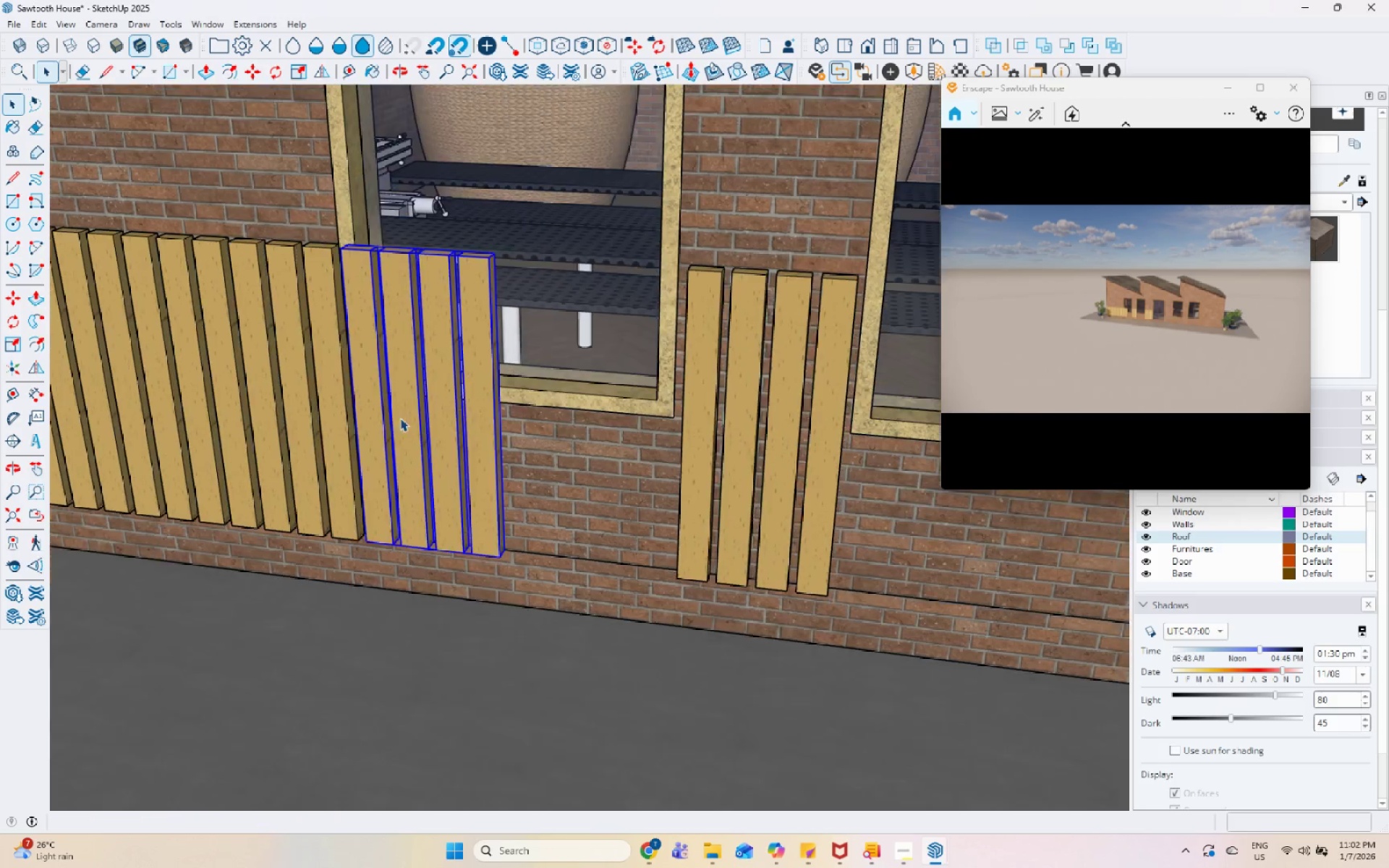 
scroll: coordinate [394, 422], scroll_direction: down, amount: 14.0
 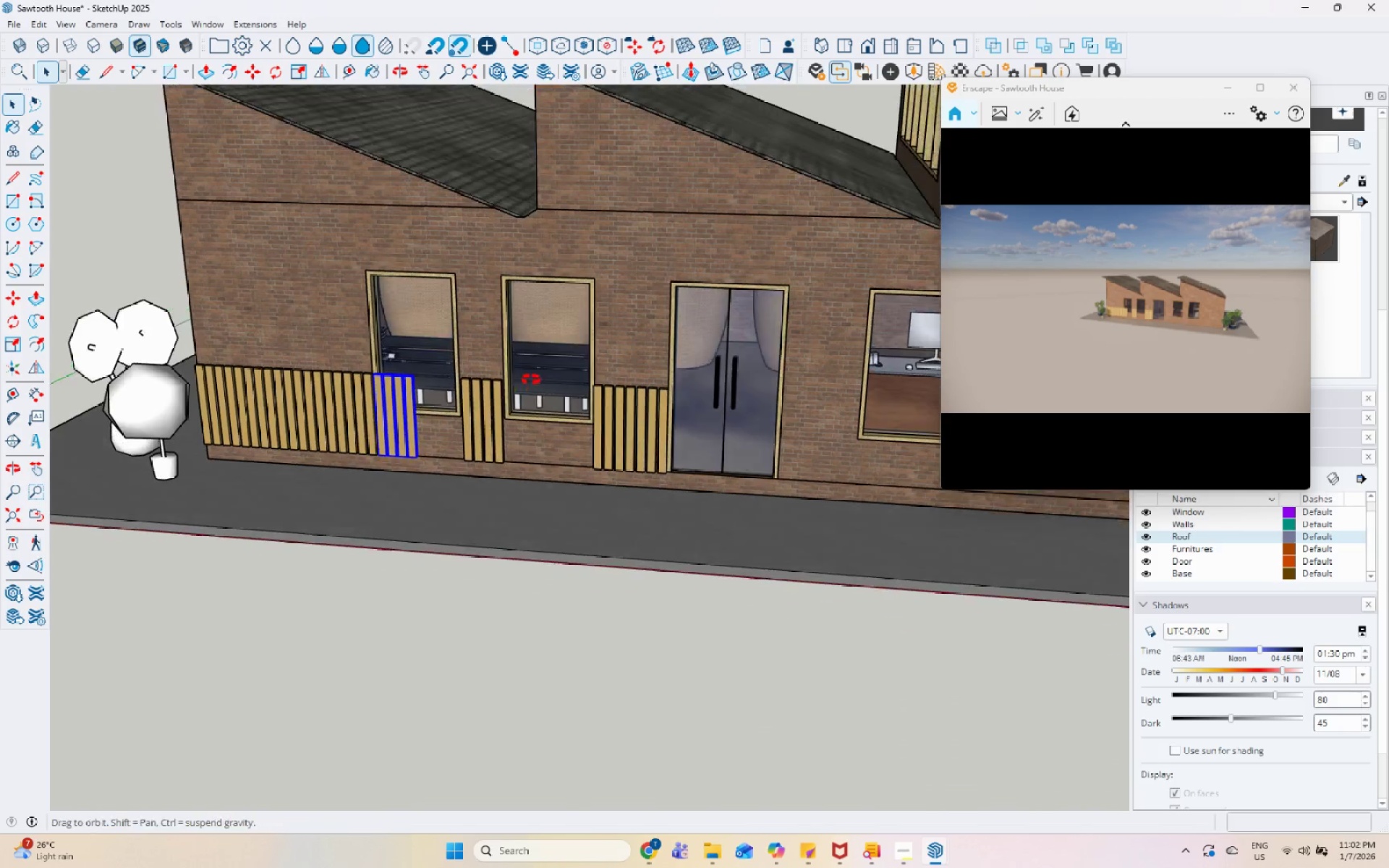 
left_click([550, 347])
 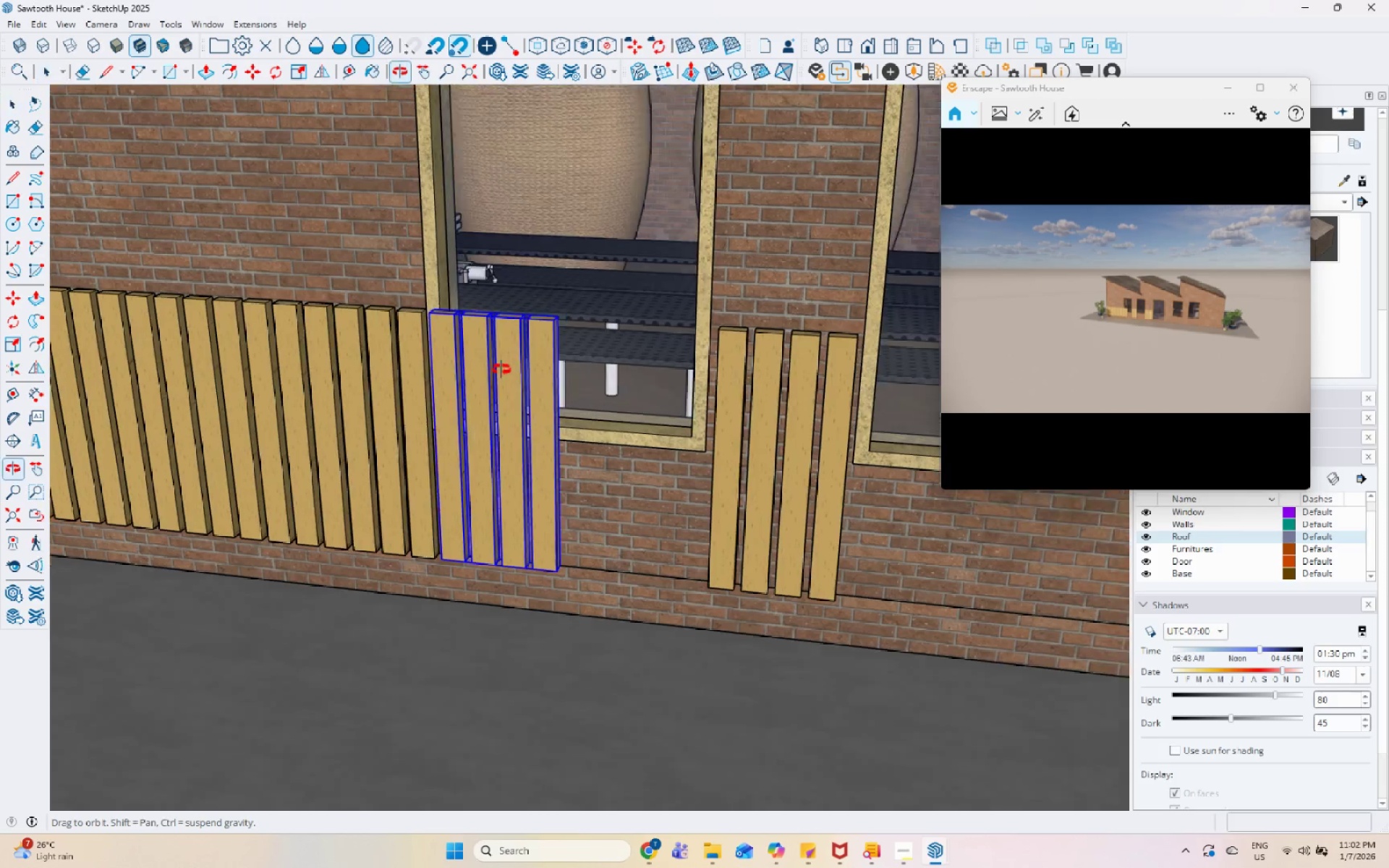 
scroll: coordinate [488, 375], scroll_direction: up, amount: 15.0
 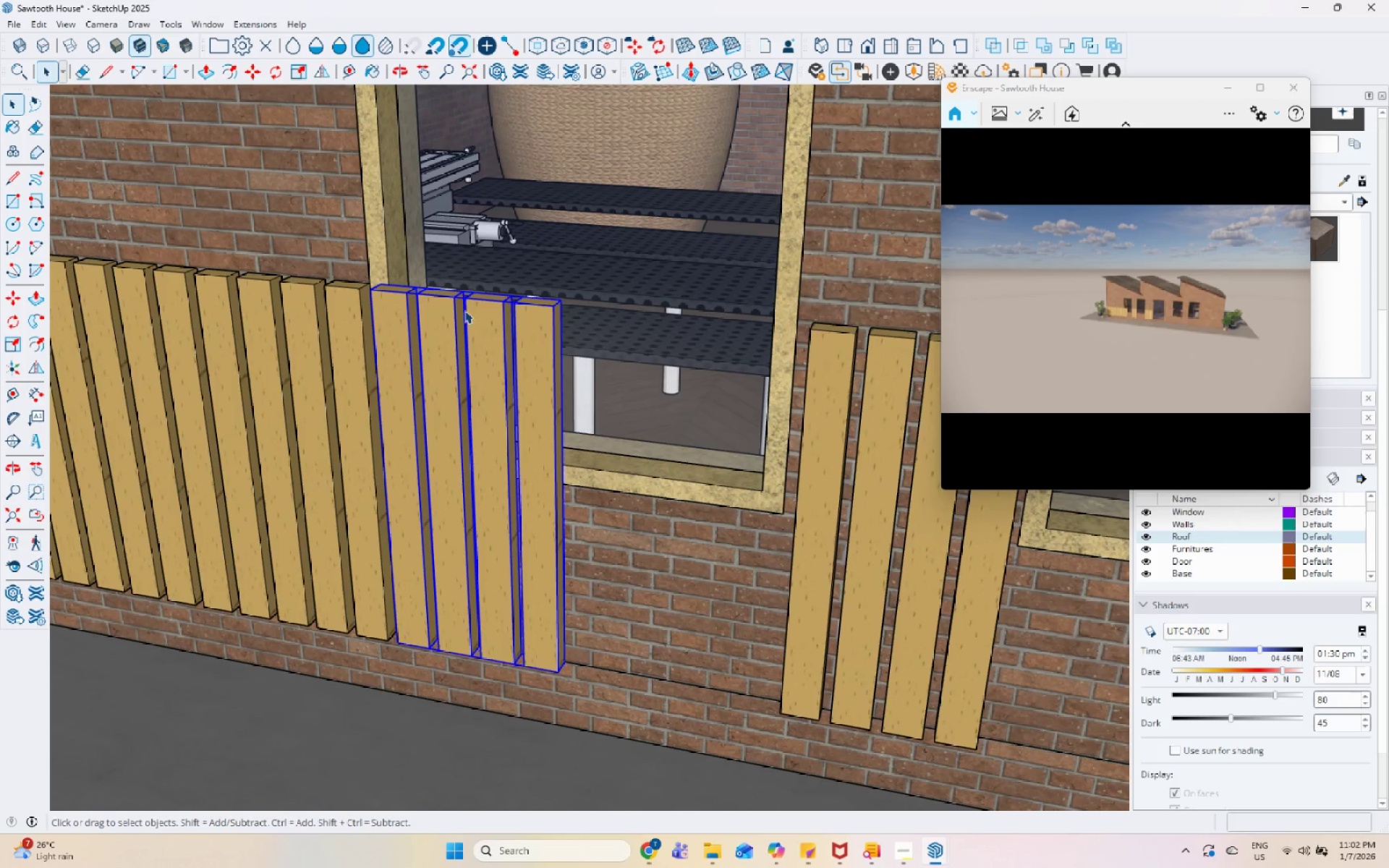 
double_click([484, 326])
 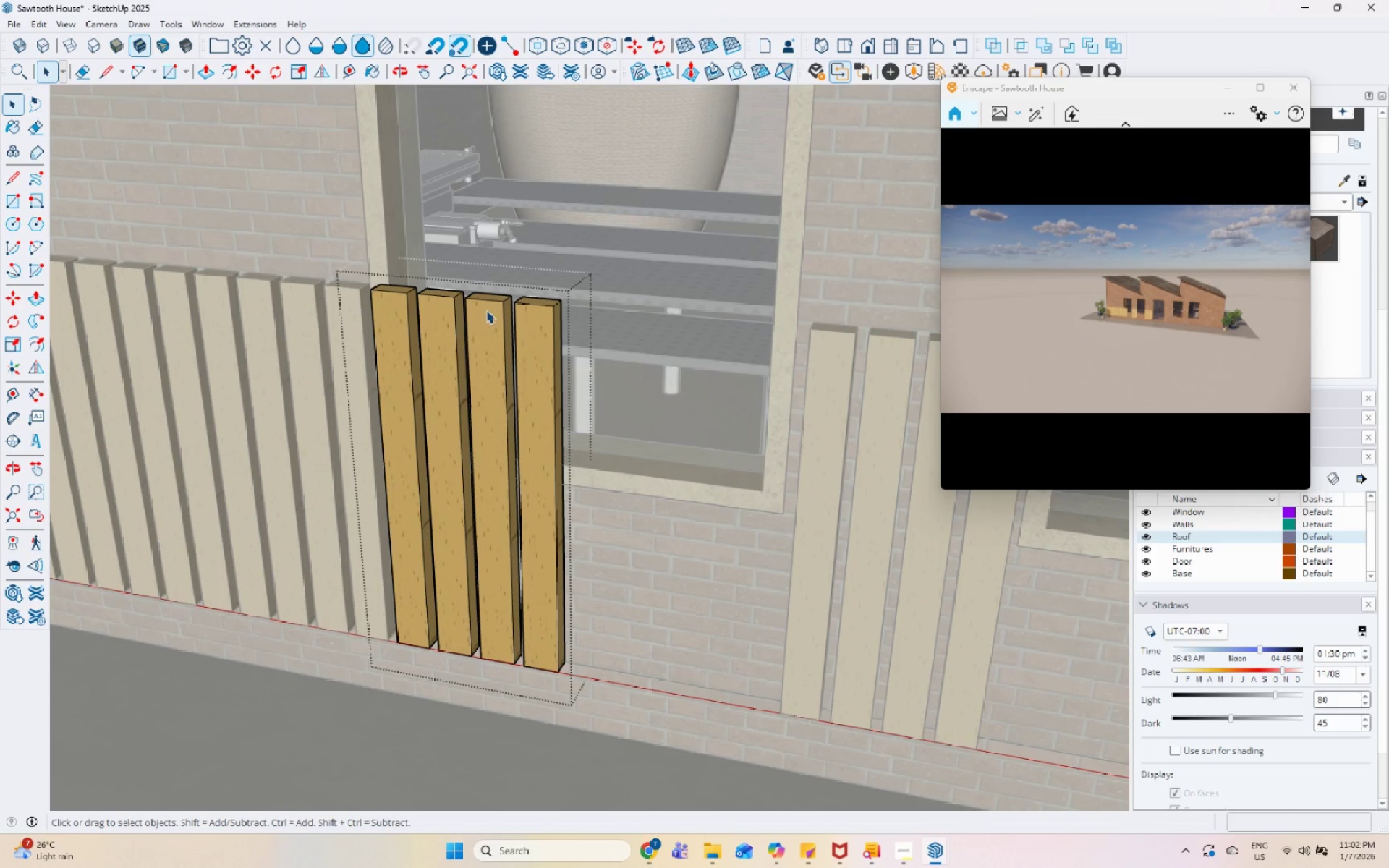 
key(Escape)
 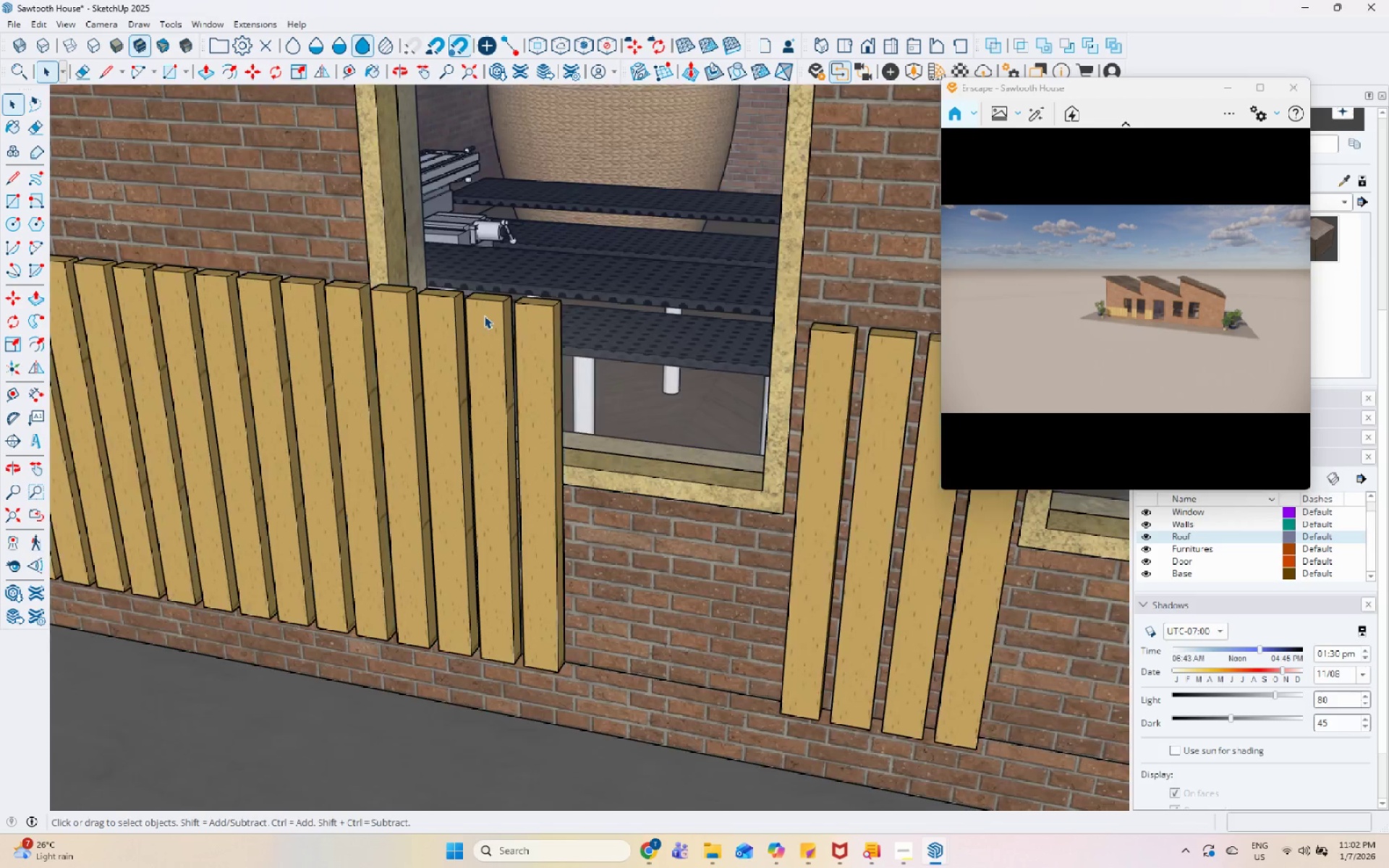 
left_click([485, 316])
 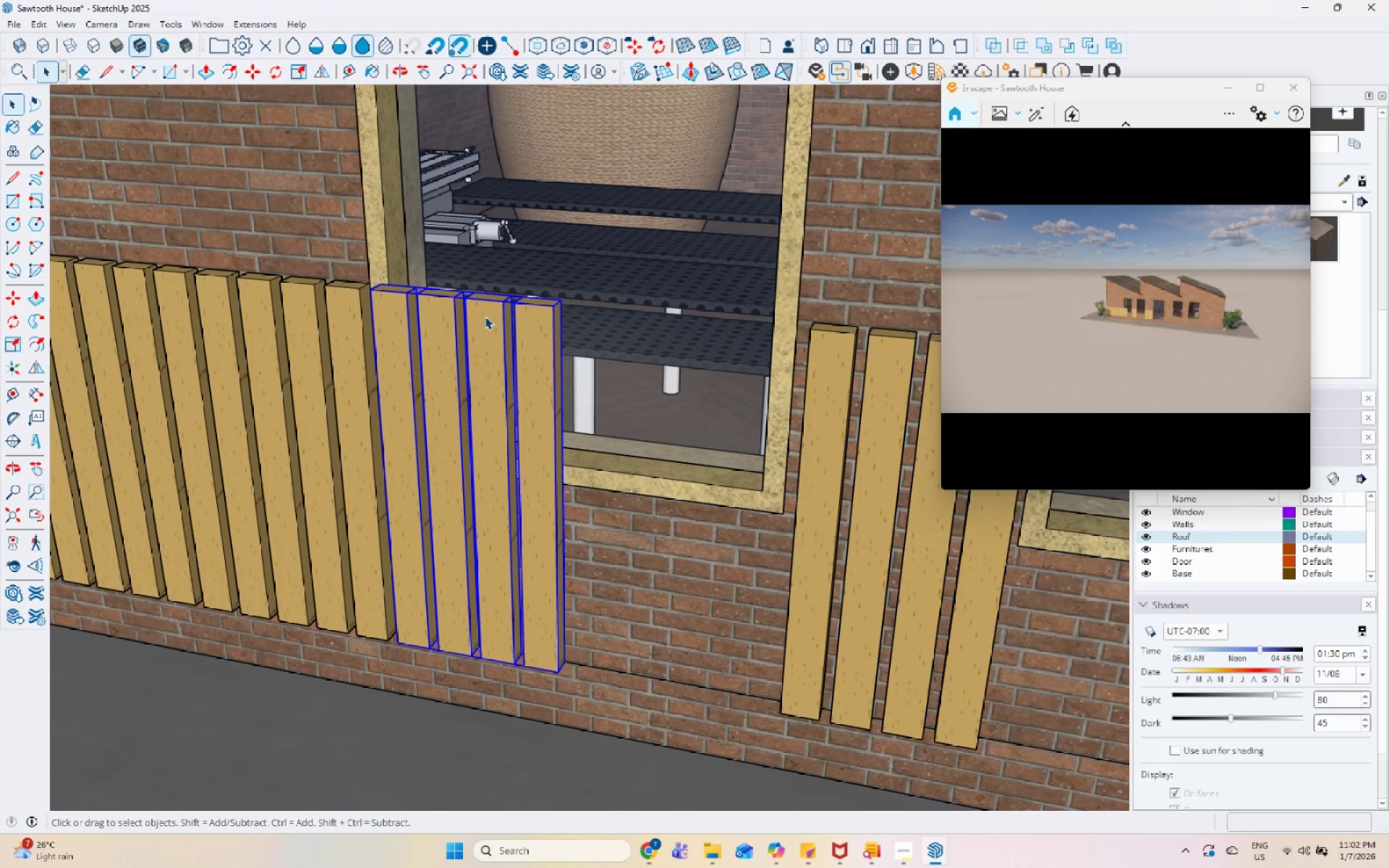 
key(S)
 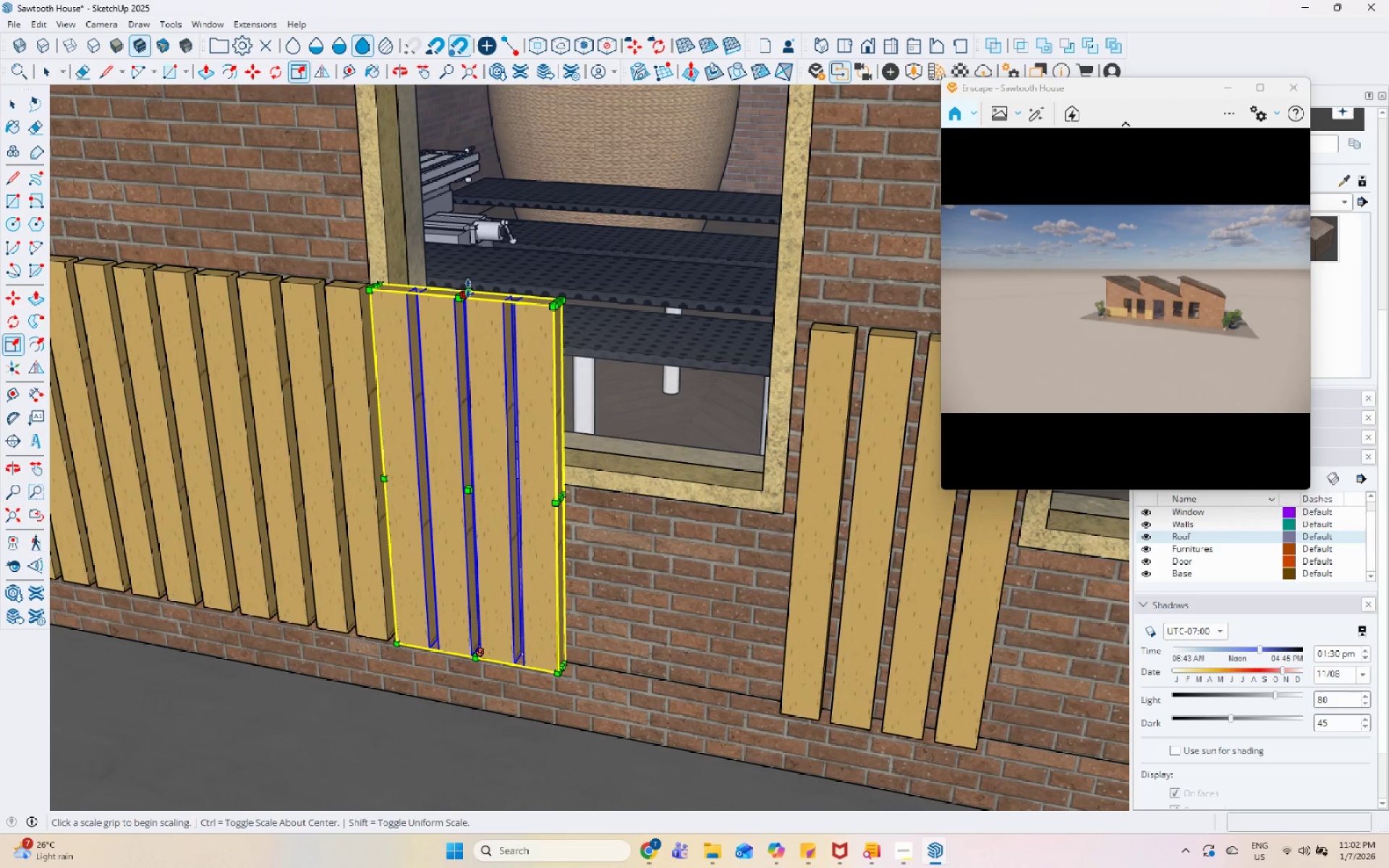 
left_click([467, 289])
 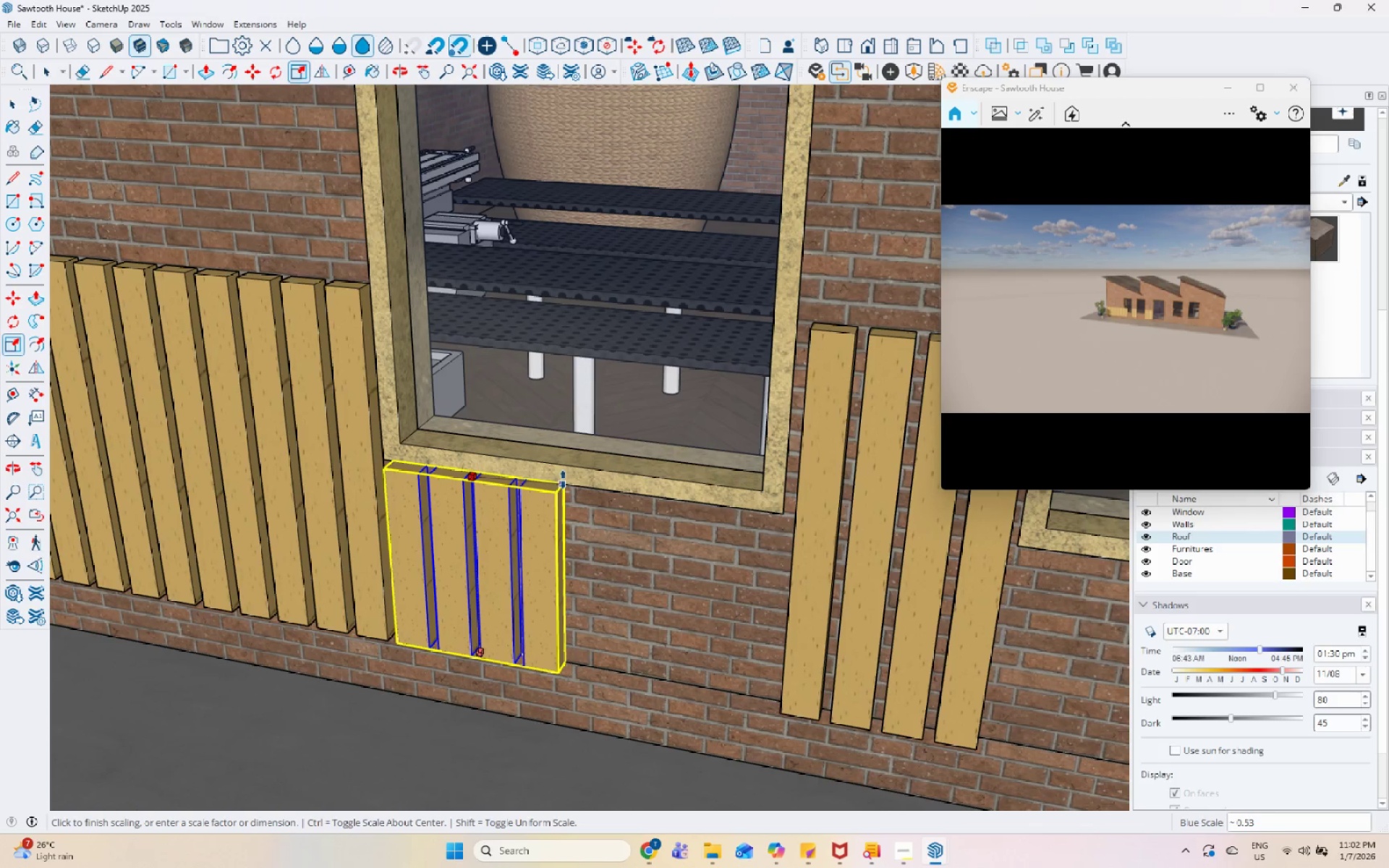 
left_click([574, 488])
 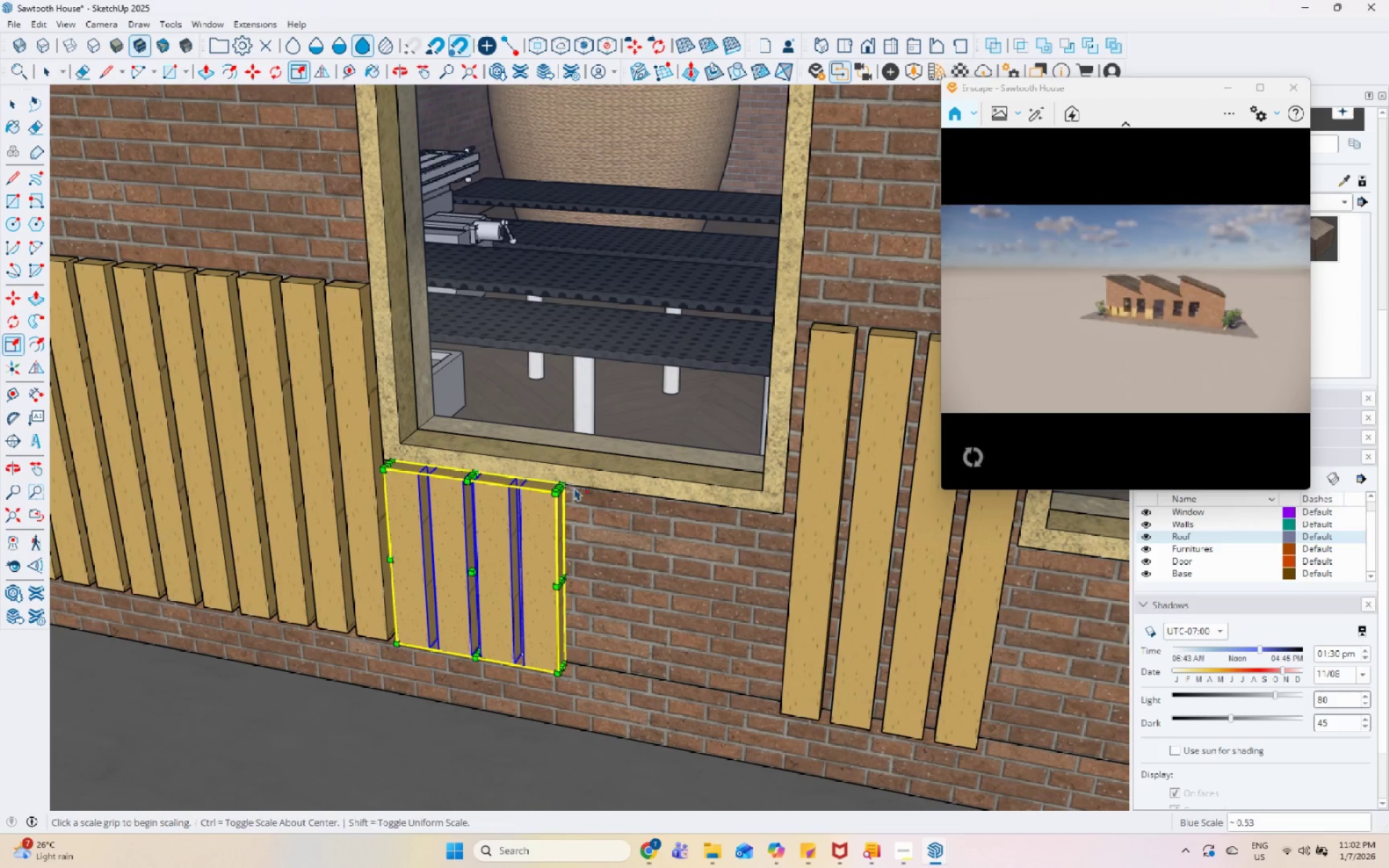 
key(Space)
 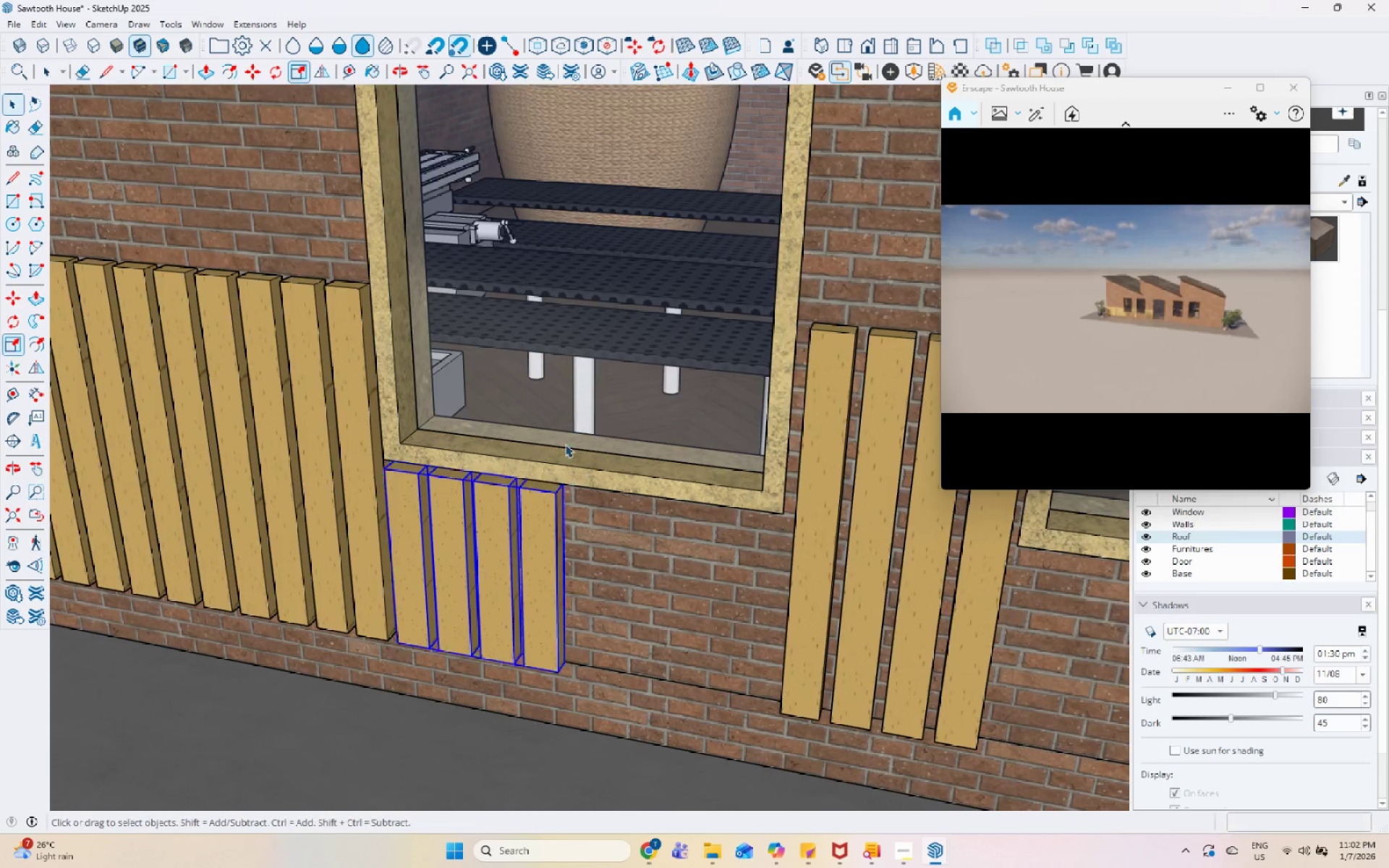 
scroll: coordinate [422, 596], scroll_direction: up, amount: 3.0
 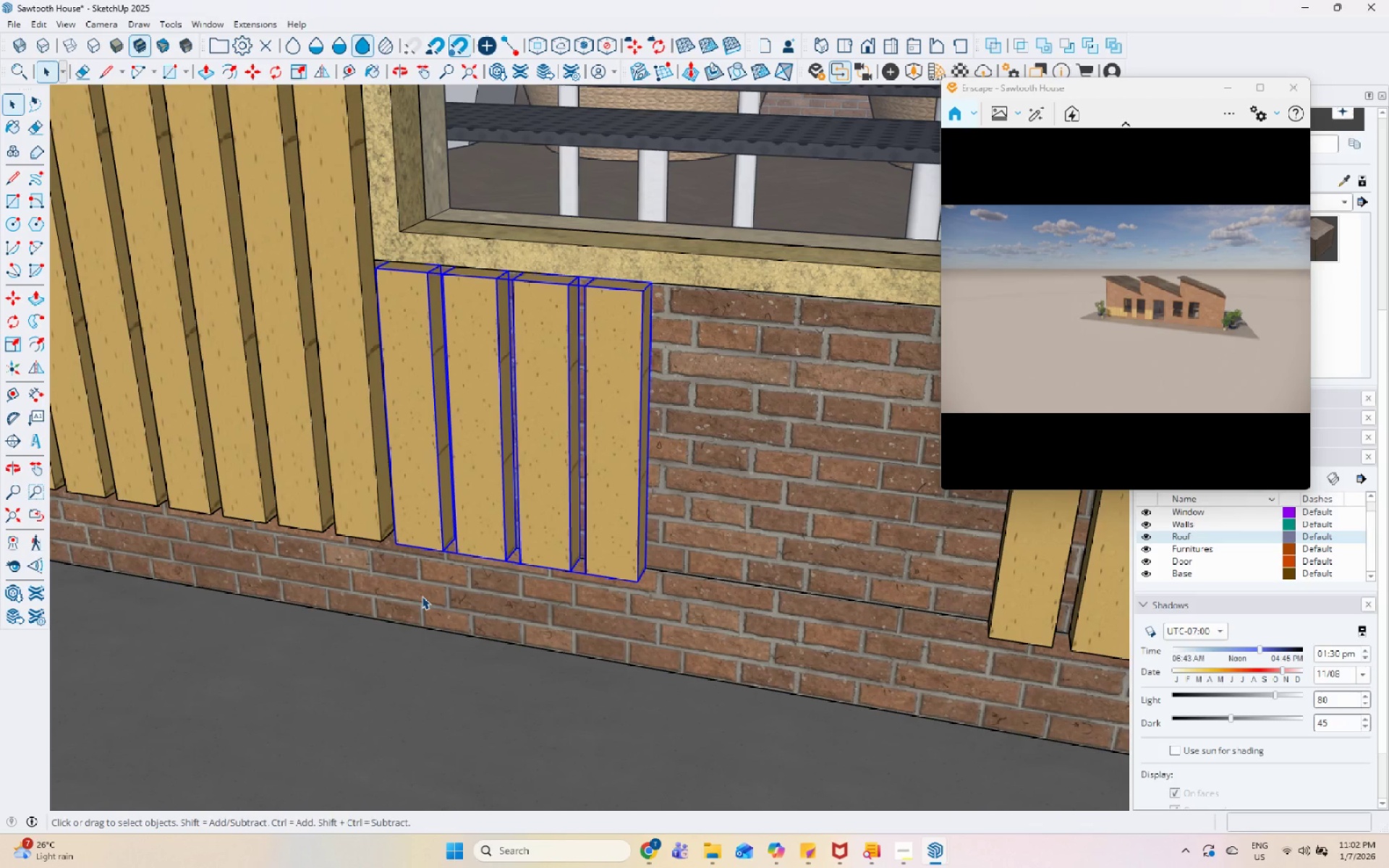 
key(M)
 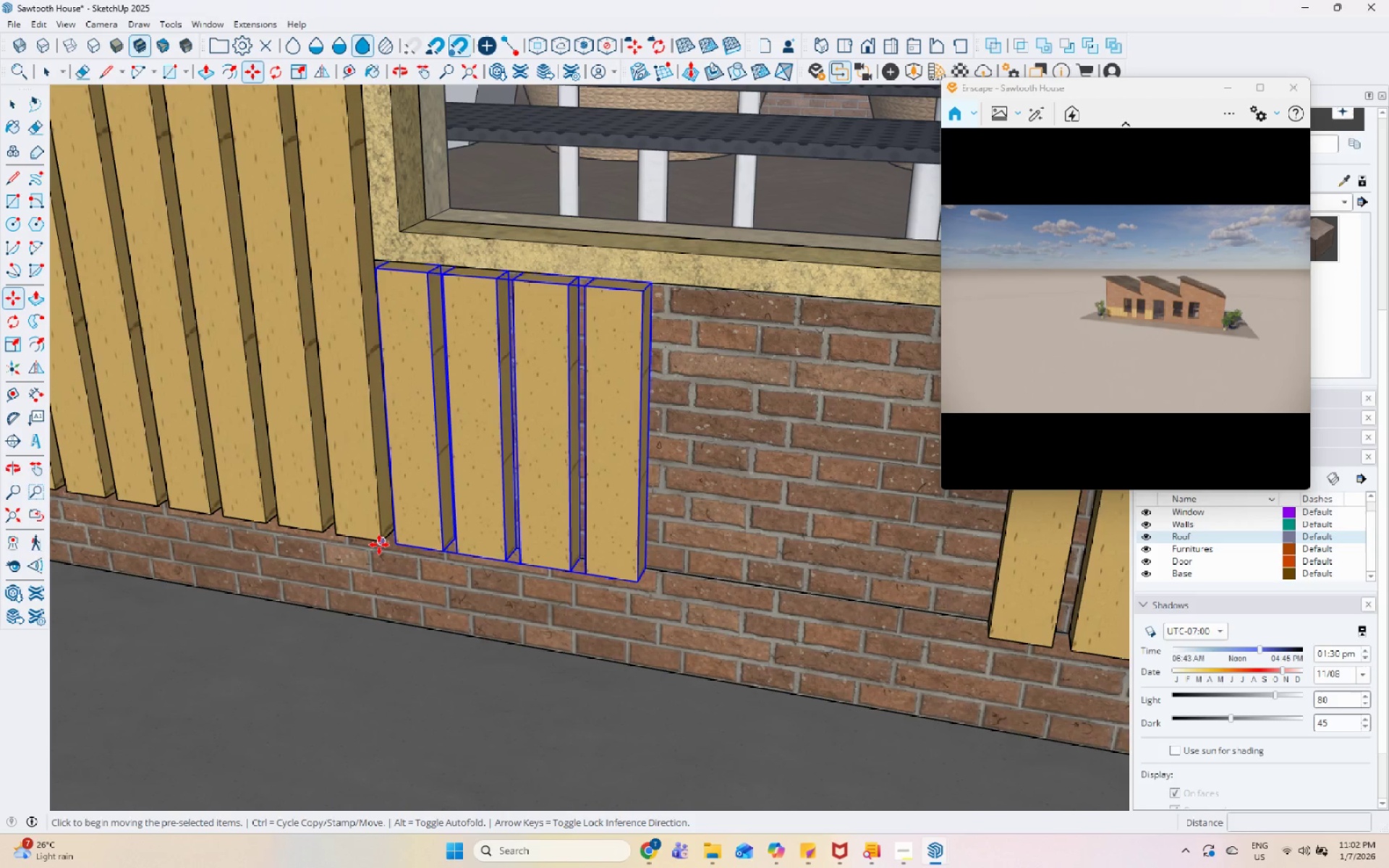 
key(Control+ControlLeft)
 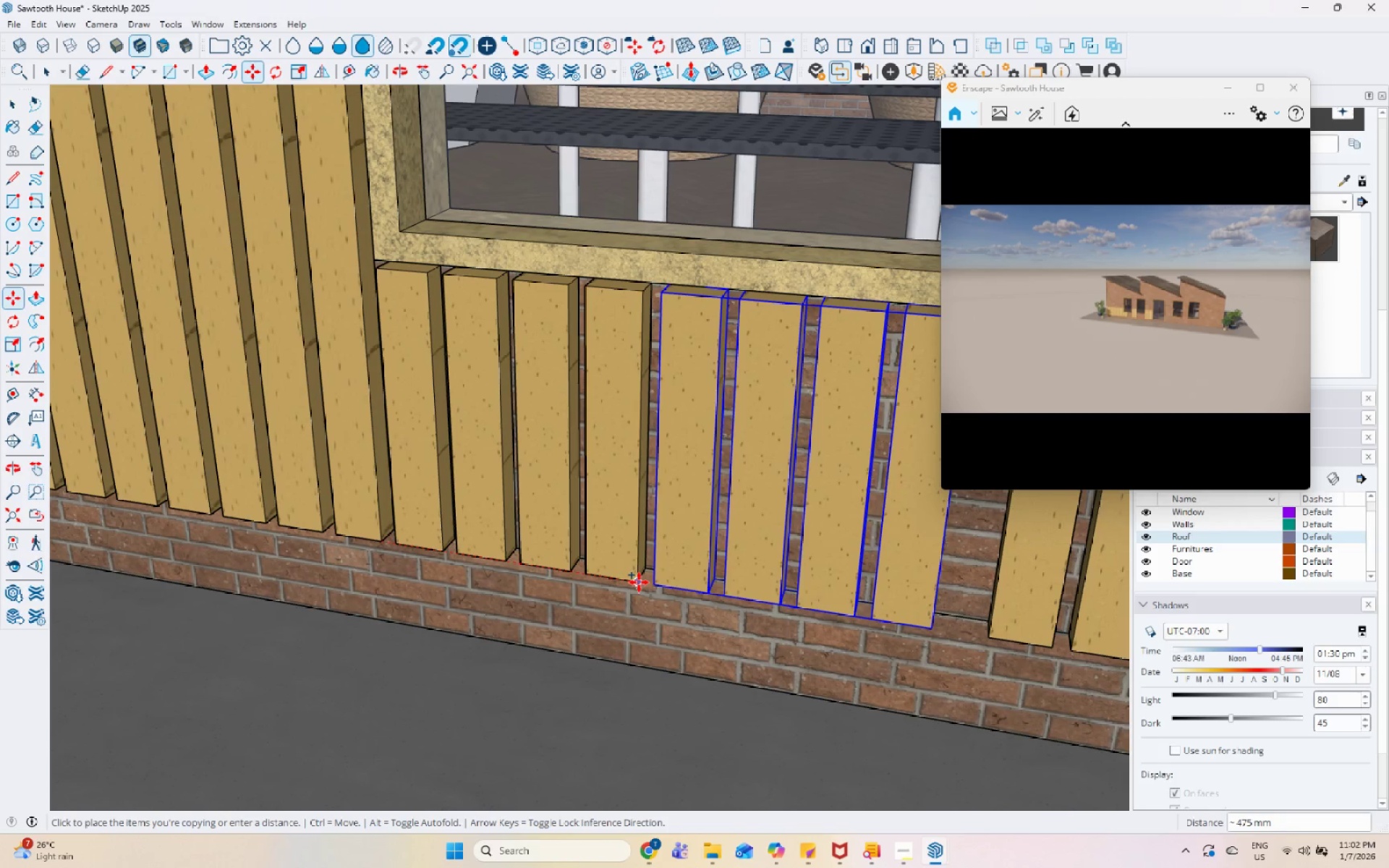 
left_click([639, 582])
 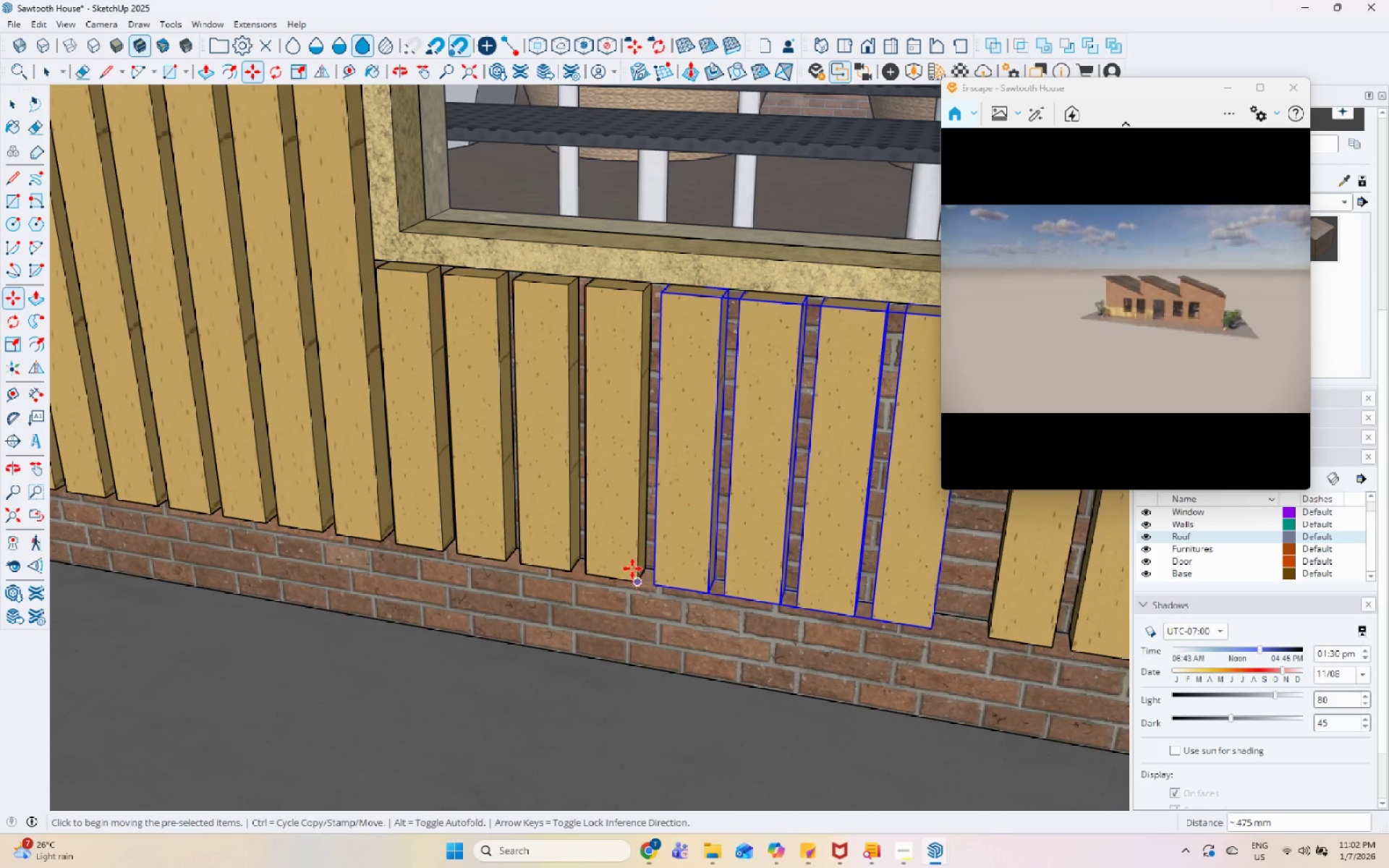 
key(Space)
 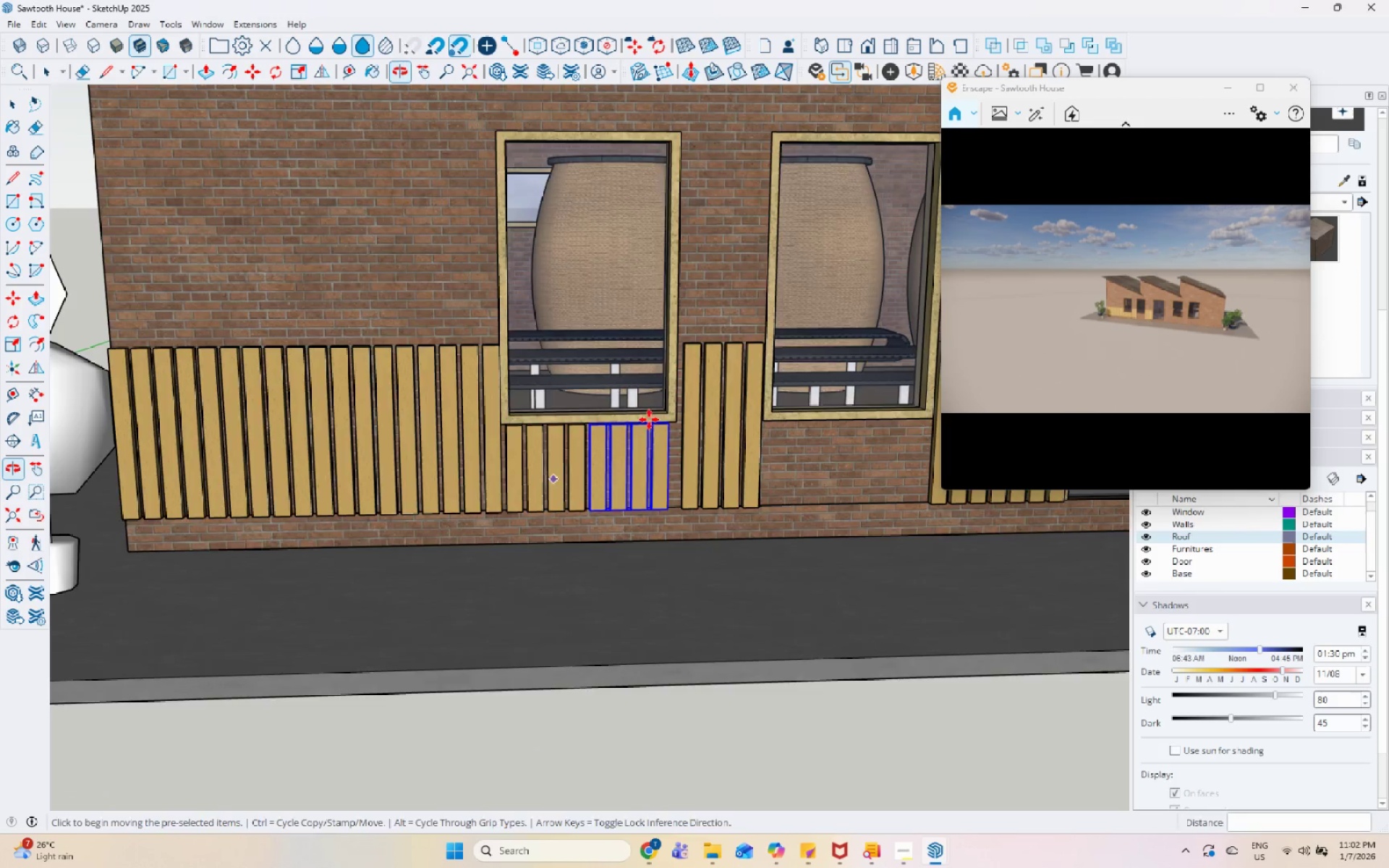 
scroll: coordinate [421, 528], scroll_direction: down, amount: 13.0
 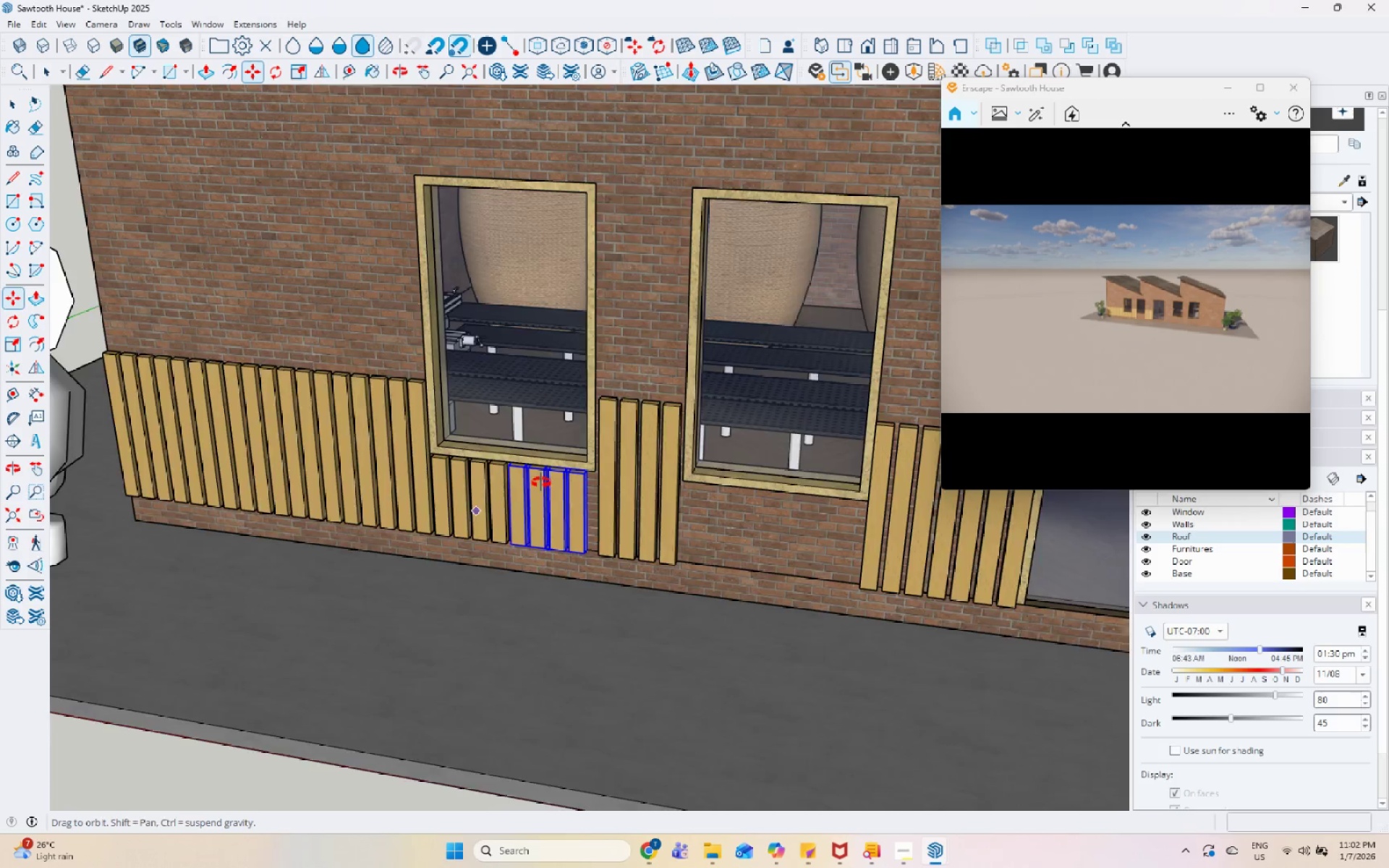 
scroll: coordinate [653, 441], scroll_direction: up, amount: 5.0
 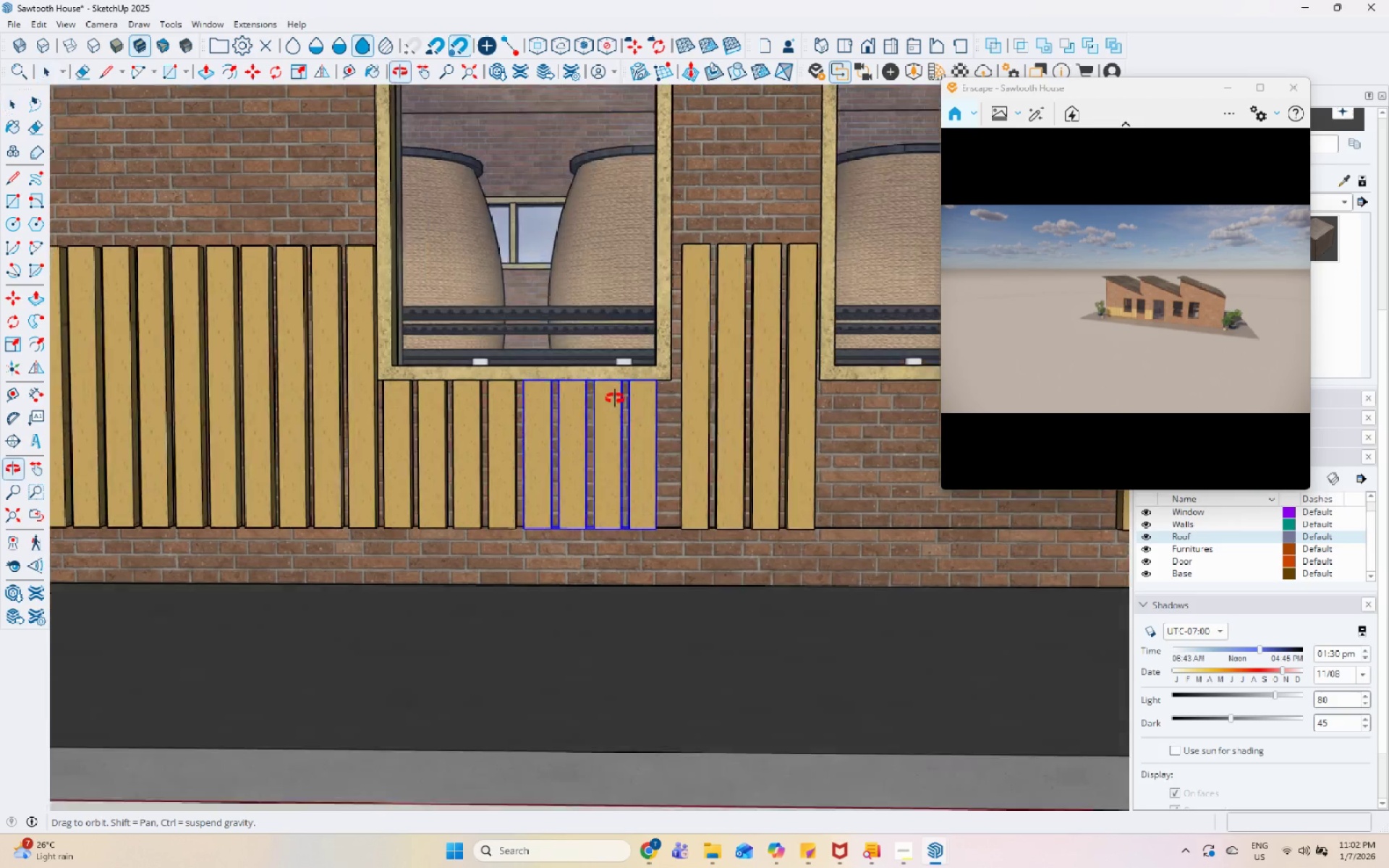 
left_click([645, 669])
 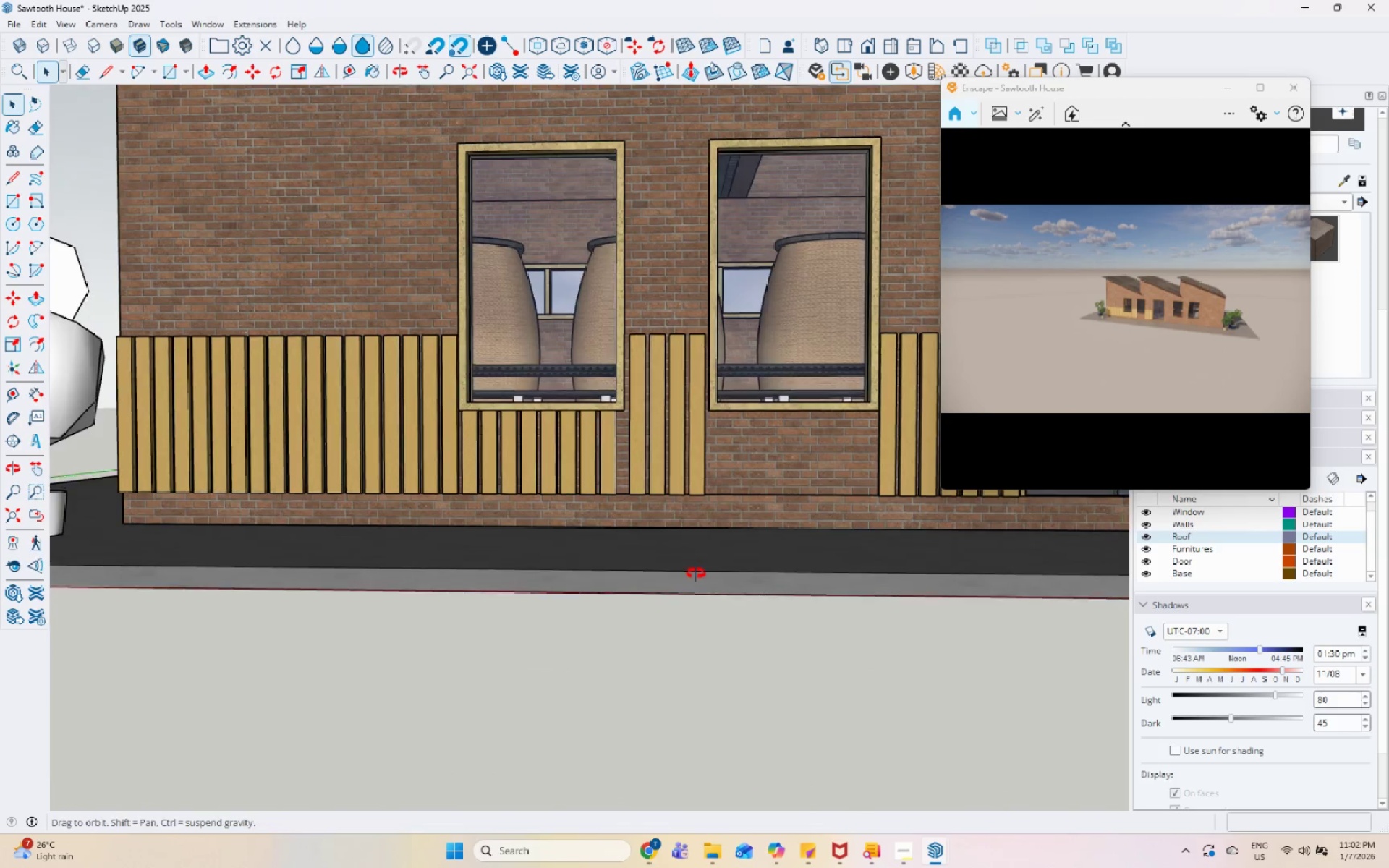 
scroll: coordinate [574, 480], scroll_direction: down, amount: 6.0
 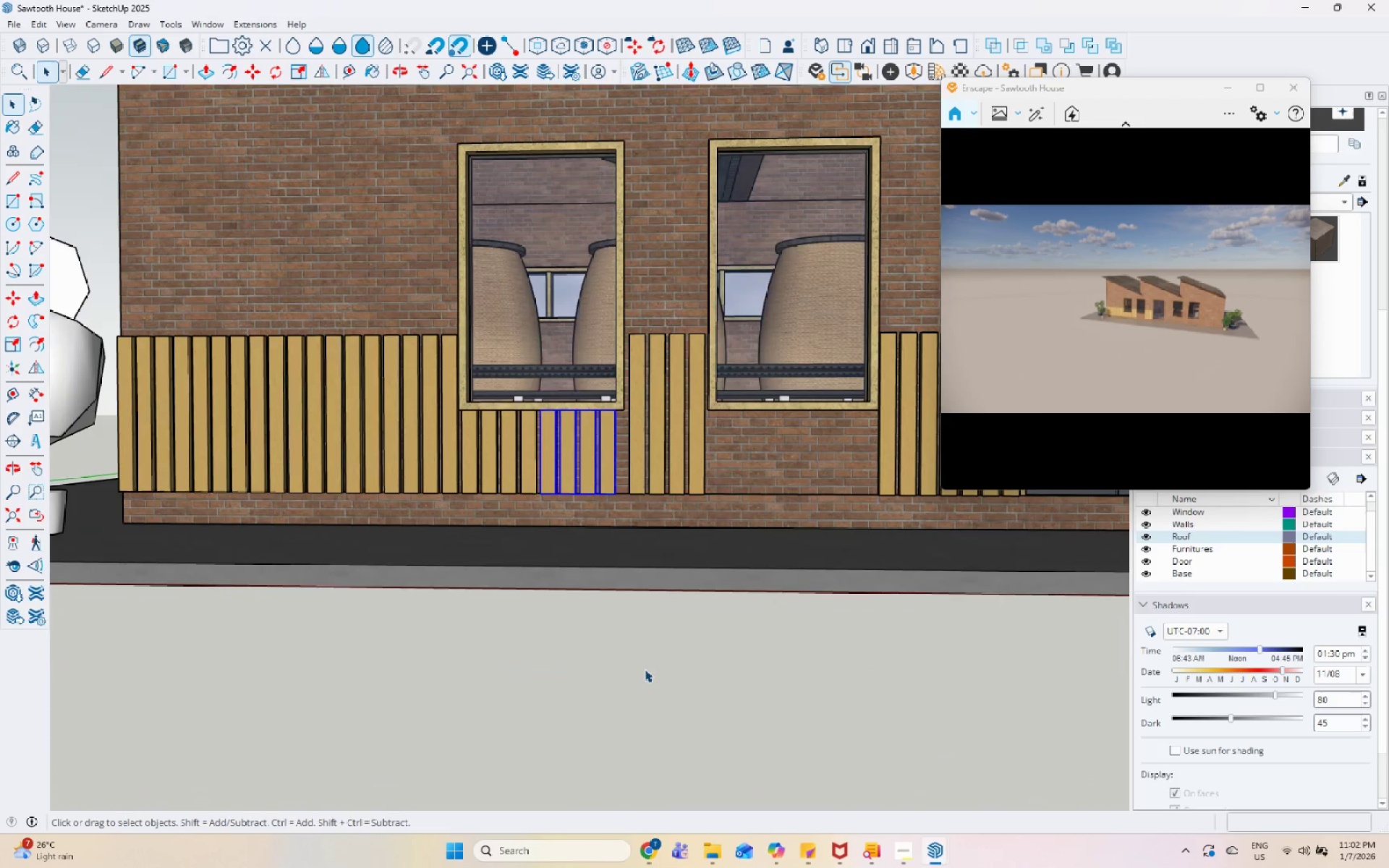 
left_click([579, 446])
 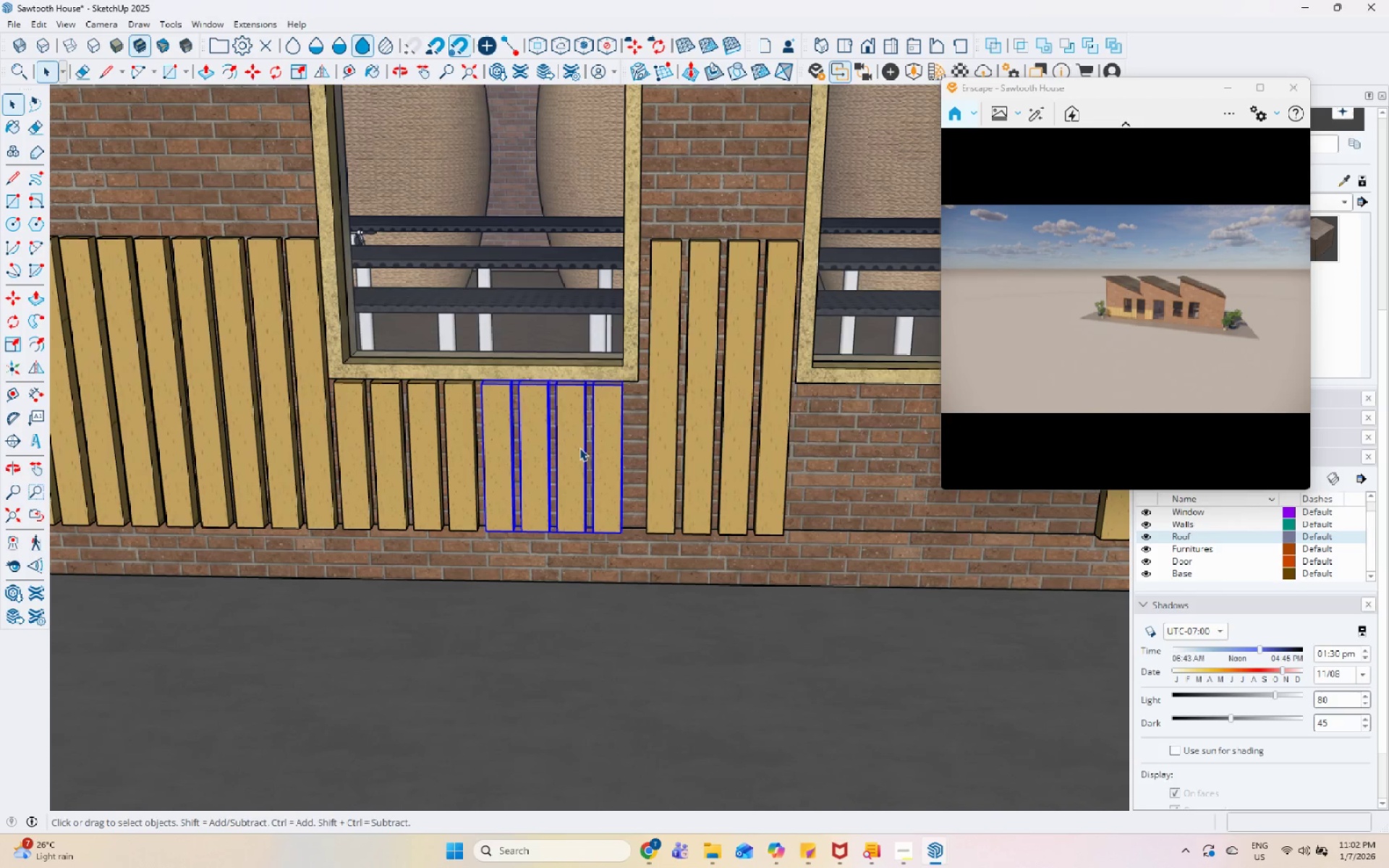 
scroll: coordinate [579, 446], scroll_direction: up, amount: 6.0
 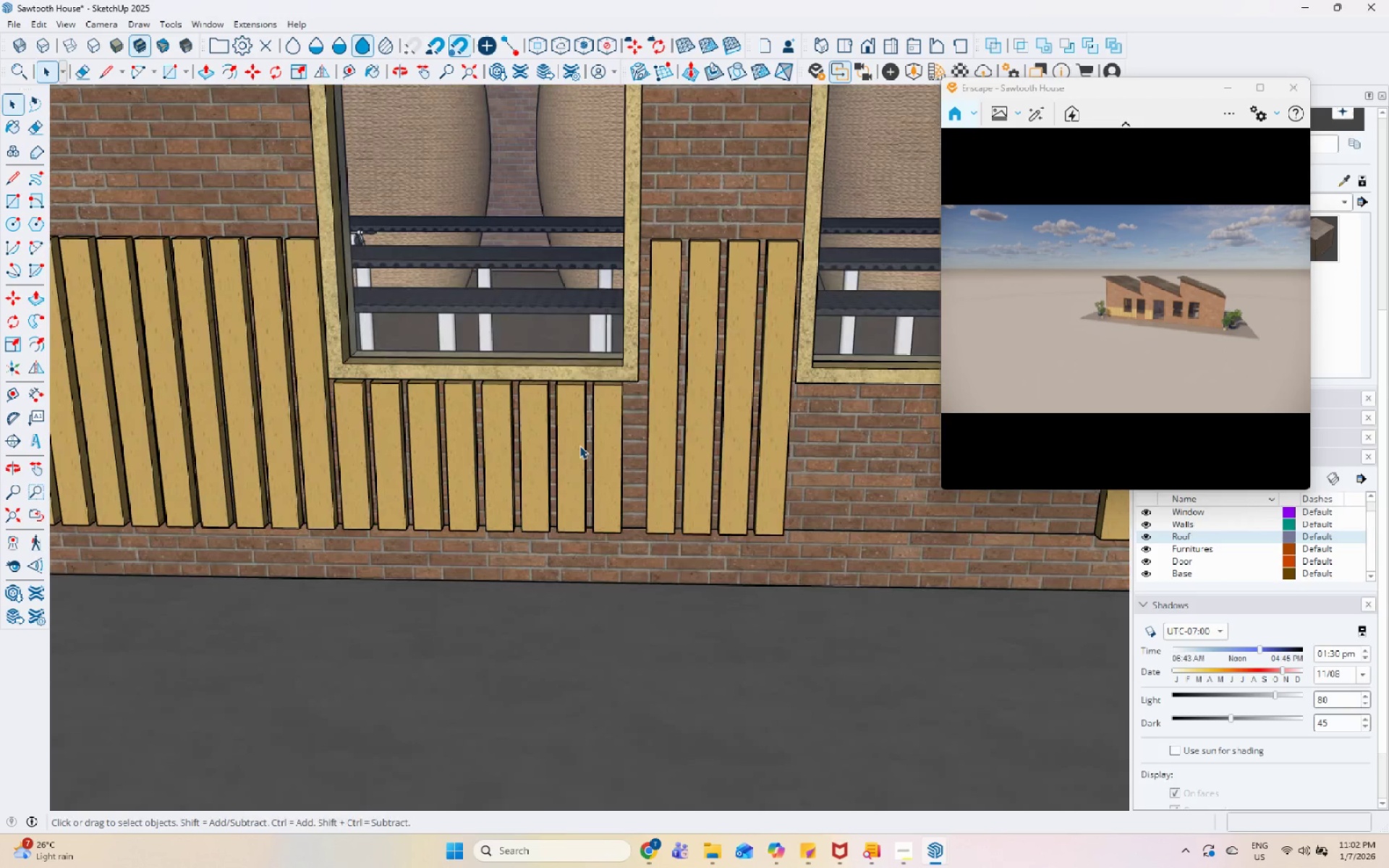 
hold_key(key=ShiftLeft, duration=0.36)
left_click([387, 462])
 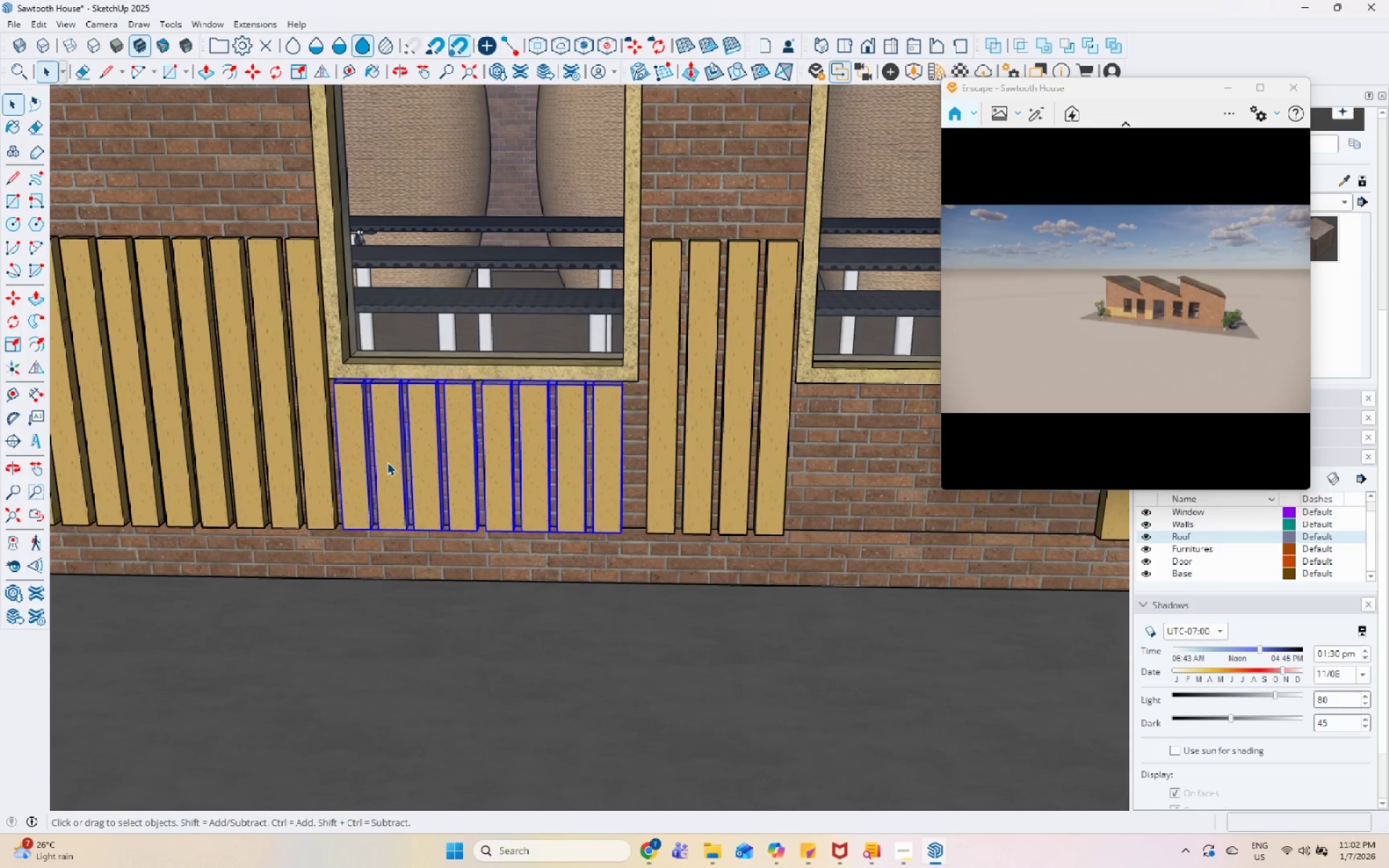 
key(M)
 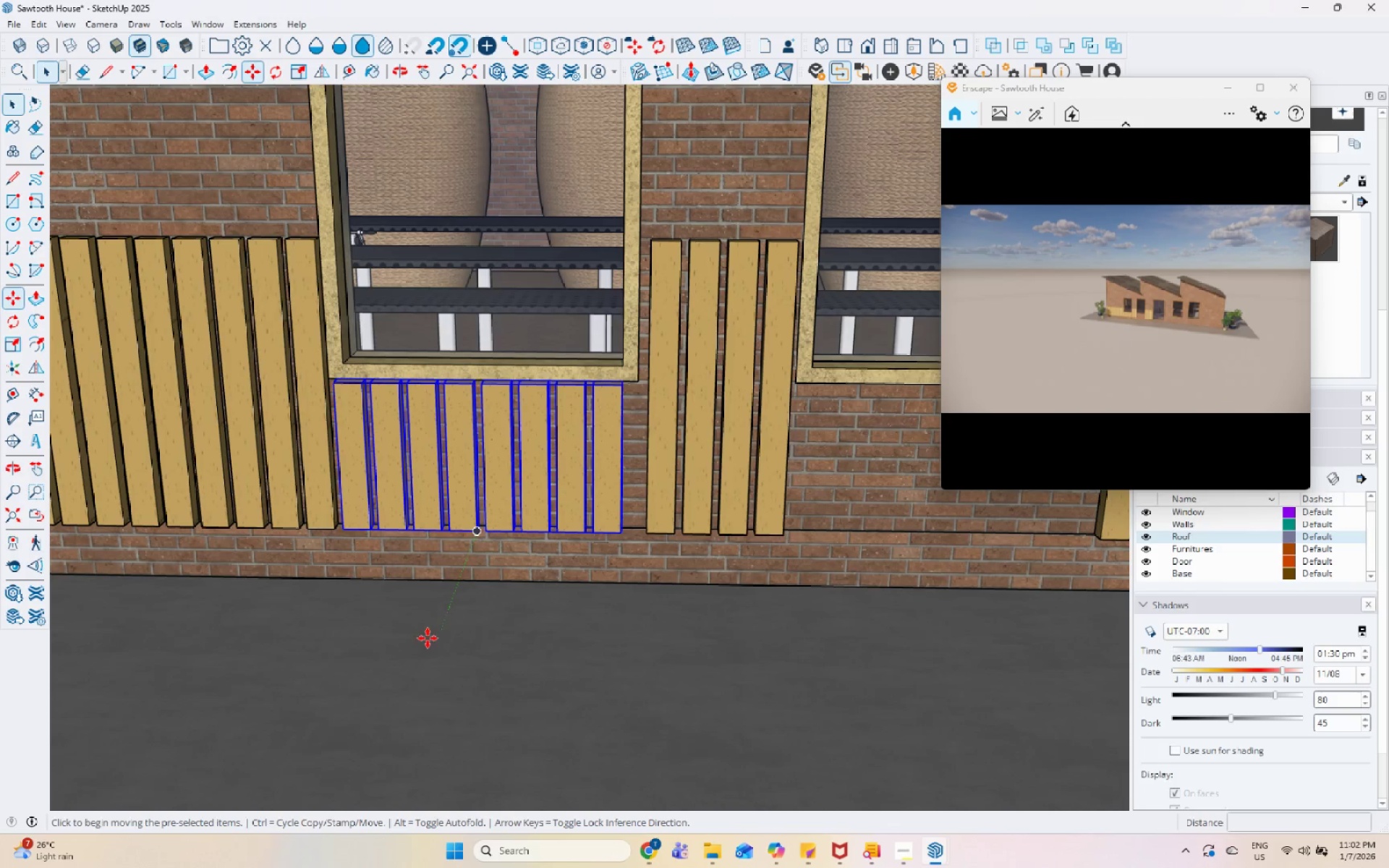 
left_click([427, 642])
 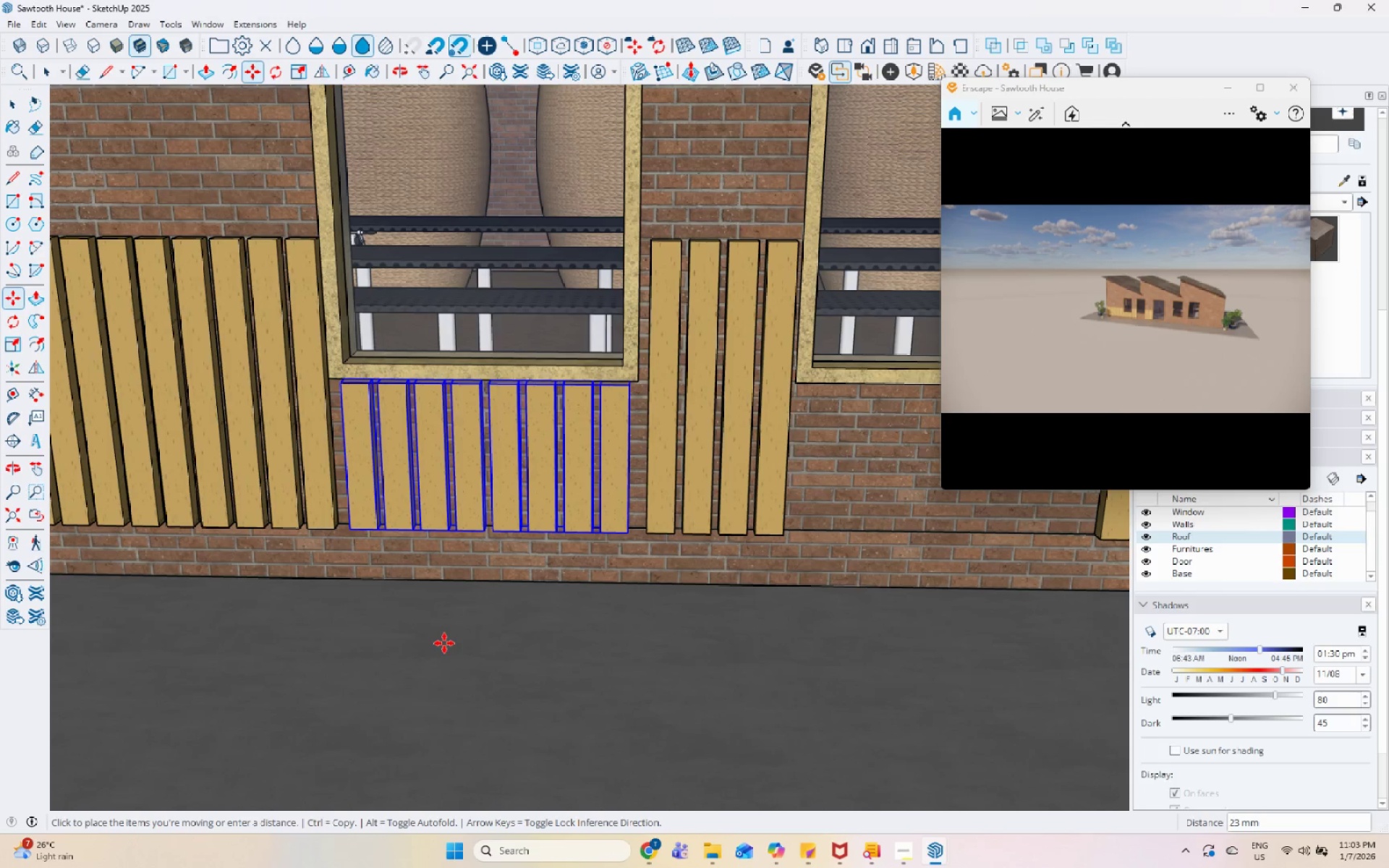 
key(Space)
 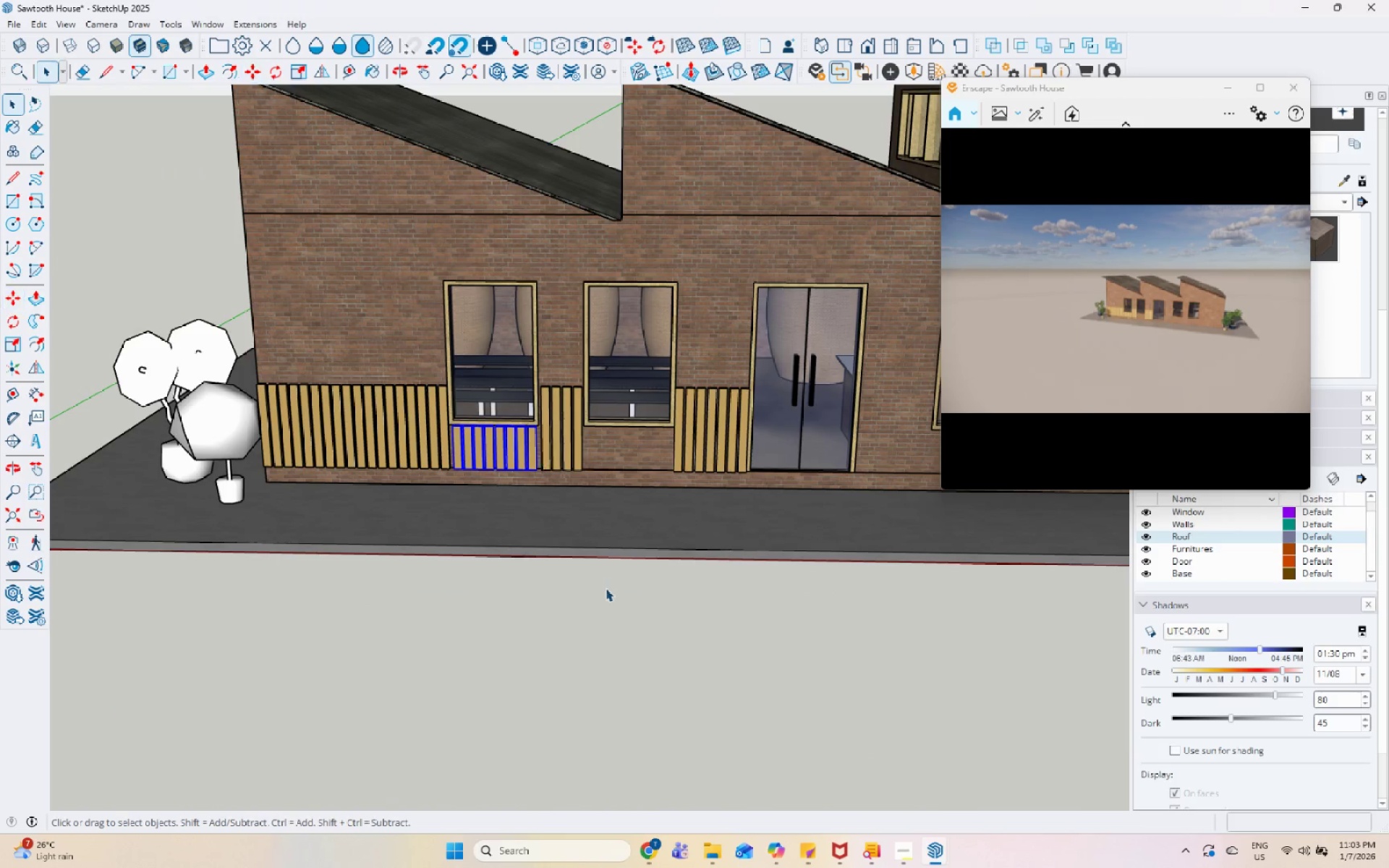 
left_click_drag(start_coordinate=[611, 599], to_coordinate=[615, 600])
 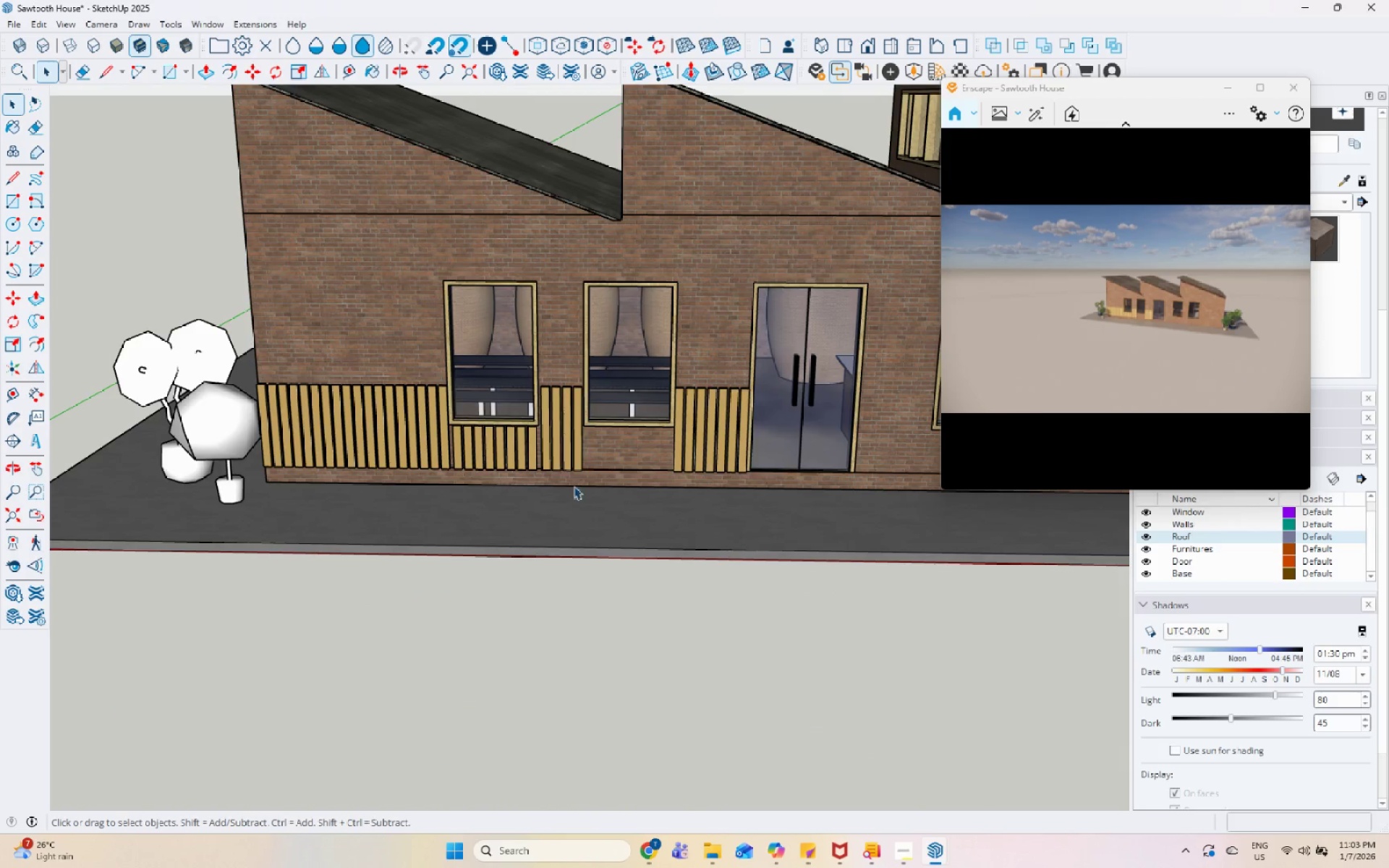 
scroll: coordinate [432, 435], scroll_direction: down, amount: 28.0
 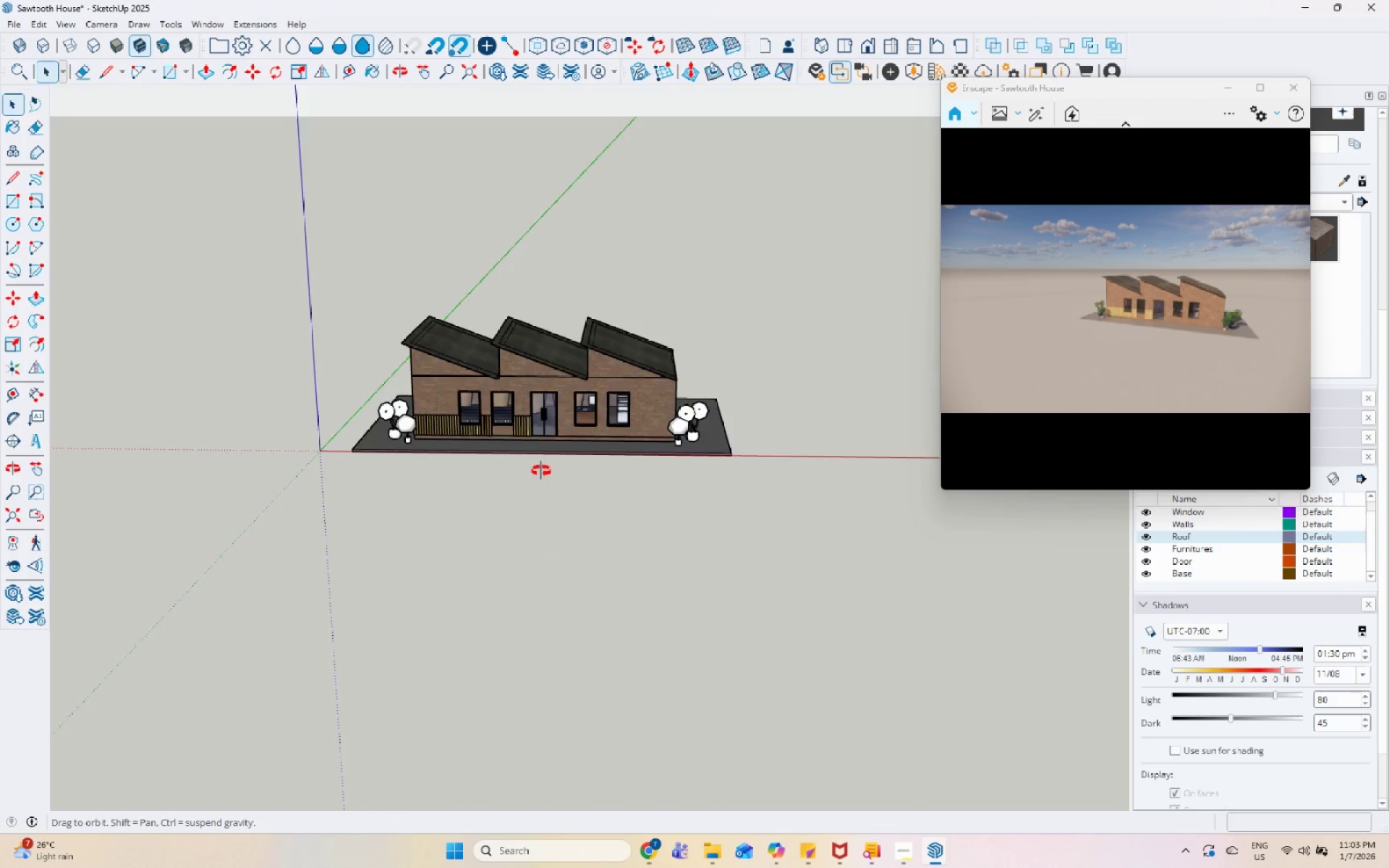 
left_click([399, 399])
 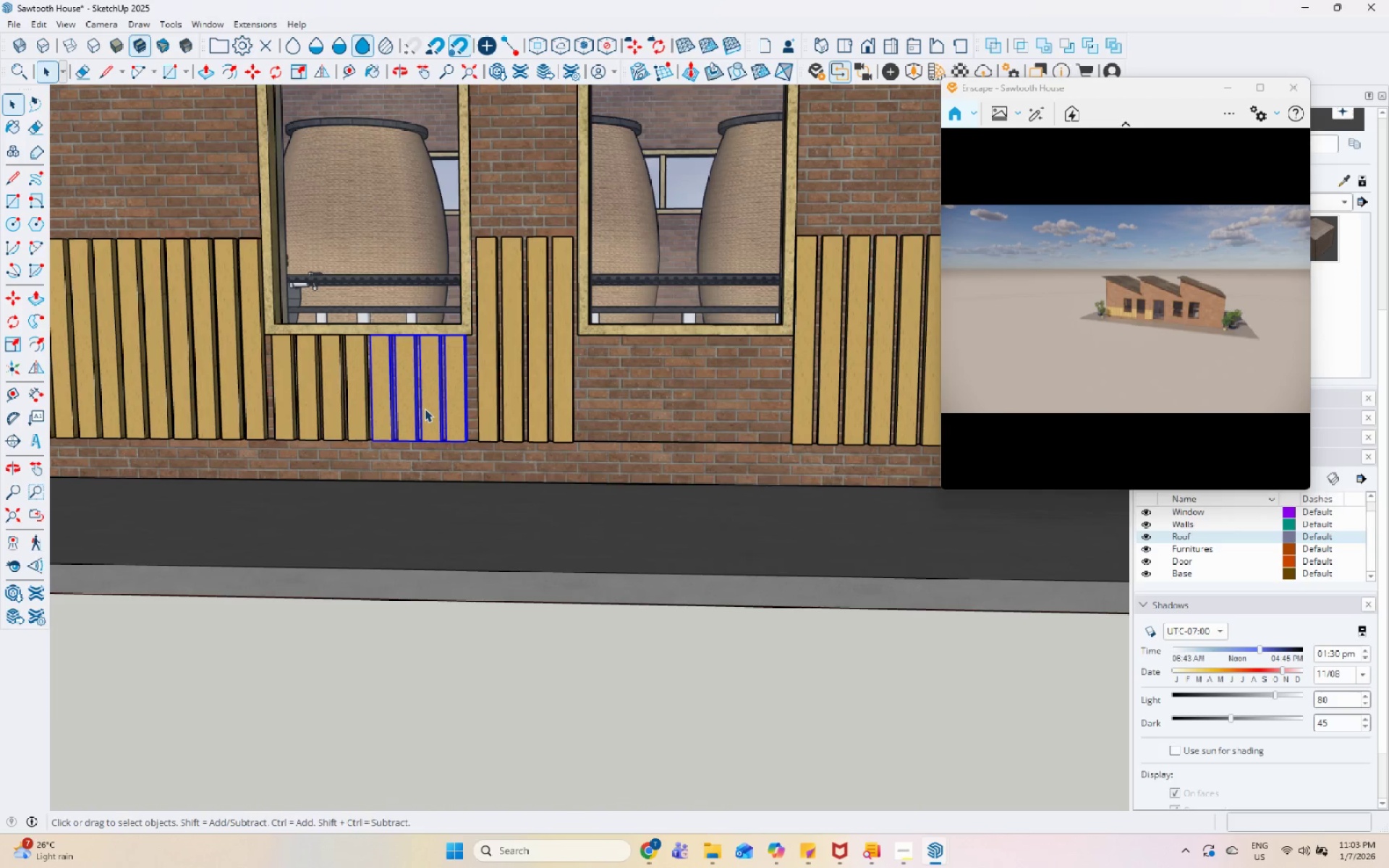 
hold_key(key=ShiftLeft, duration=0.39)
 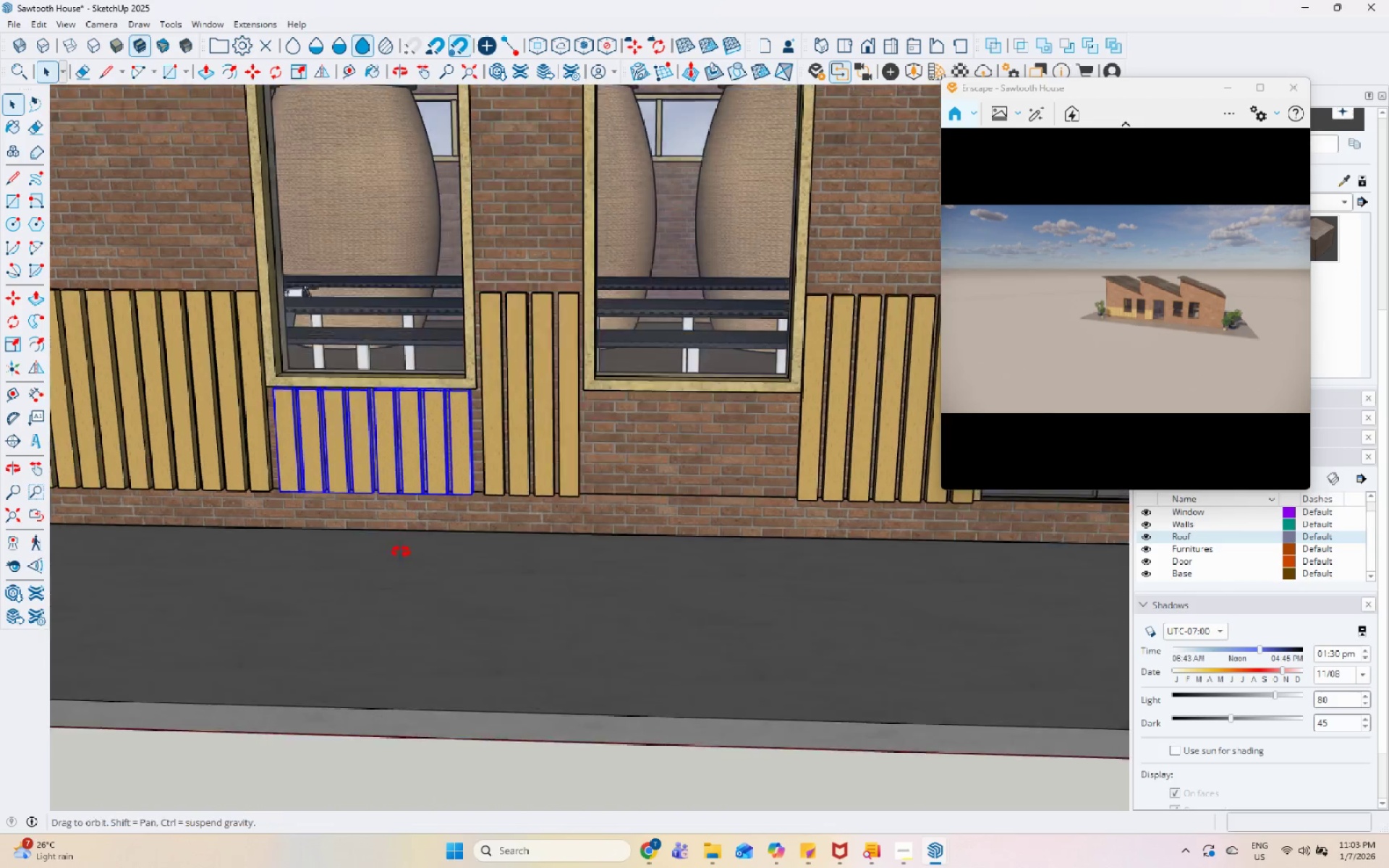 
scroll: coordinate [424, 409], scroll_direction: up, amount: 22.0
 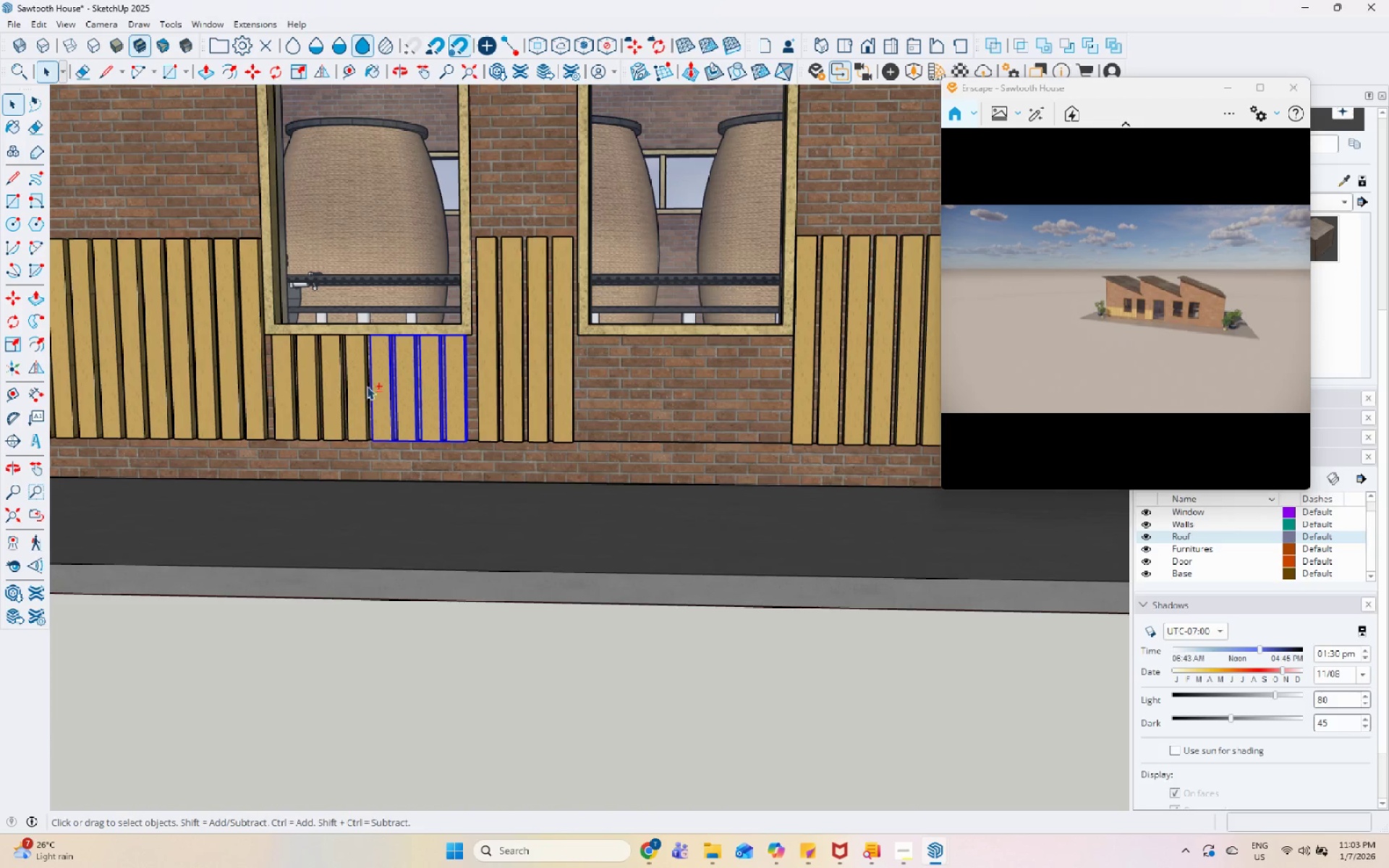 
key(M)
 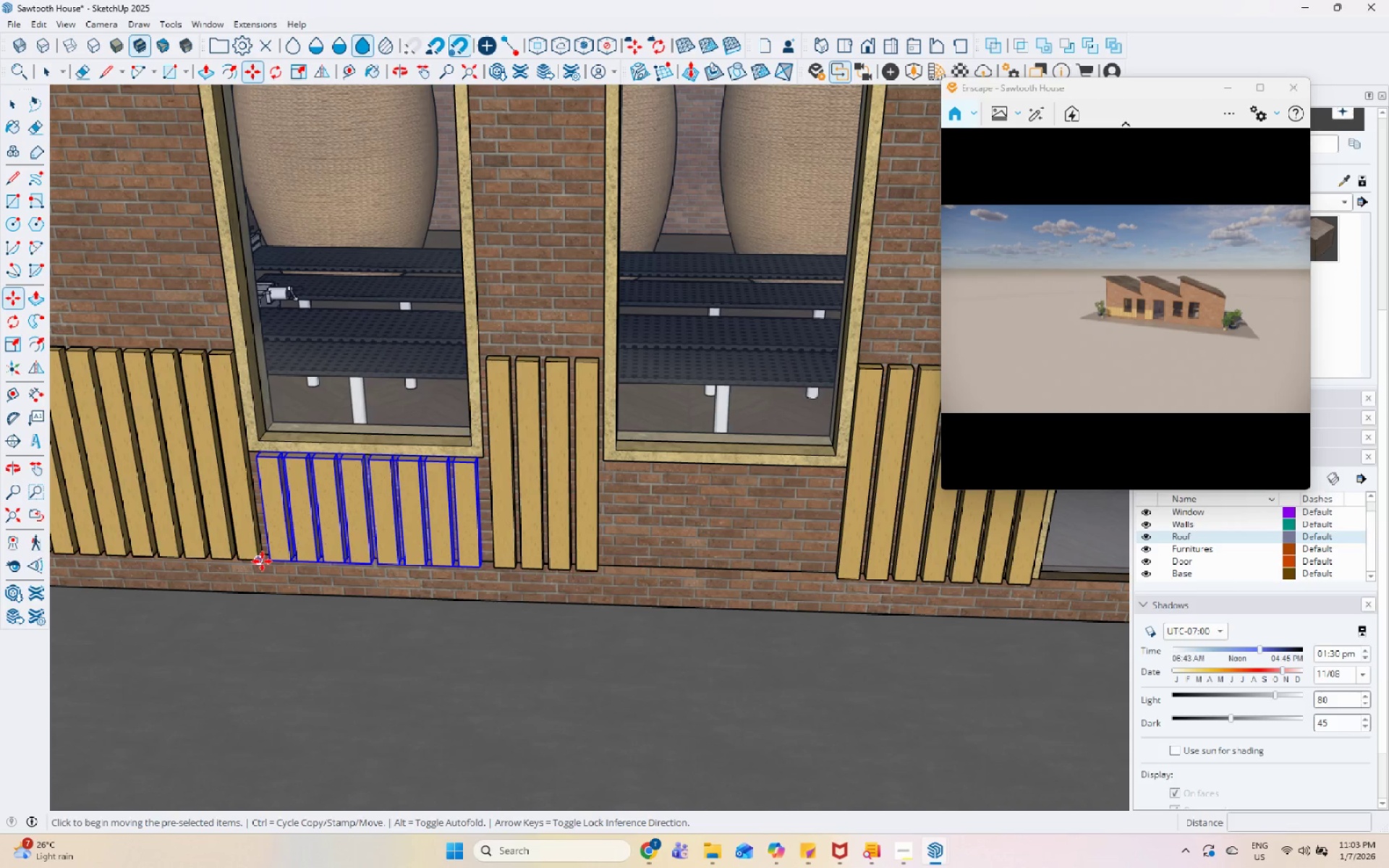 
scroll: coordinate [399, 578], scroll_direction: up, amount: 1.0
 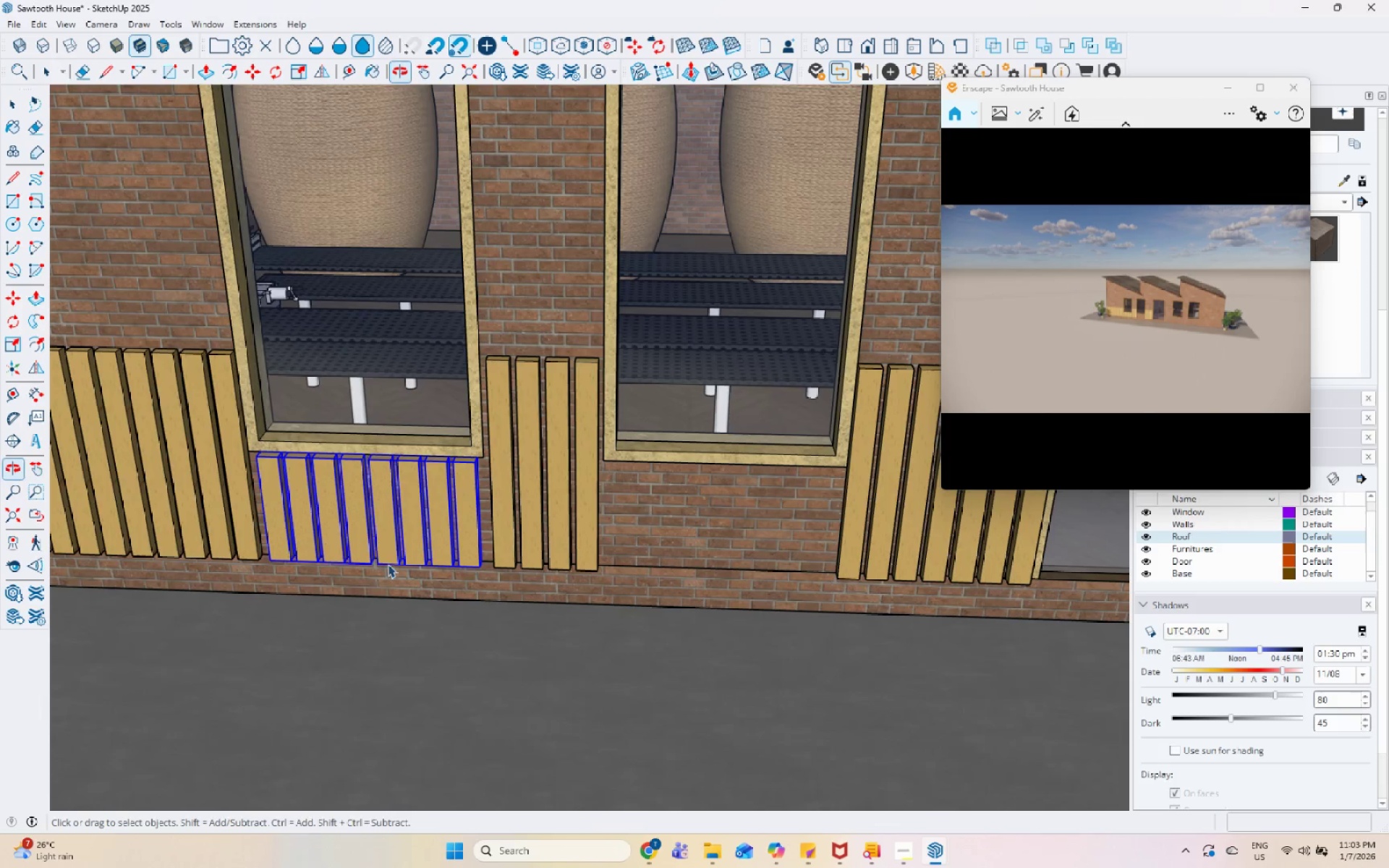 
key(Control+ControlLeft)
 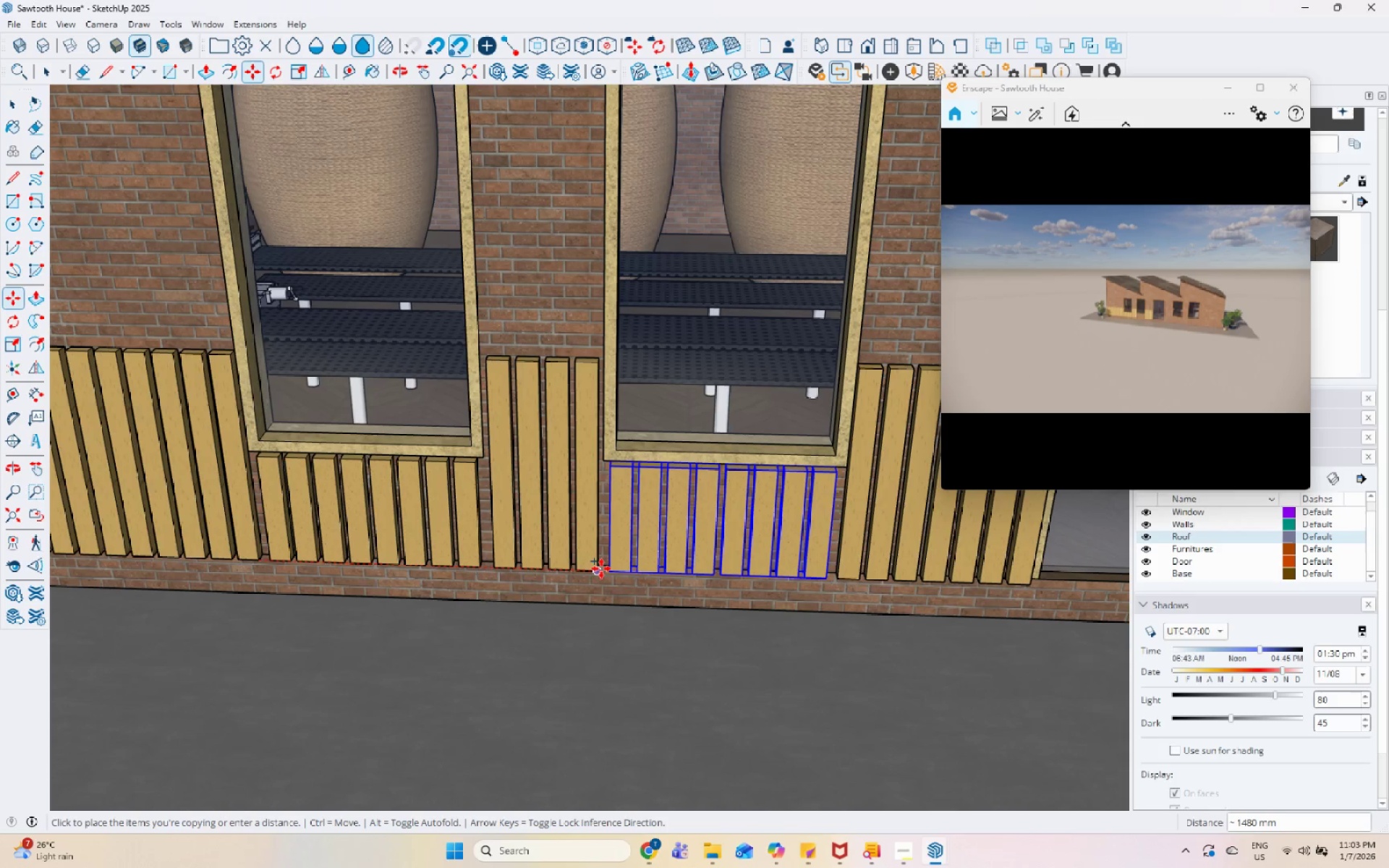 
left_click([601, 569])
 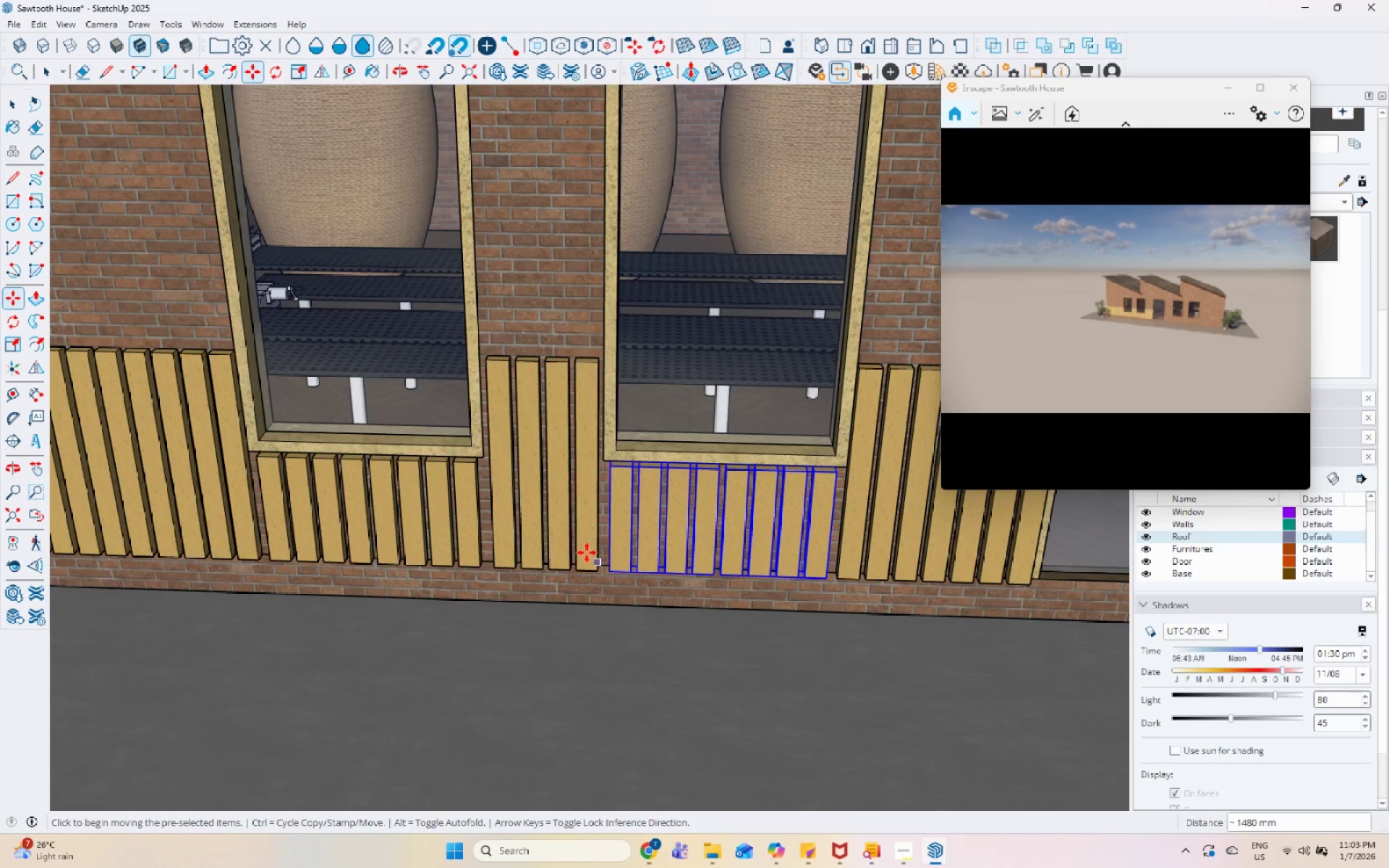 
key(Space)
 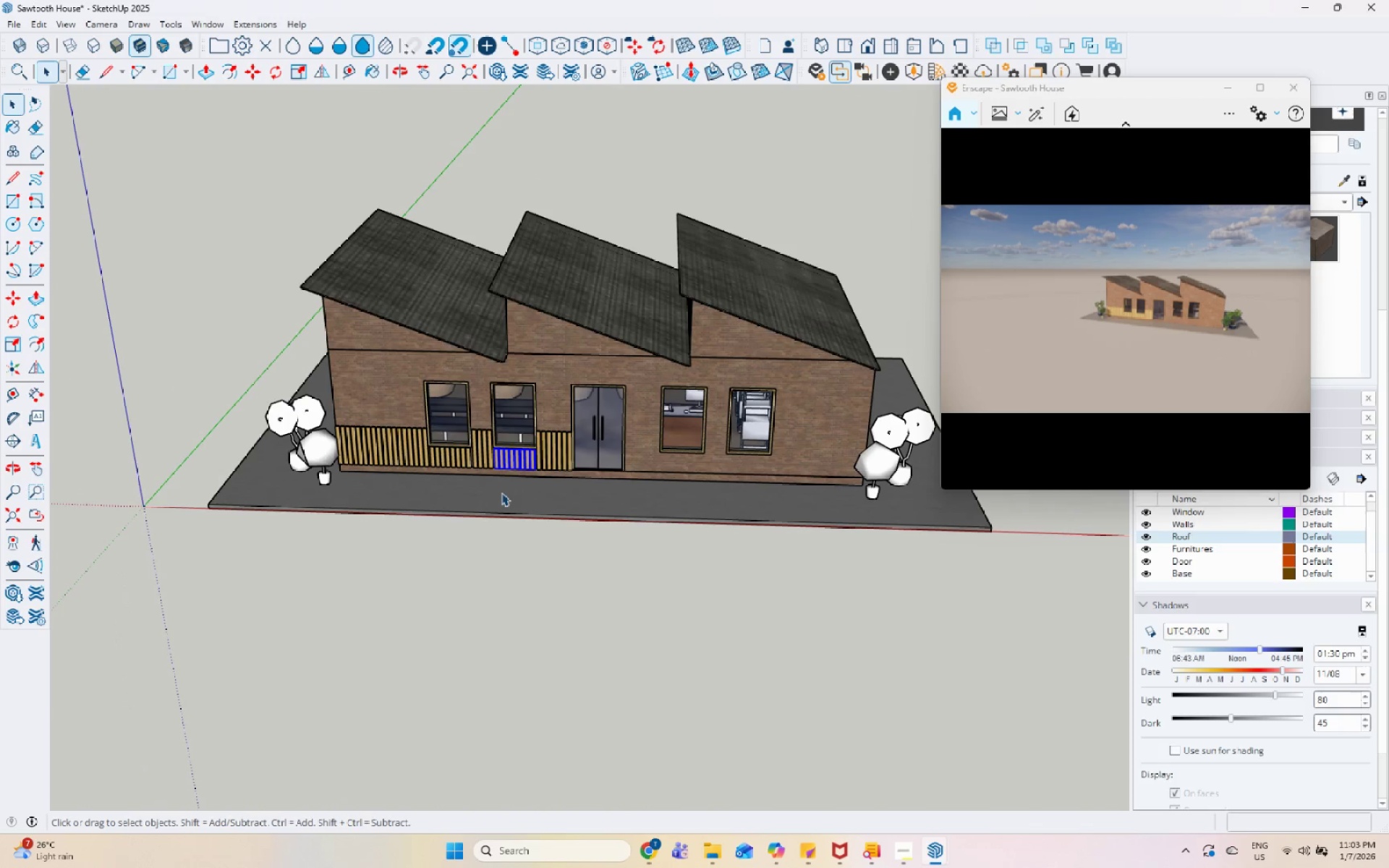 
left_click_drag(start_coordinate=[535, 562], to_coordinate=[537, 558])
 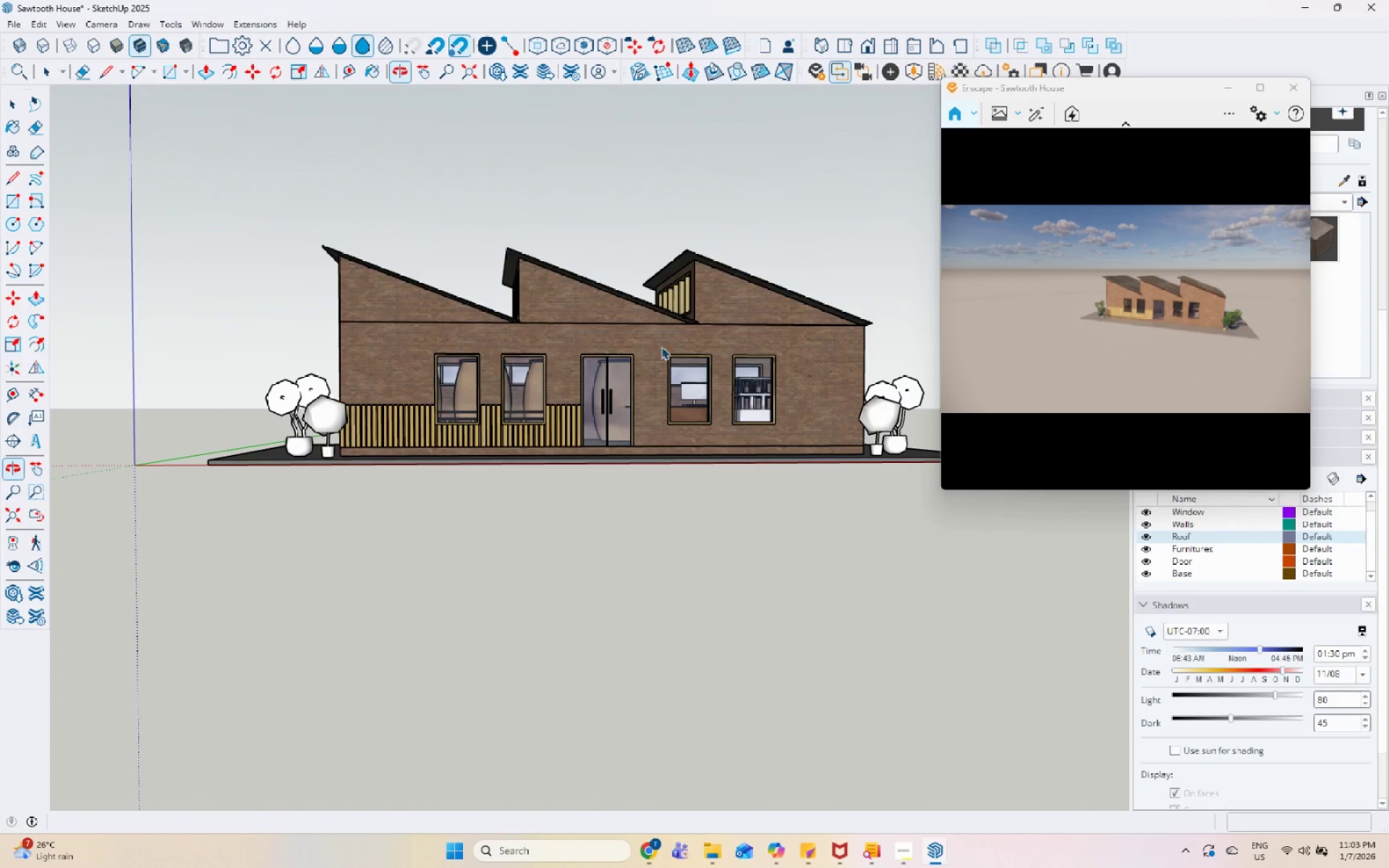 
scroll: coordinate [483, 443], scroll_direction: down, amount: 18.0
 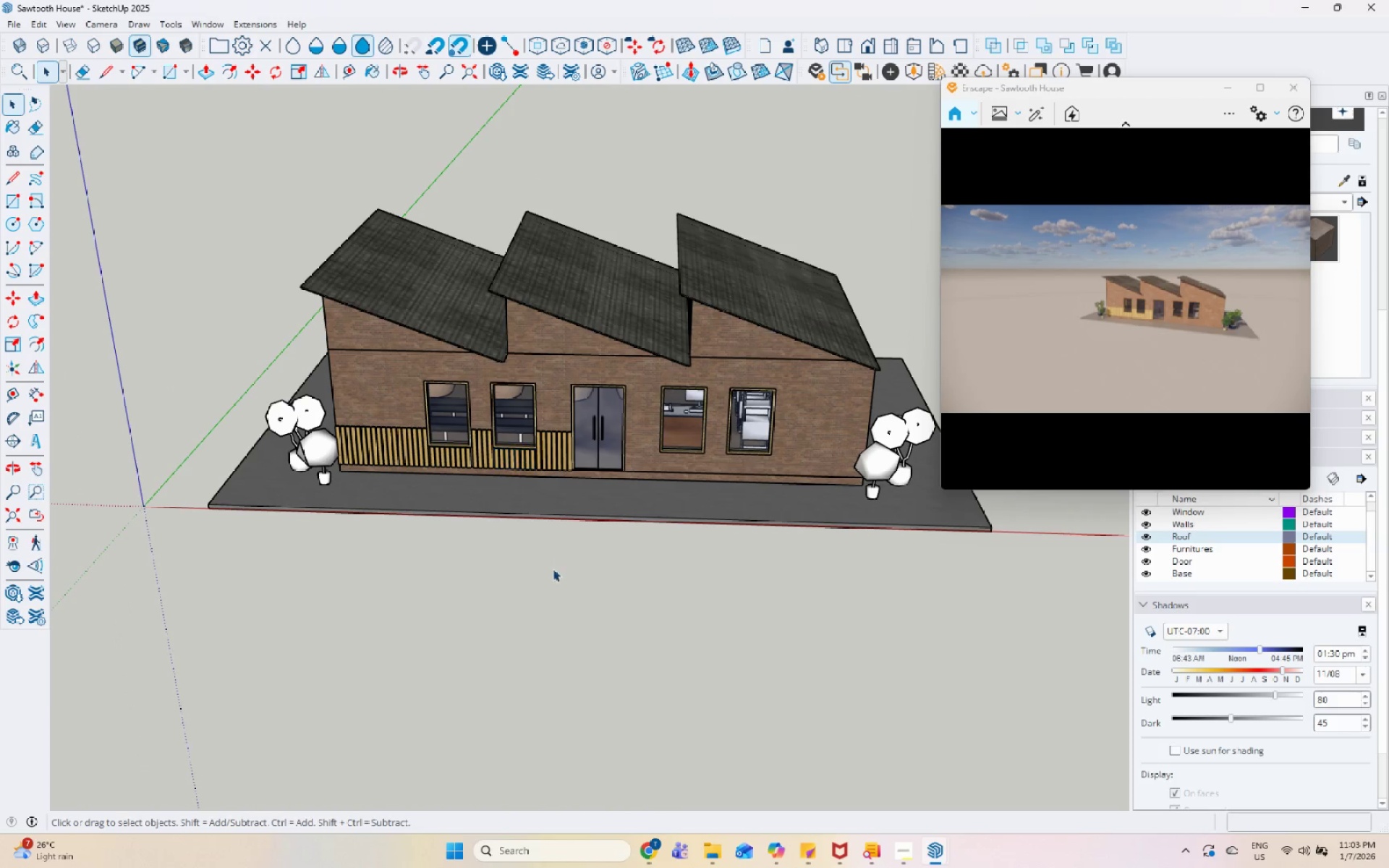 
left_click([209, 447])
 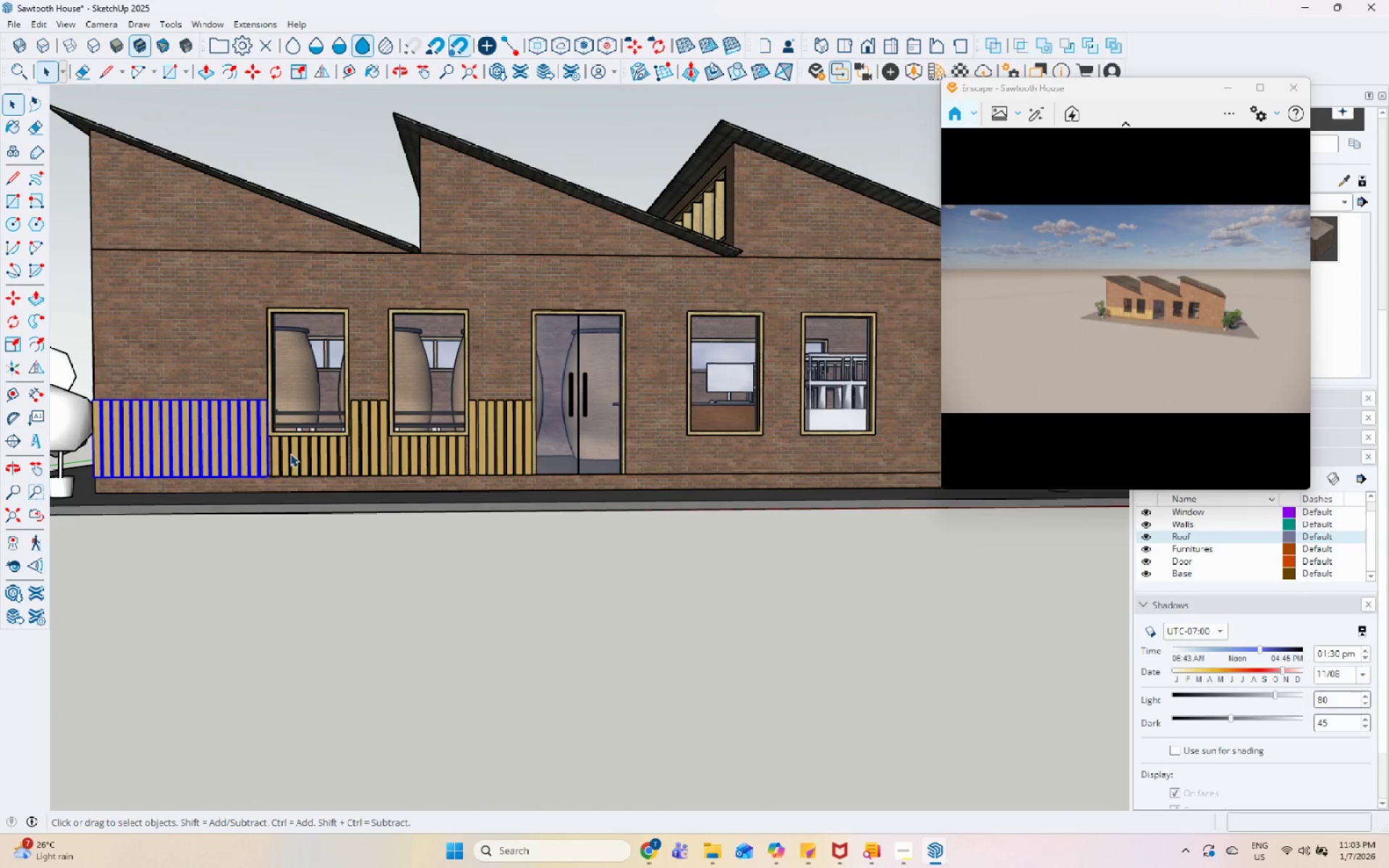 
scroll: coordinate [329, 397], scroll_direction: up, amount: 5.0
 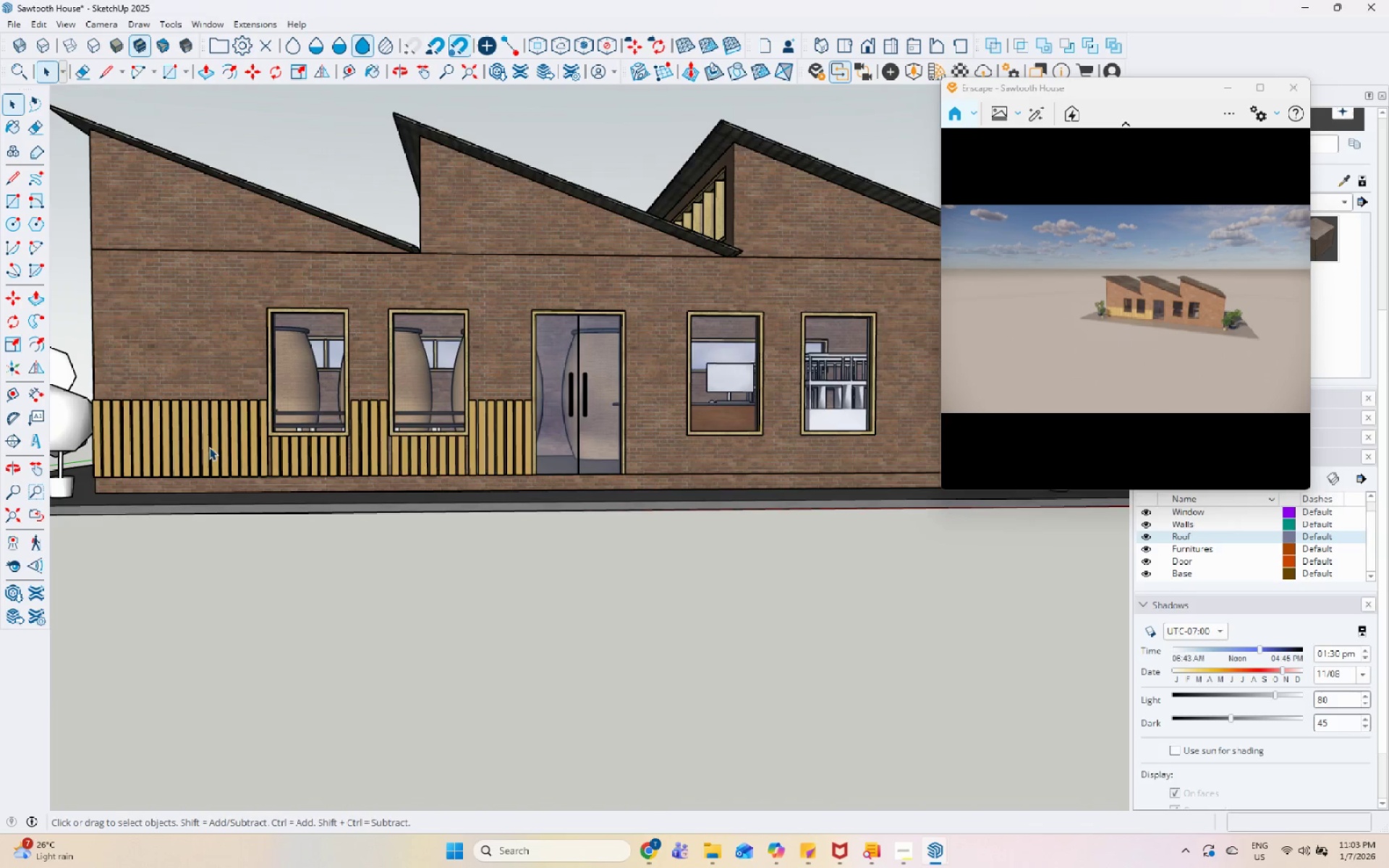 
hold_key(key=ControlLeft, duration=1.5)
double_click([299, 459])
 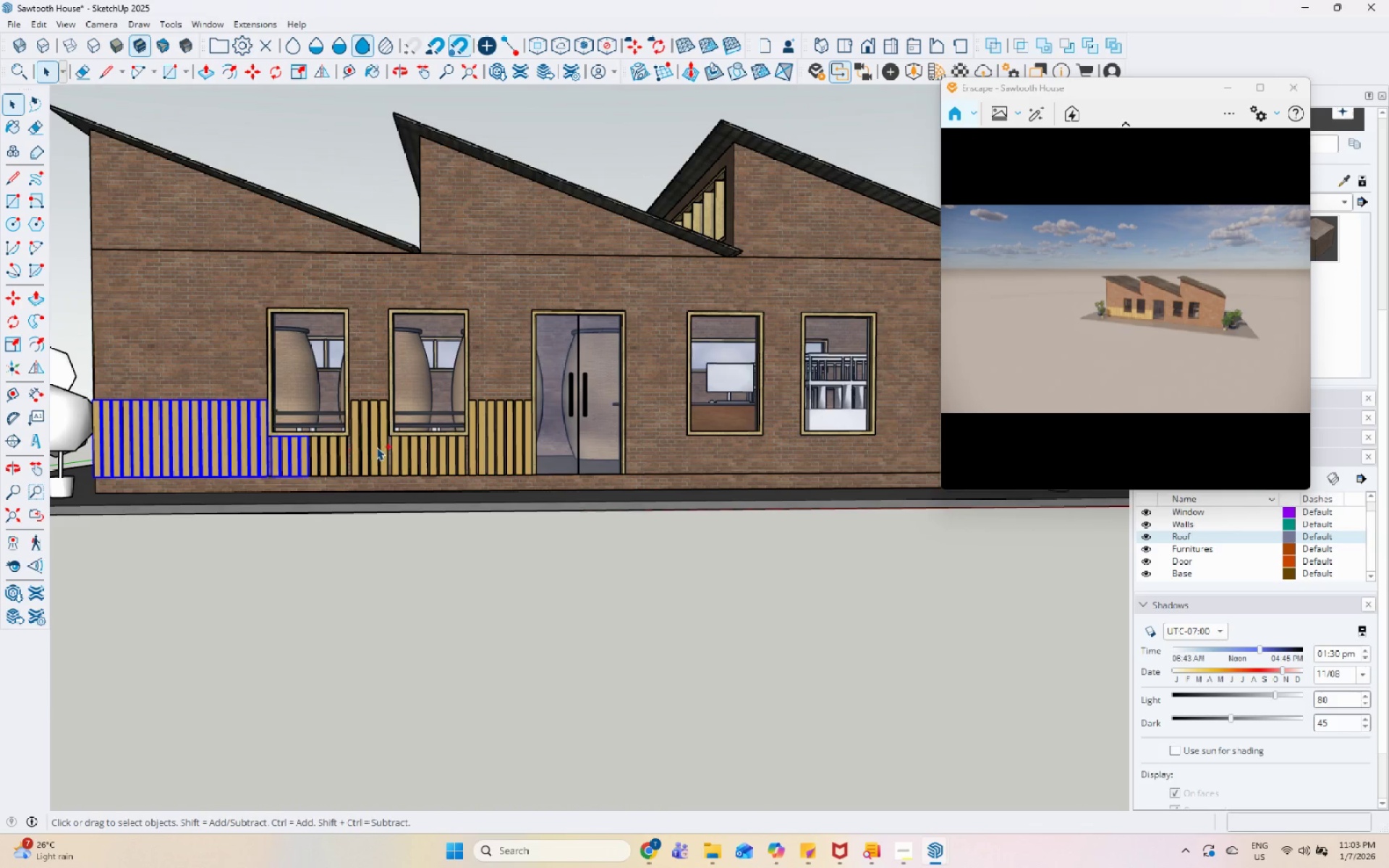 
triple_click([376, 447])
 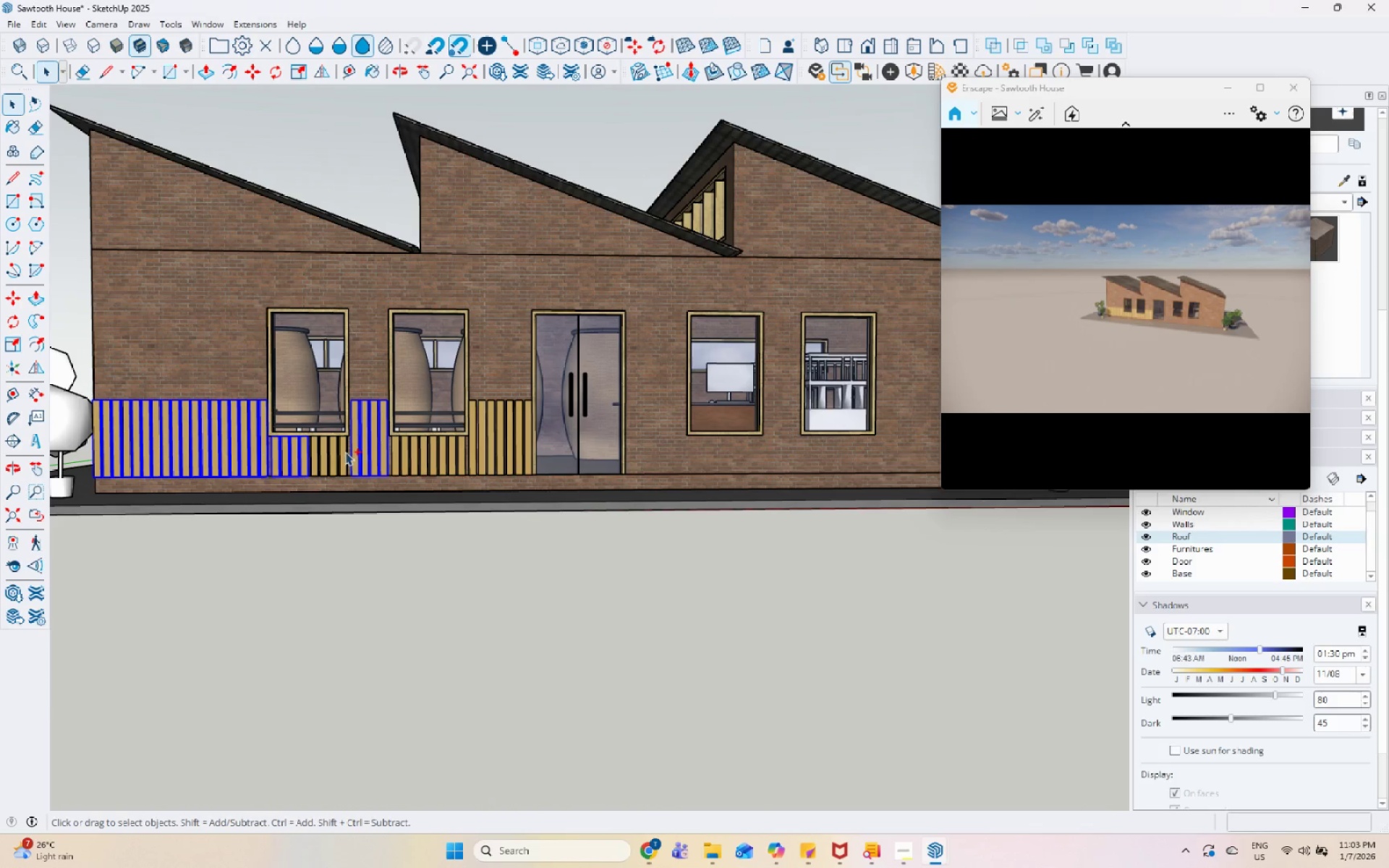 
triple_click([340, 451])
 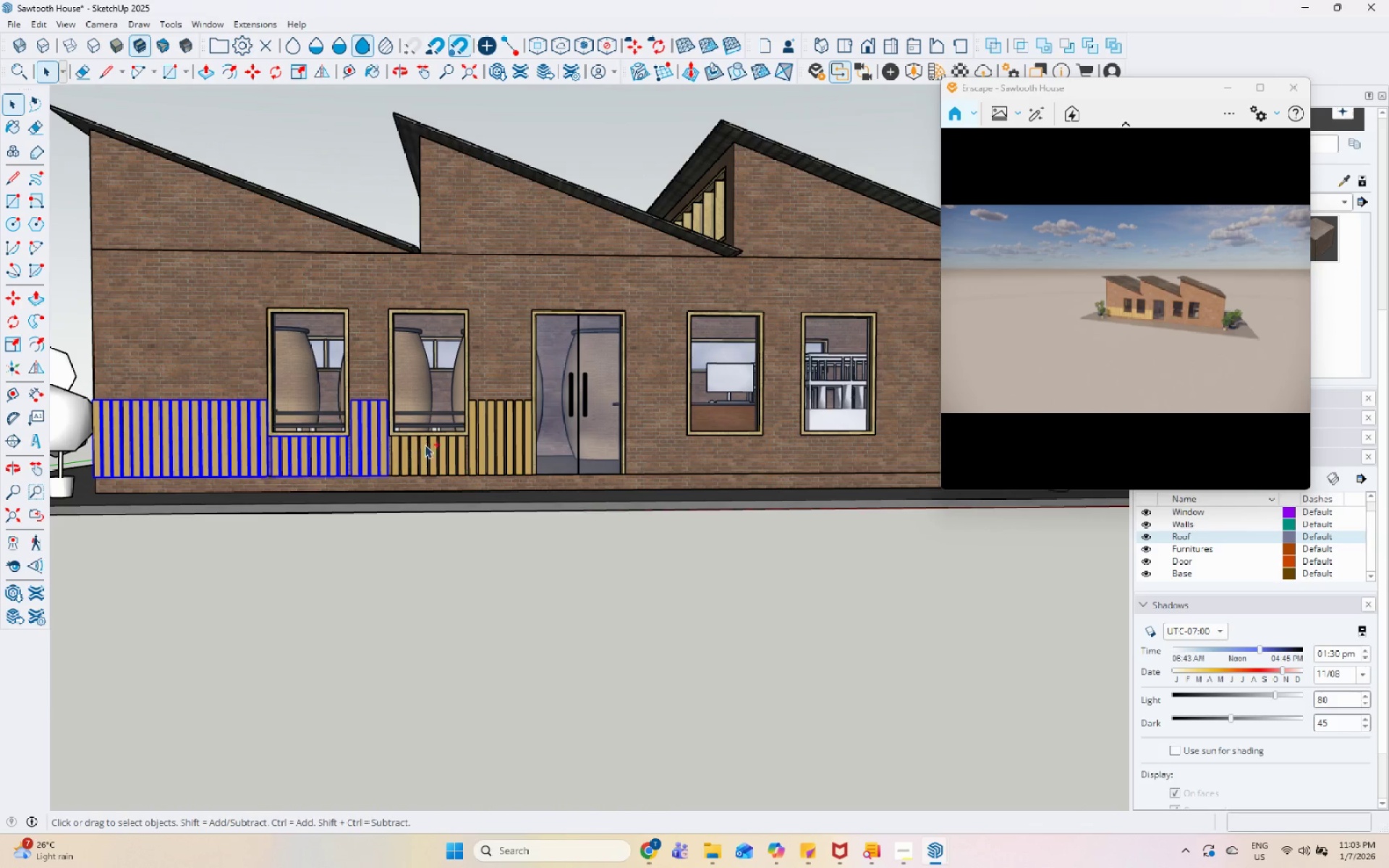 
hold_key(key=ControlLeft, duration=1.36)
triple_click([425, 446])
 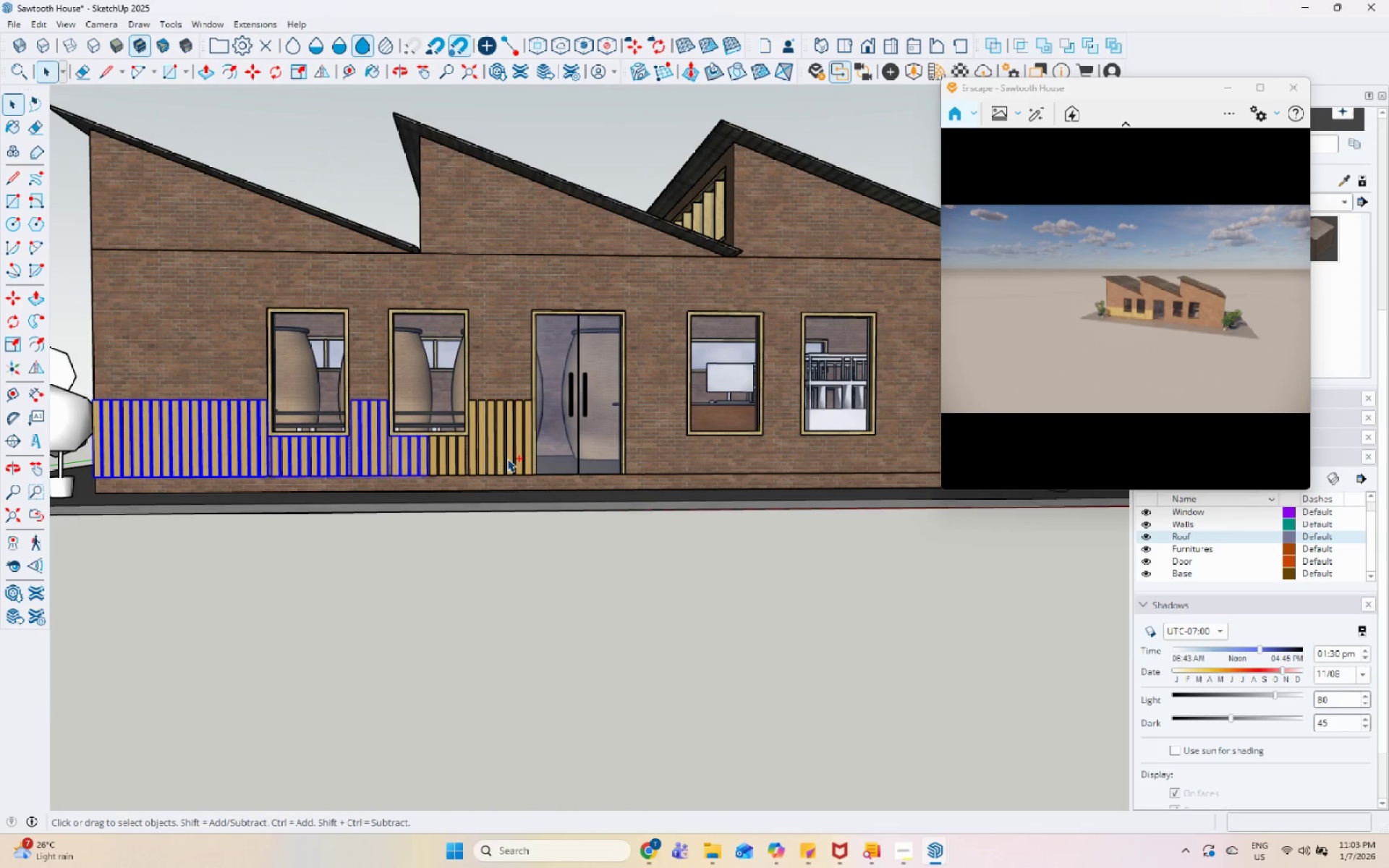 
triple_click([507, 459])
 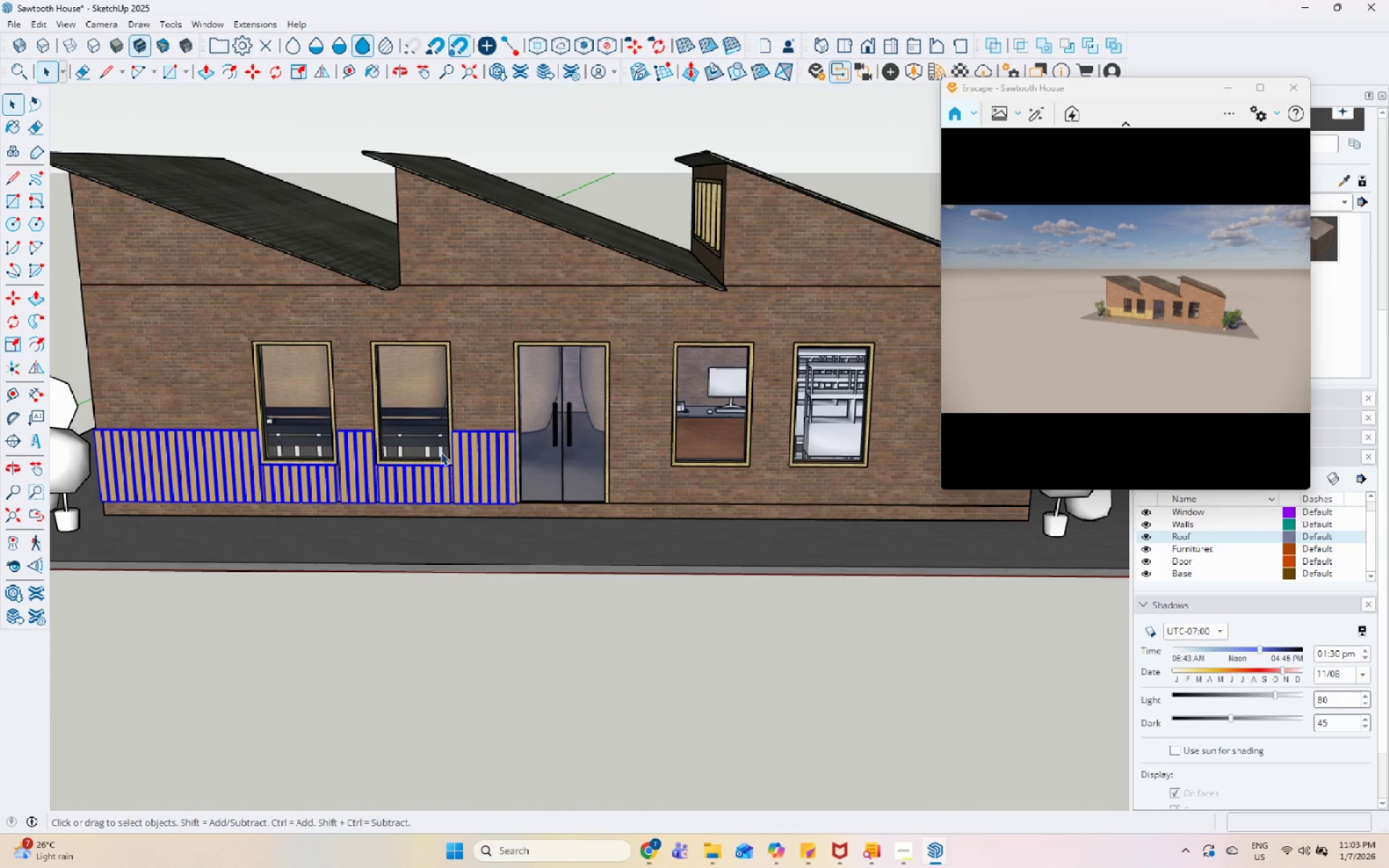 
scroll: coordinate [128, 493], scroll_direction: down, amount: 5.0
 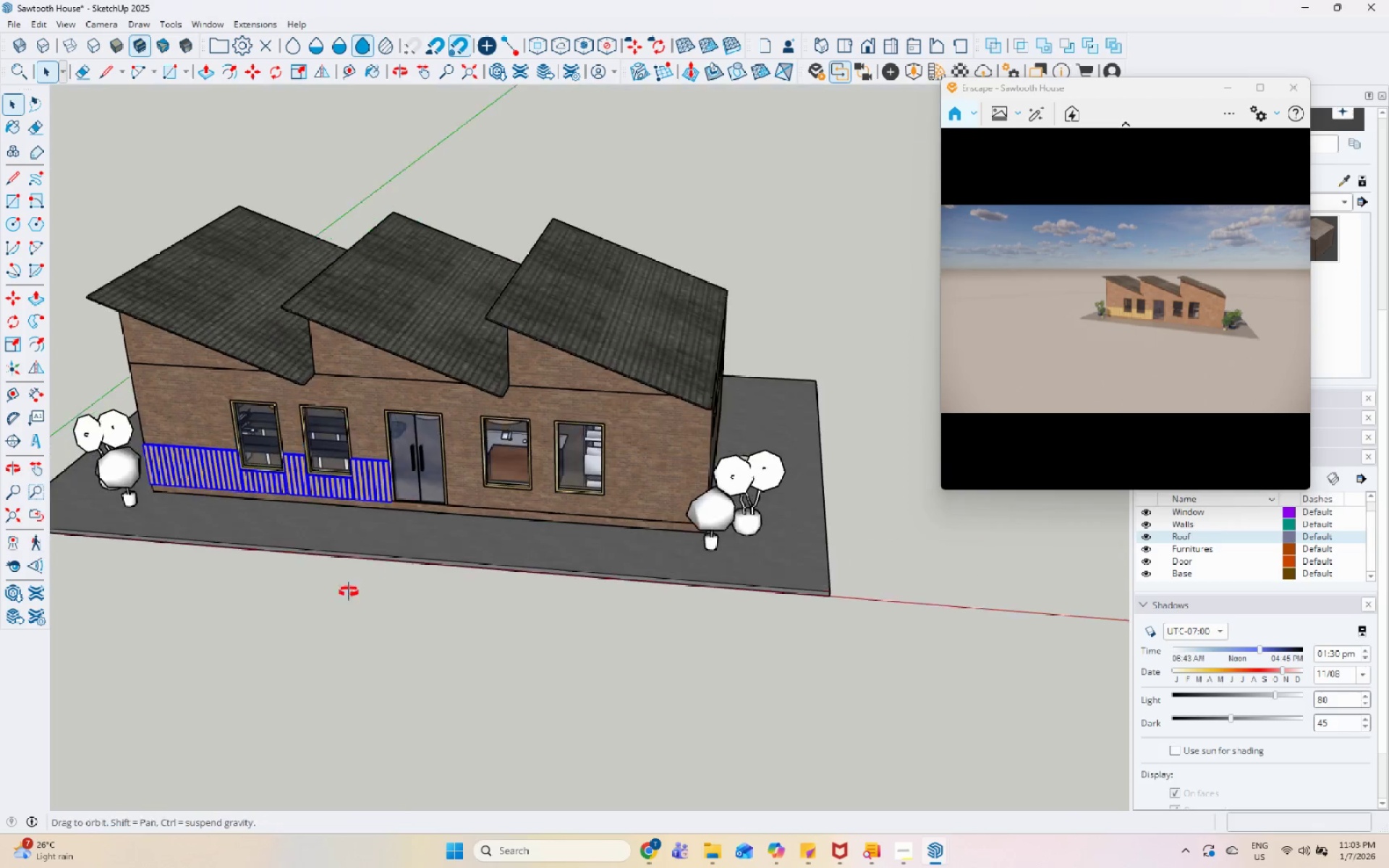 
key(M)
 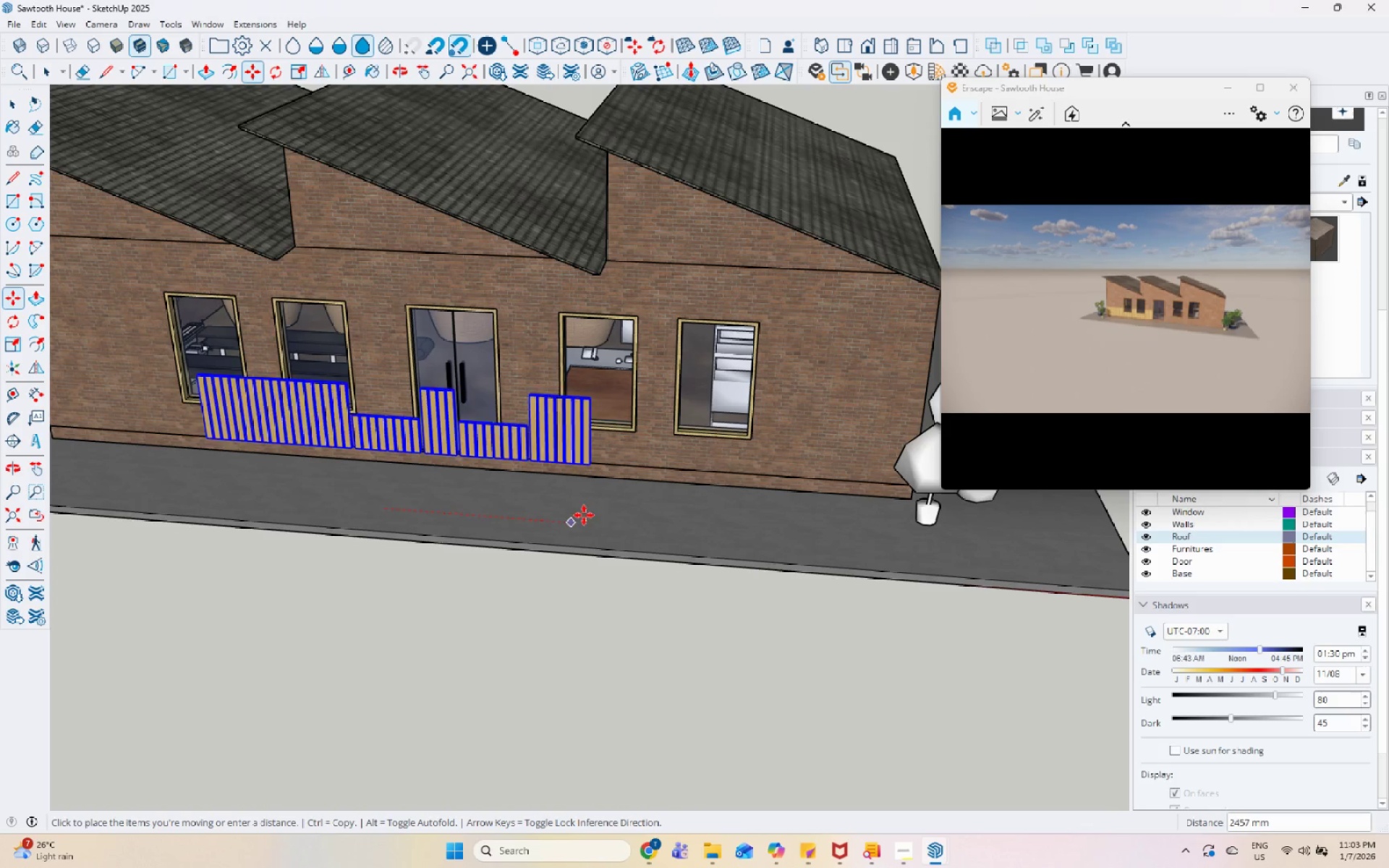 
scroll: coordinate [348, 592], scroll_direction: up, amount: 5.0
 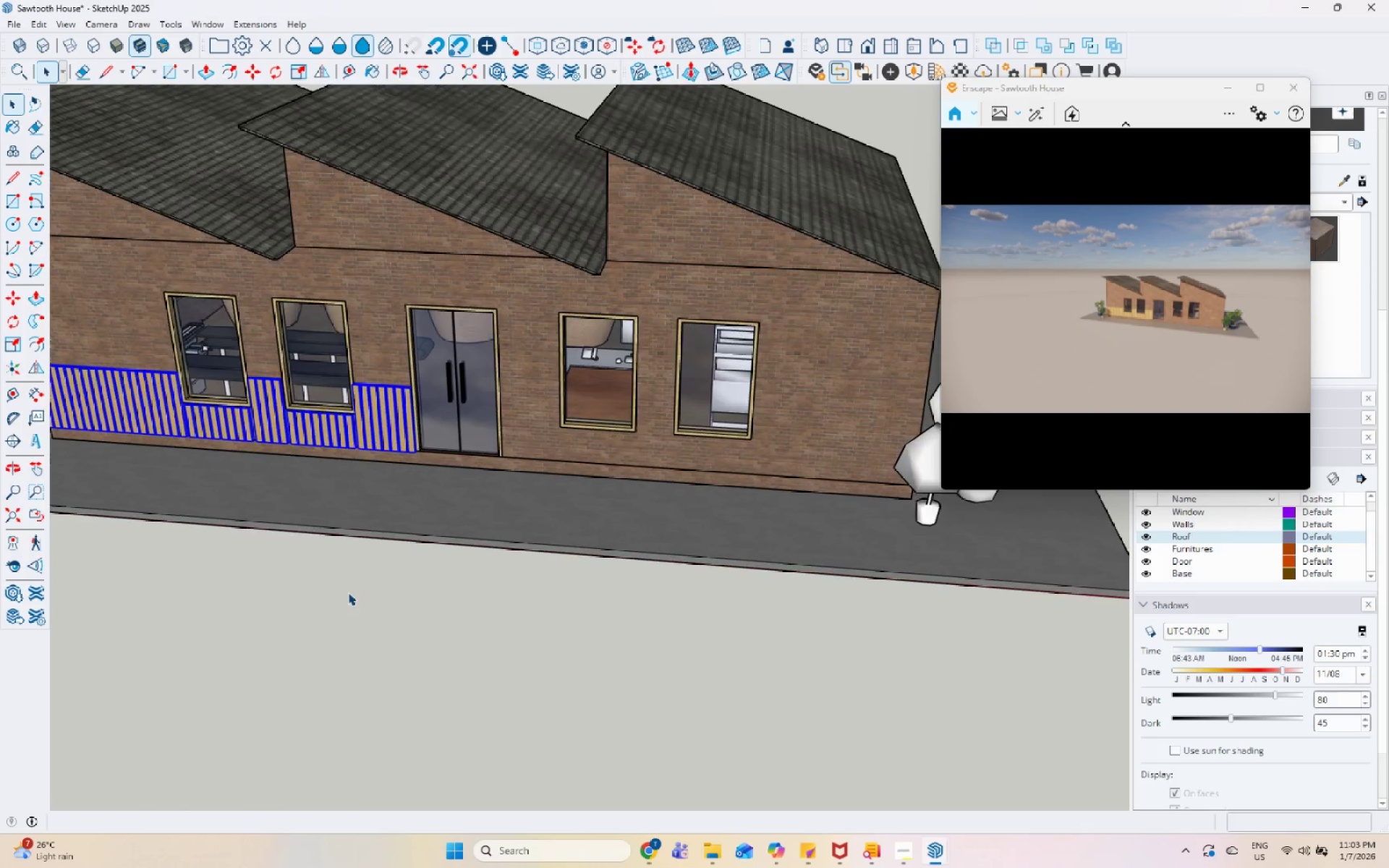 
key(Control+ControlLeft)
 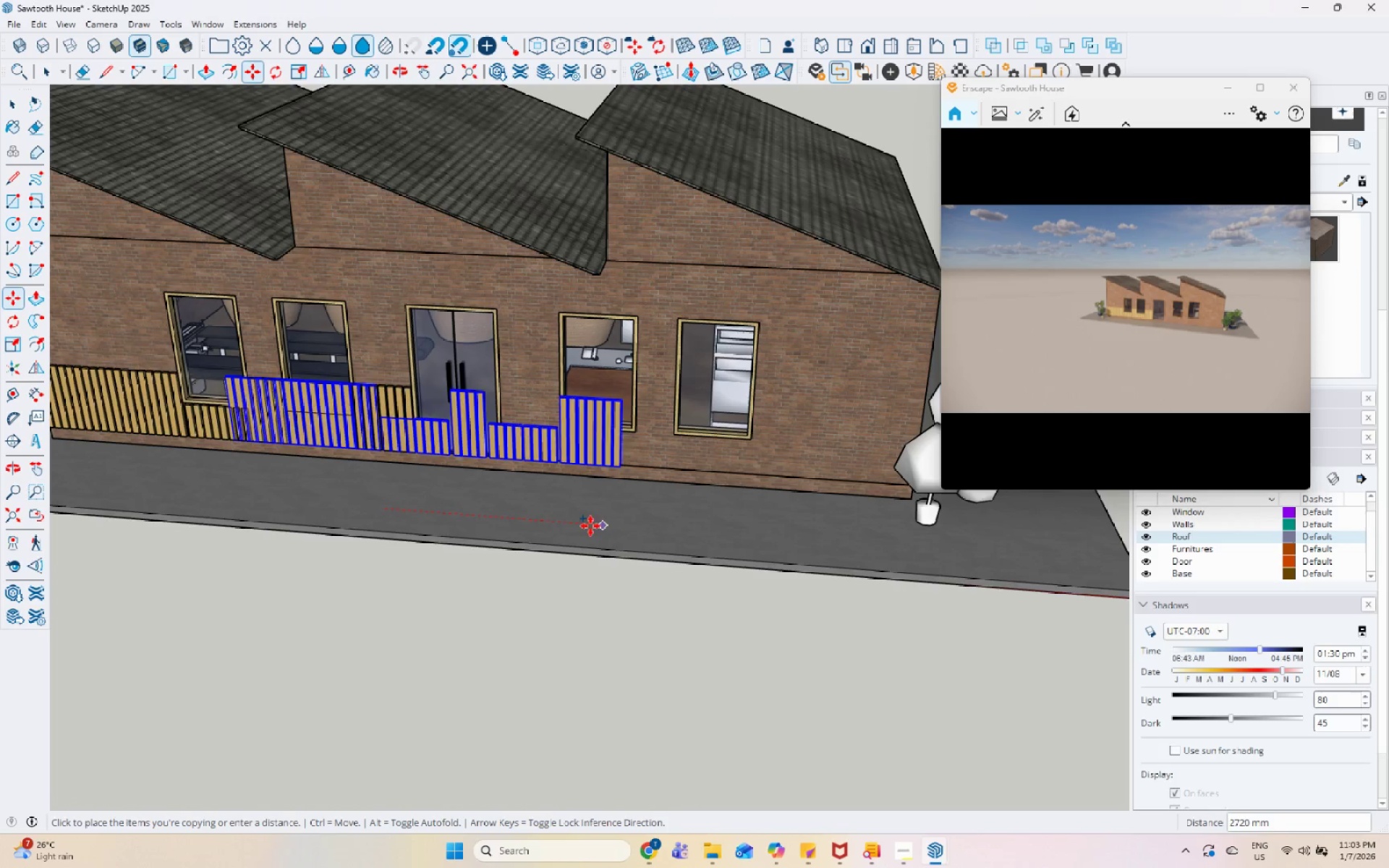 
scroll: coordinate [289, 462], scroll_direction: down, amount: 6.0
 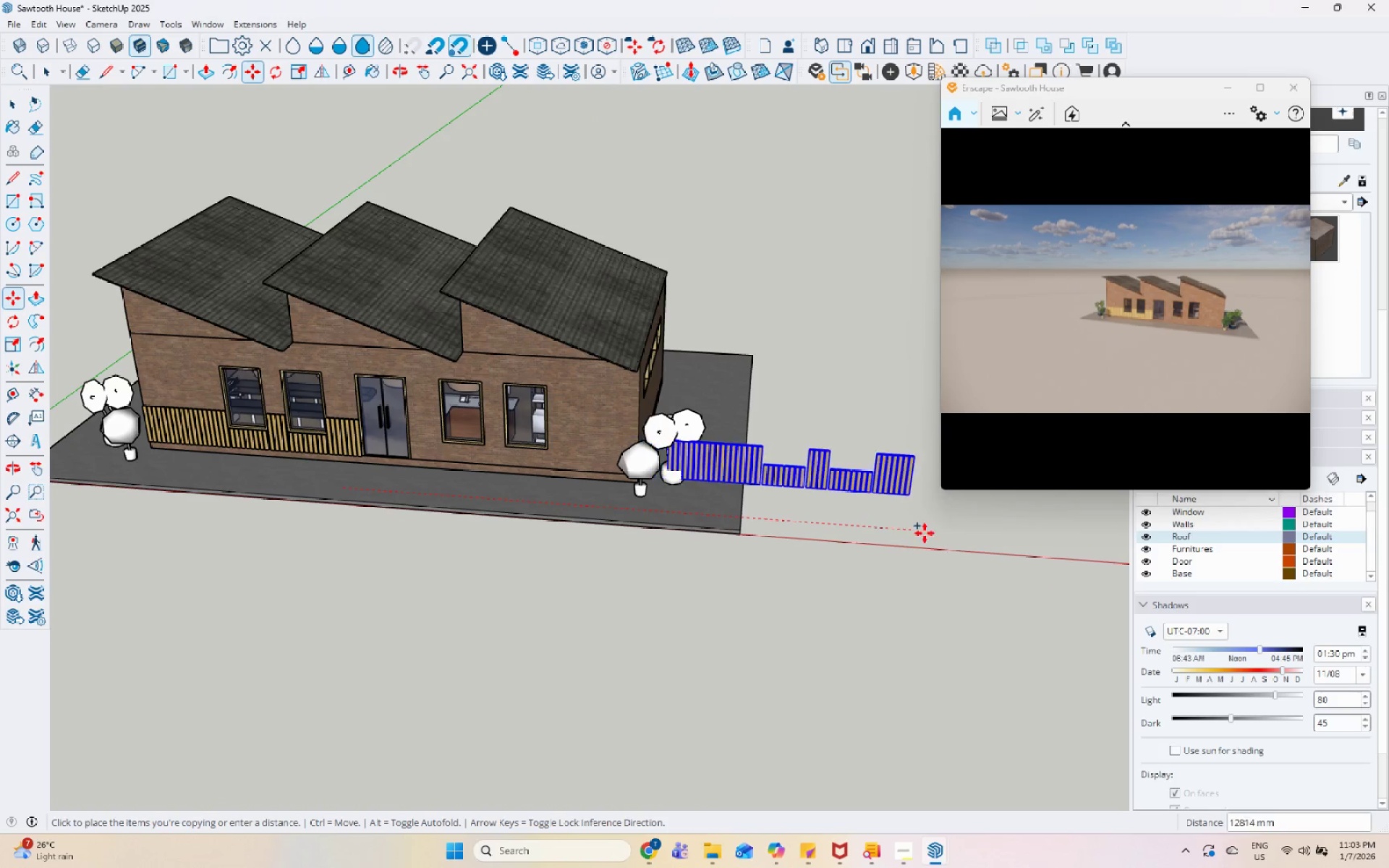 
left_click([1013, 540])
 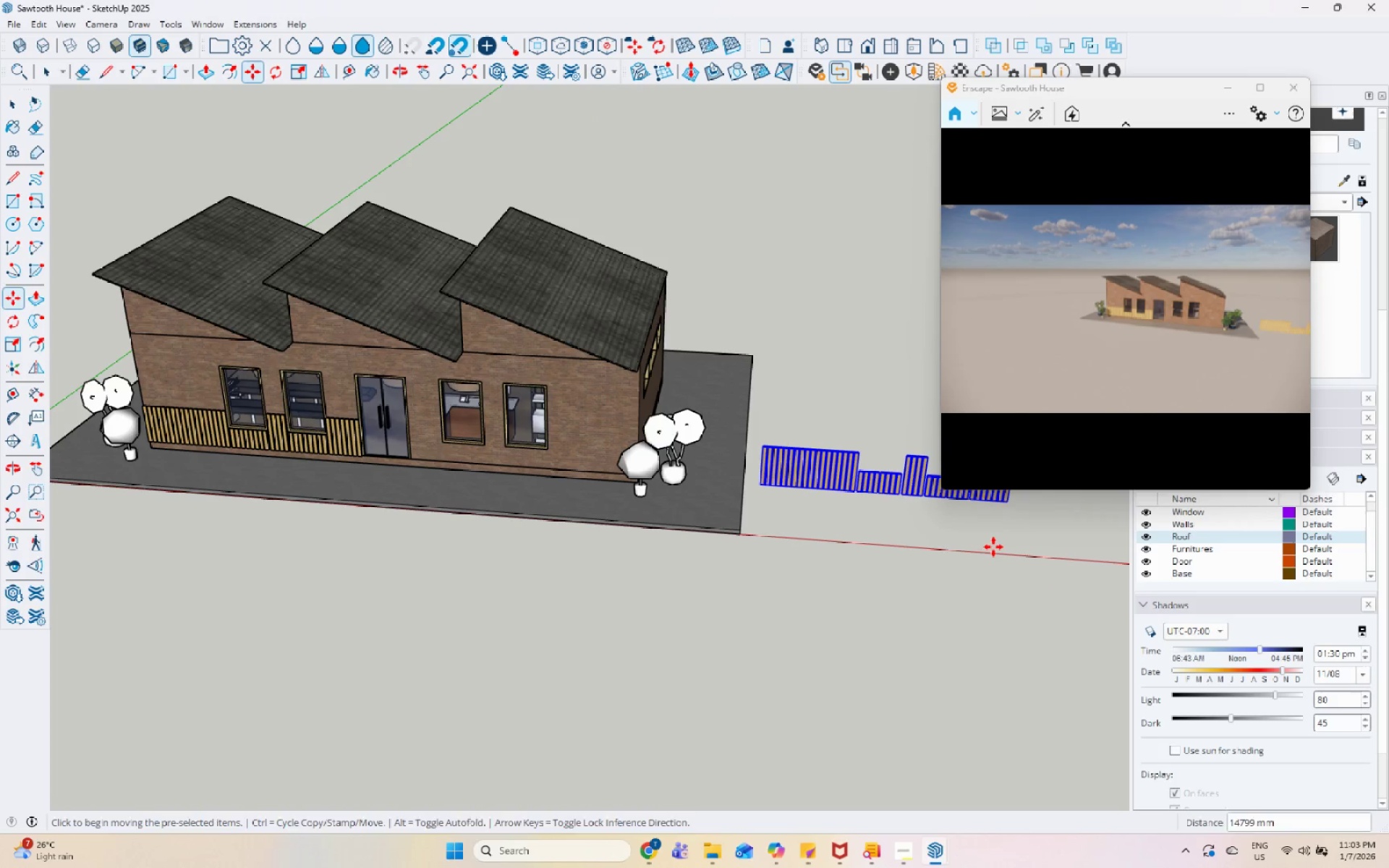 
key(Space)
 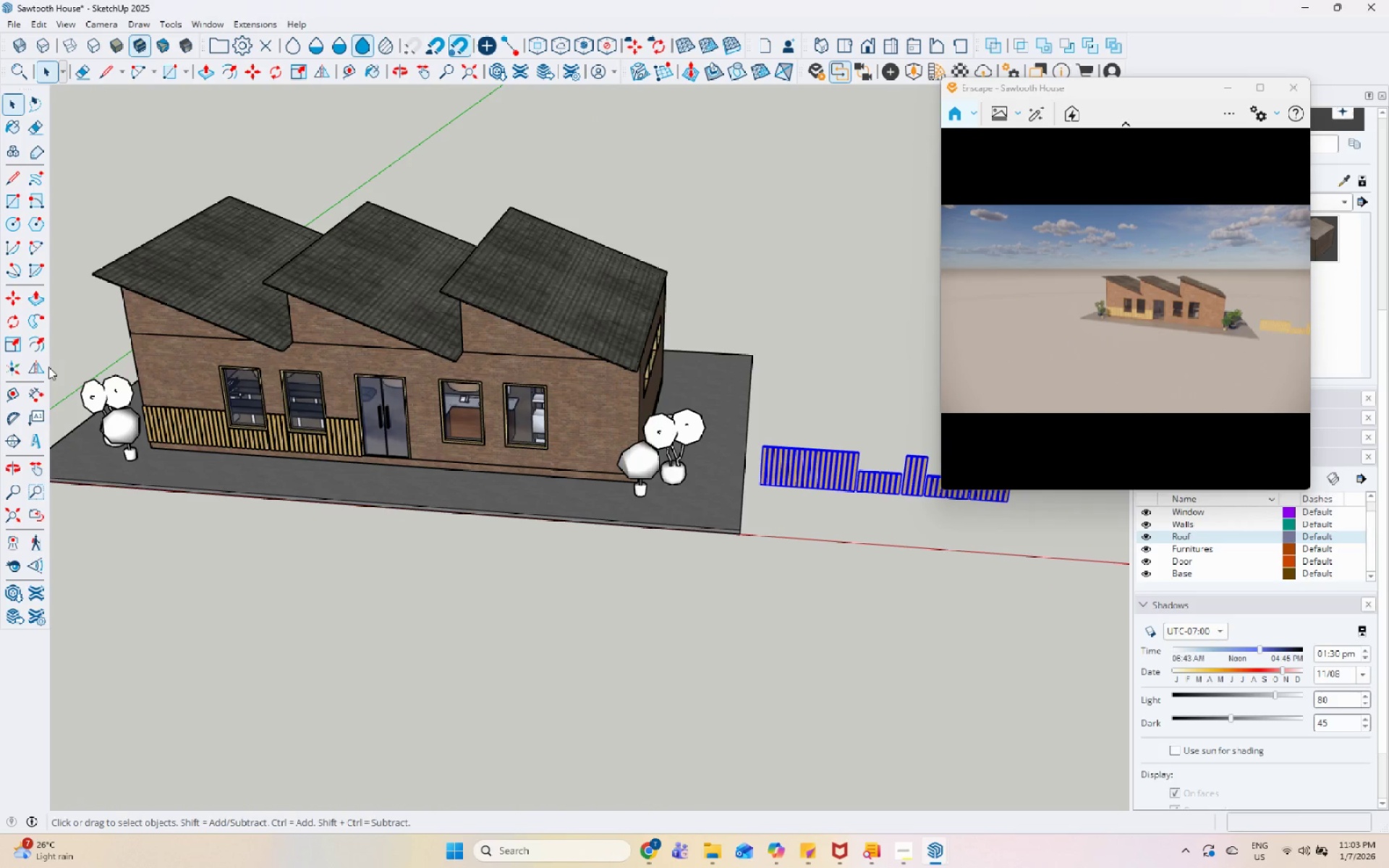 
left_click([43, 367])
 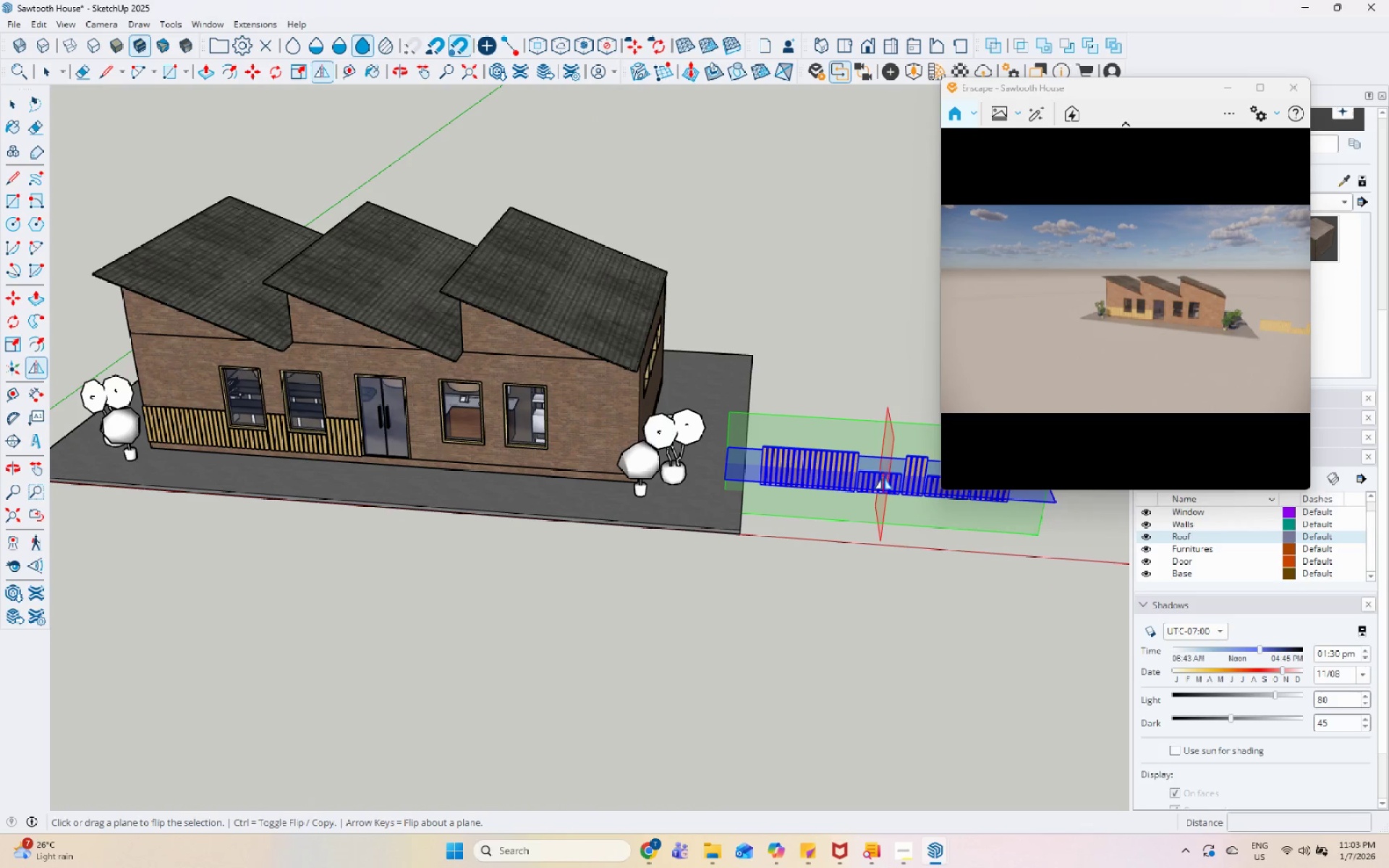 
left_click([888, 478])
 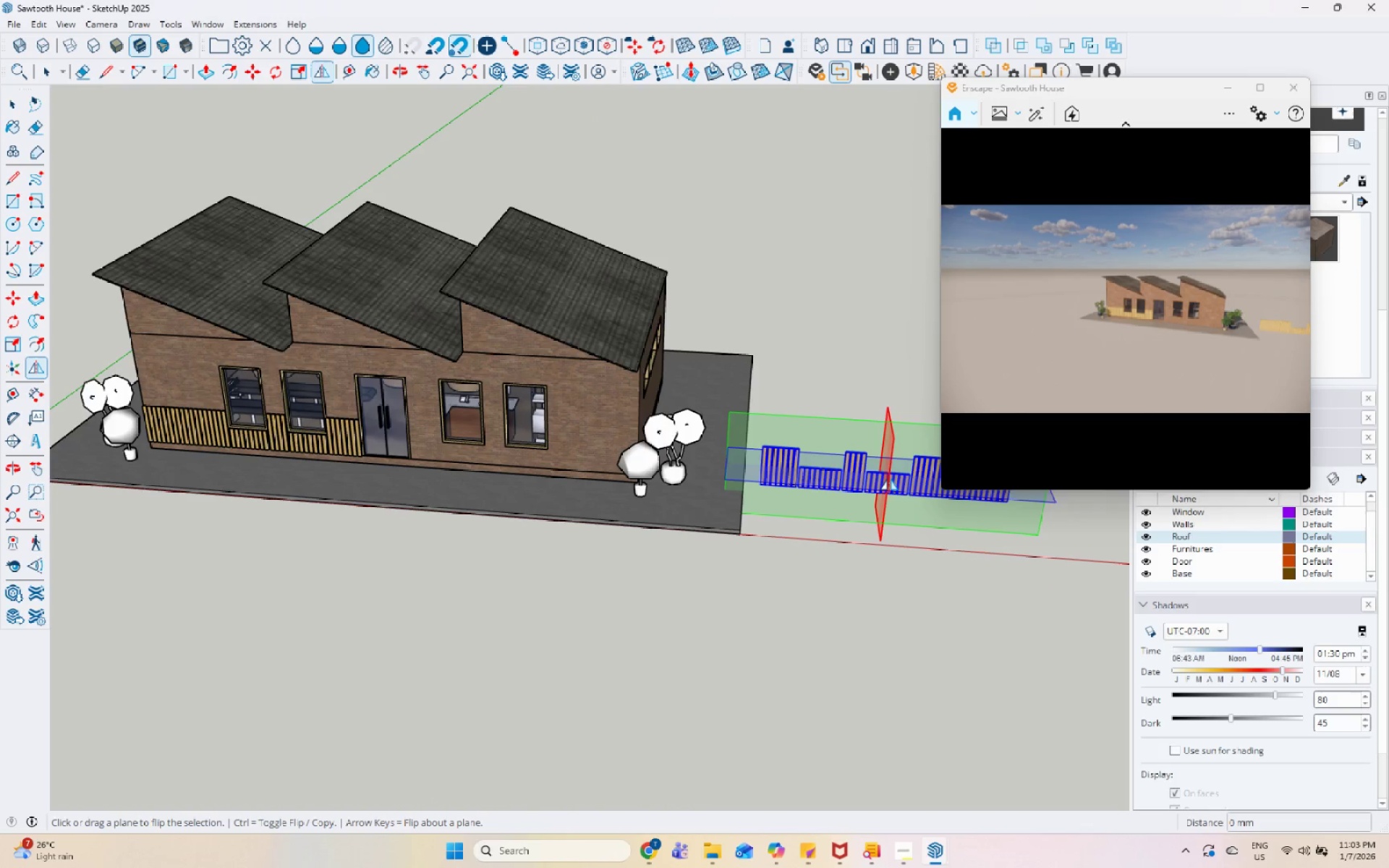 
key(Space)
 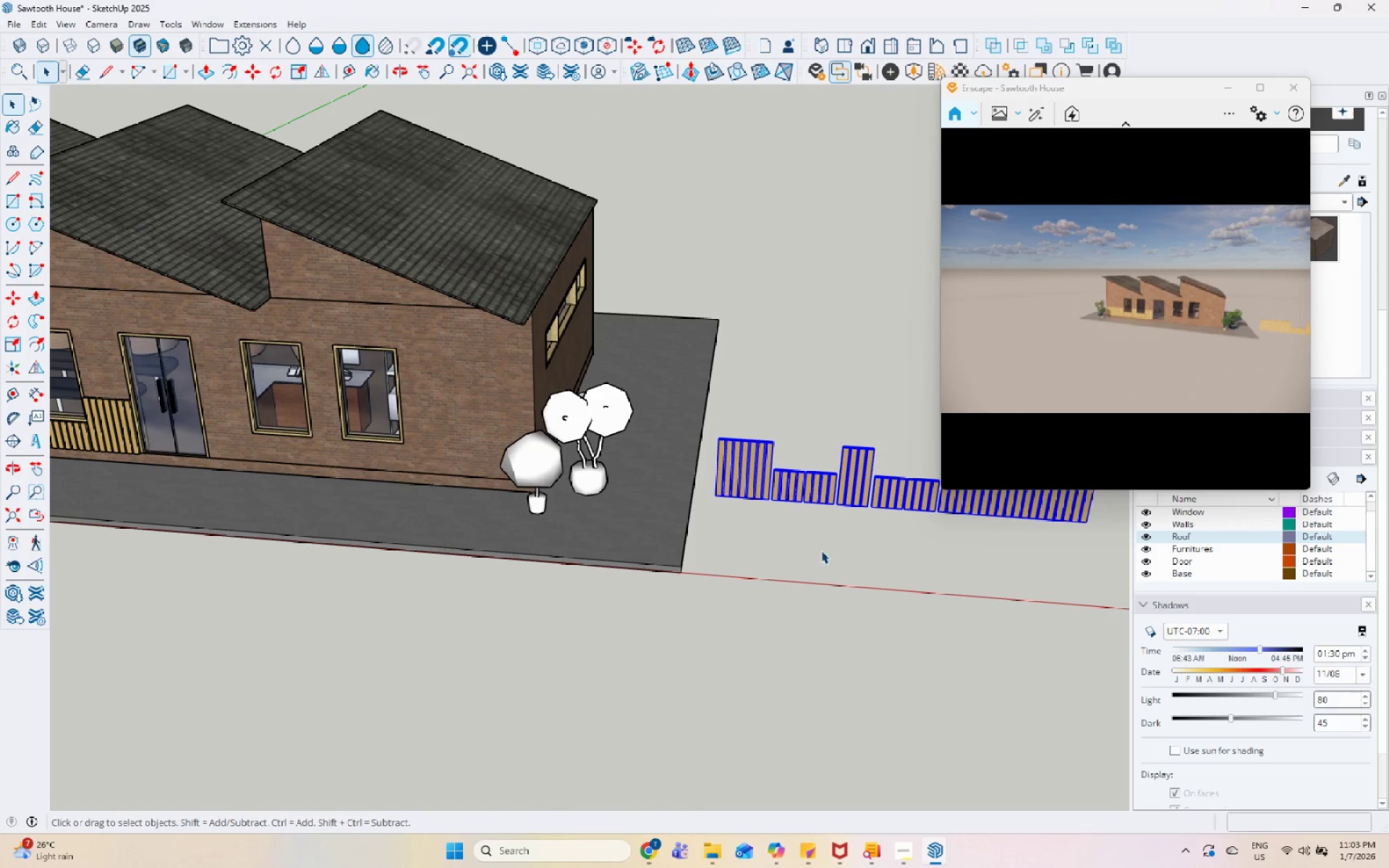 
scroll: coordinate [755, 498], scroll_direction: up, amount: 7.0
 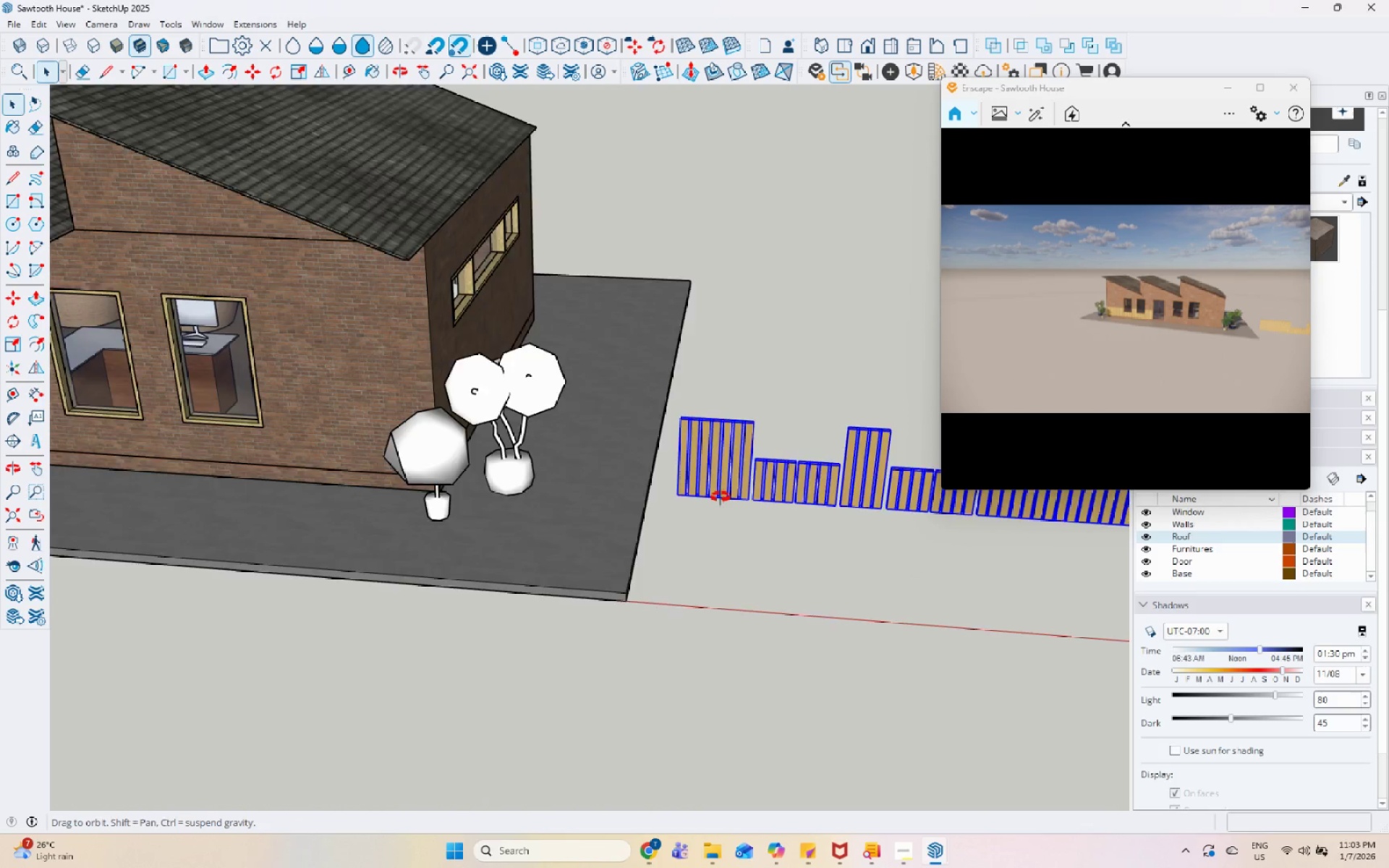 
key(M)
 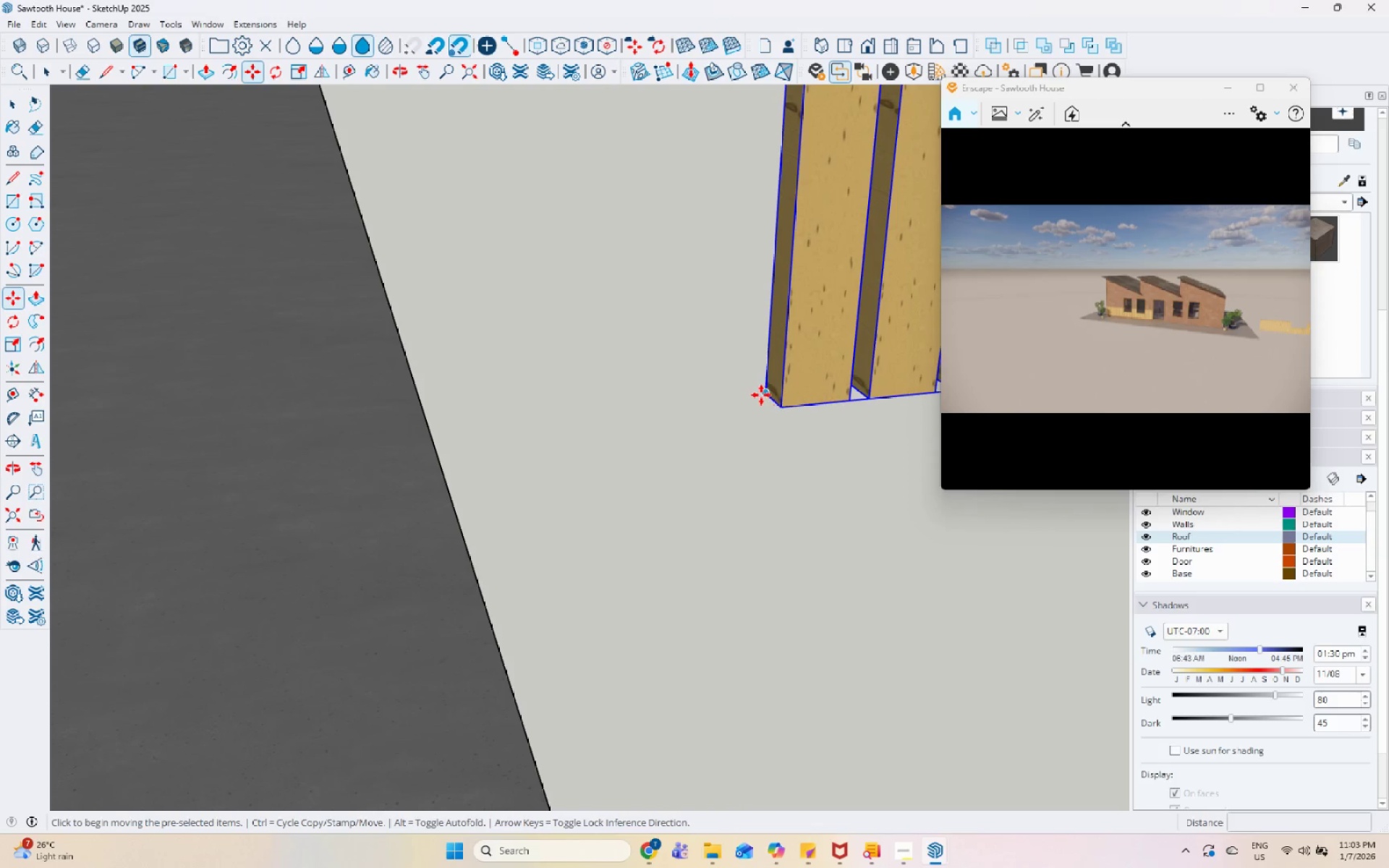 
scroll: coordinate [771, 461], scroll_direction: up, amount: 19.0
 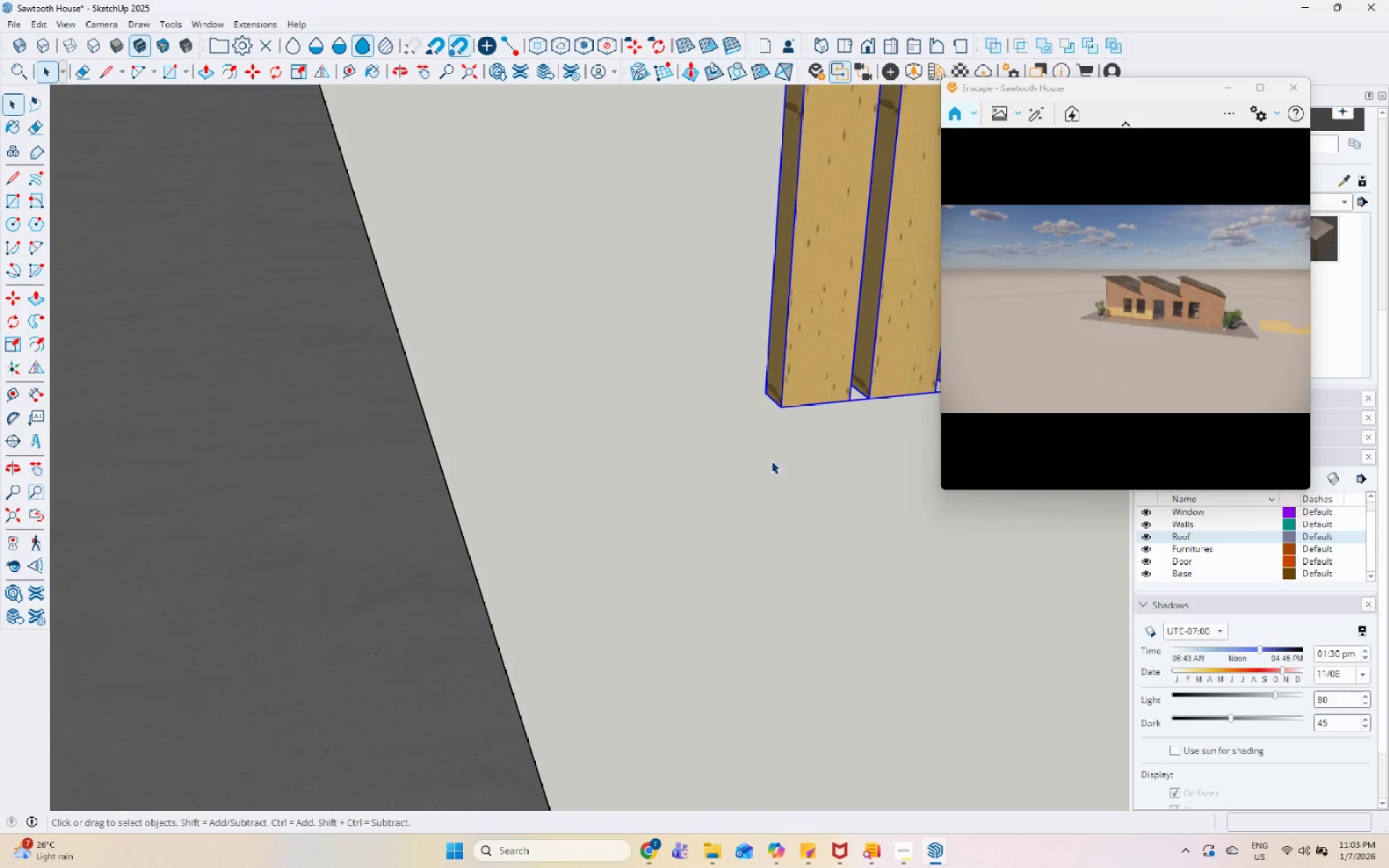 
left_click([760, 394])
 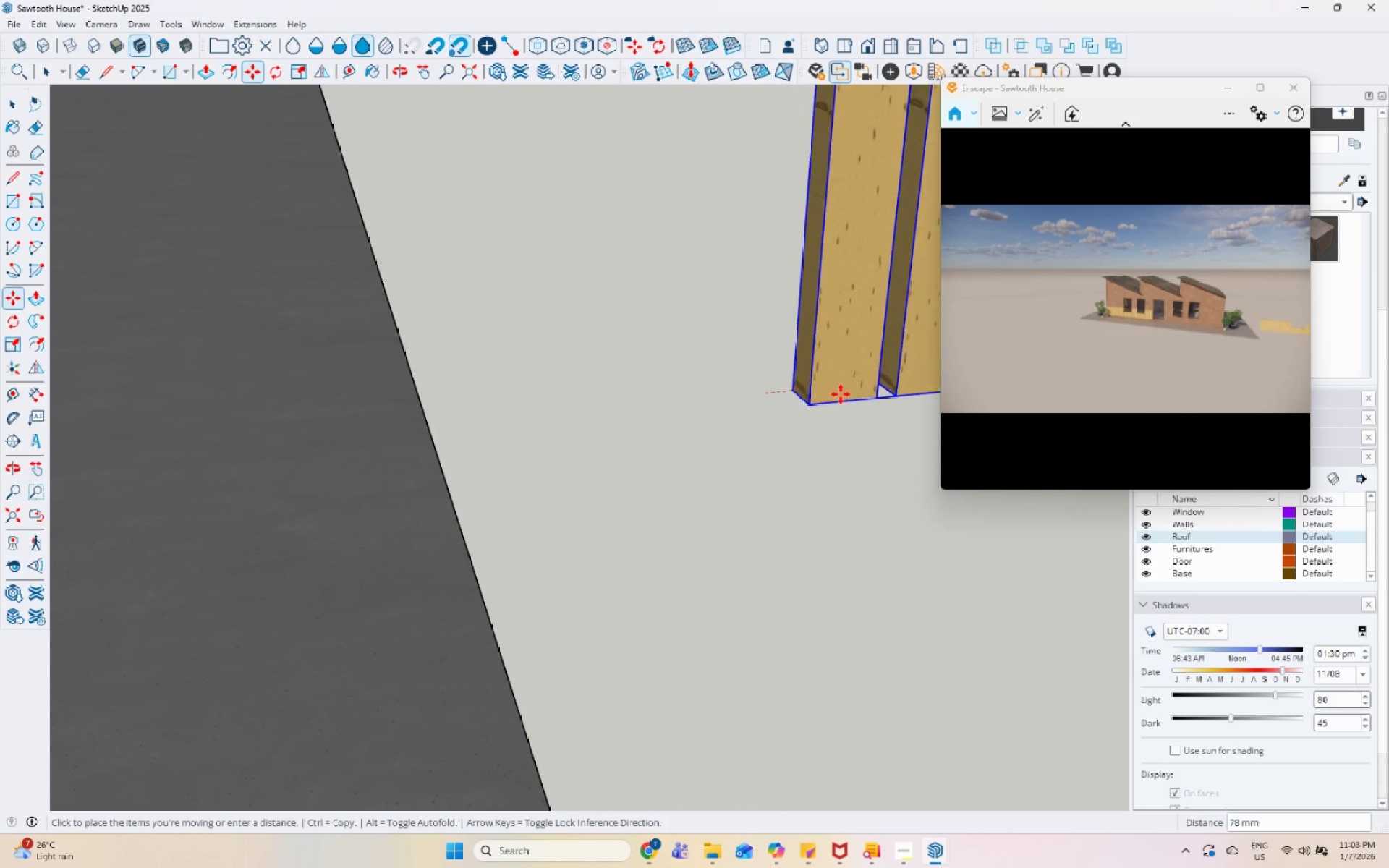 
scroll: coordinate [533, 429], scroll_direction: down, amount: 15.0
 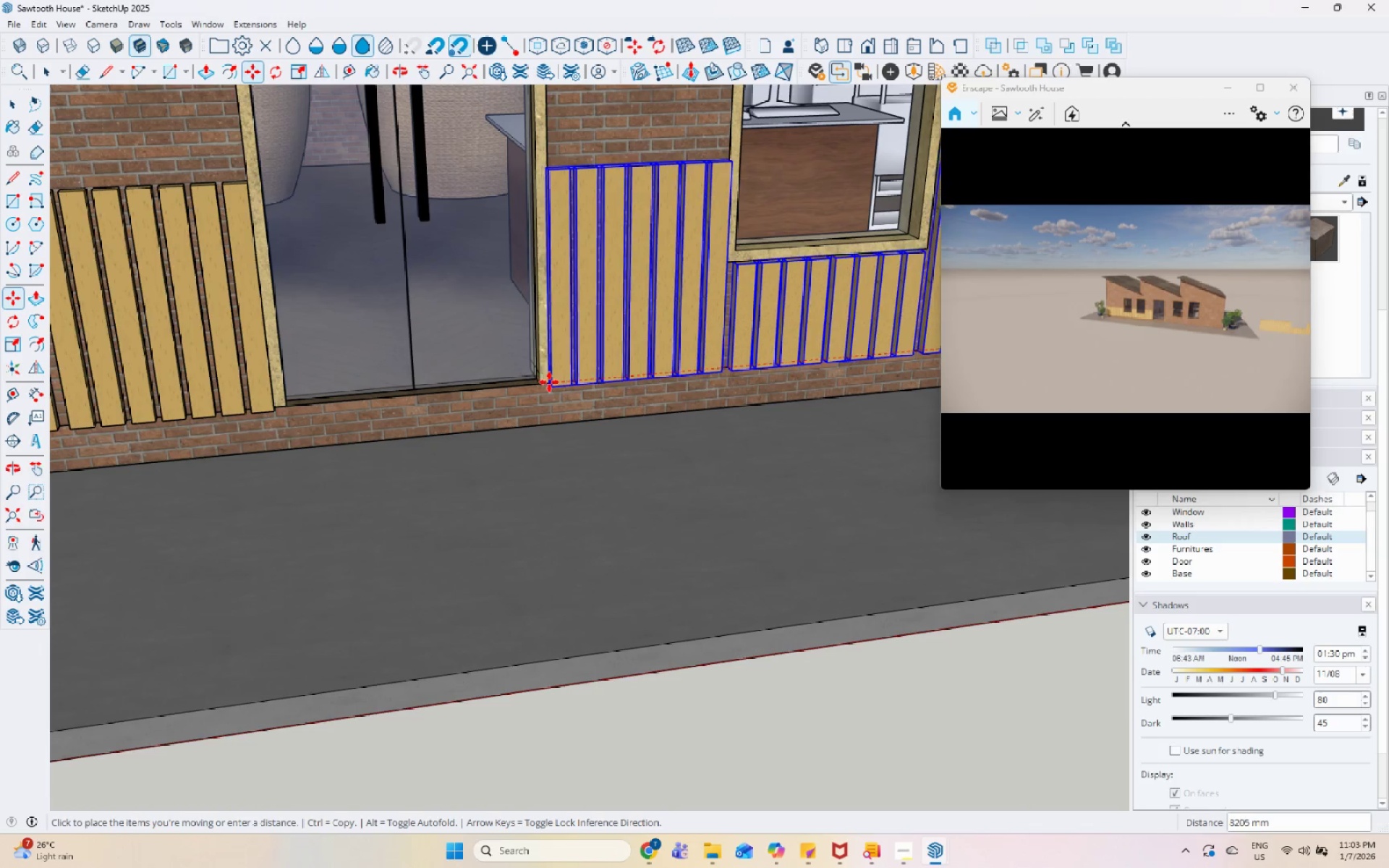 
scroll: coordinate [616, 387], scroll_direction: up, amount: 14.0
 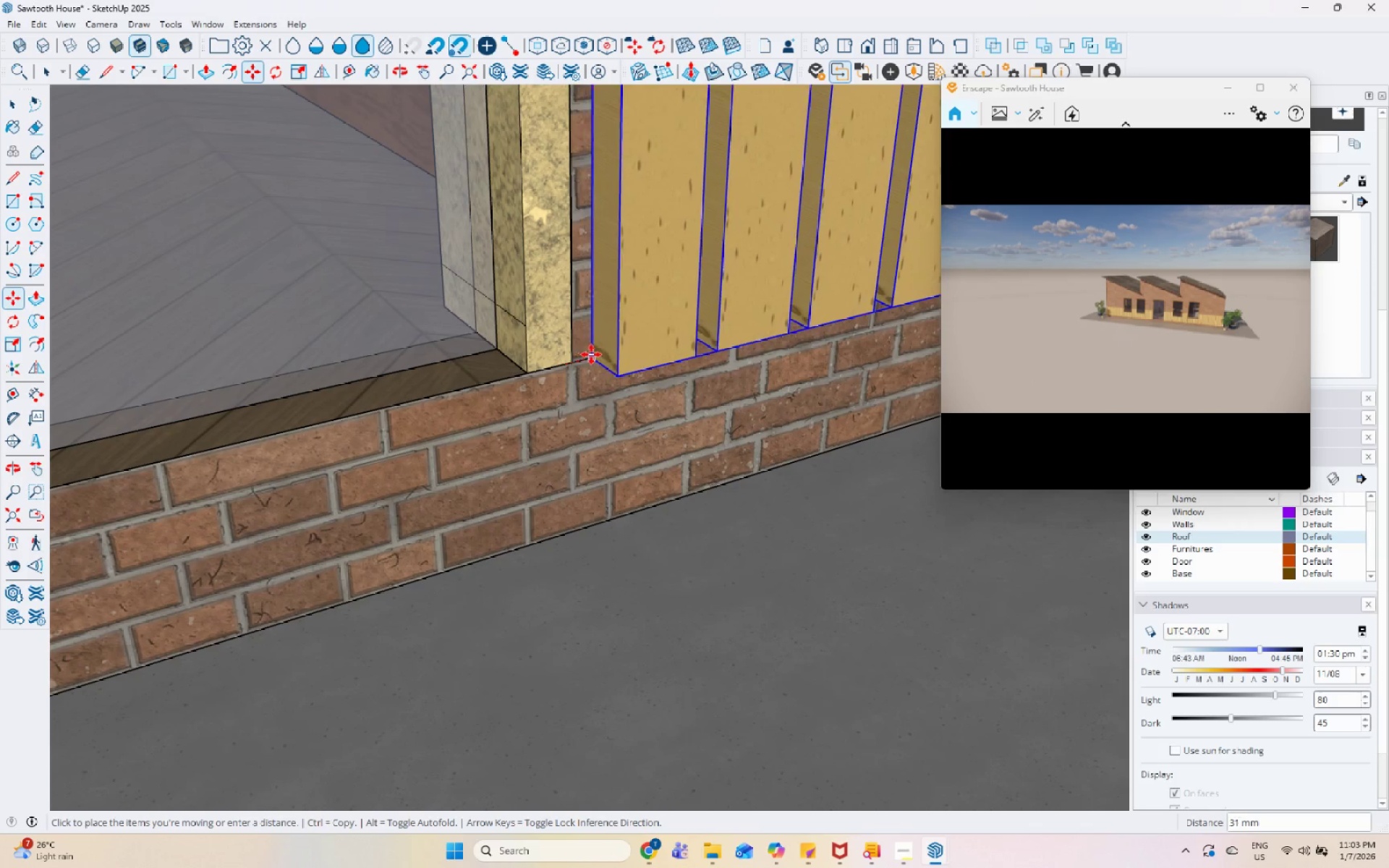 
left_click([575, 360])
 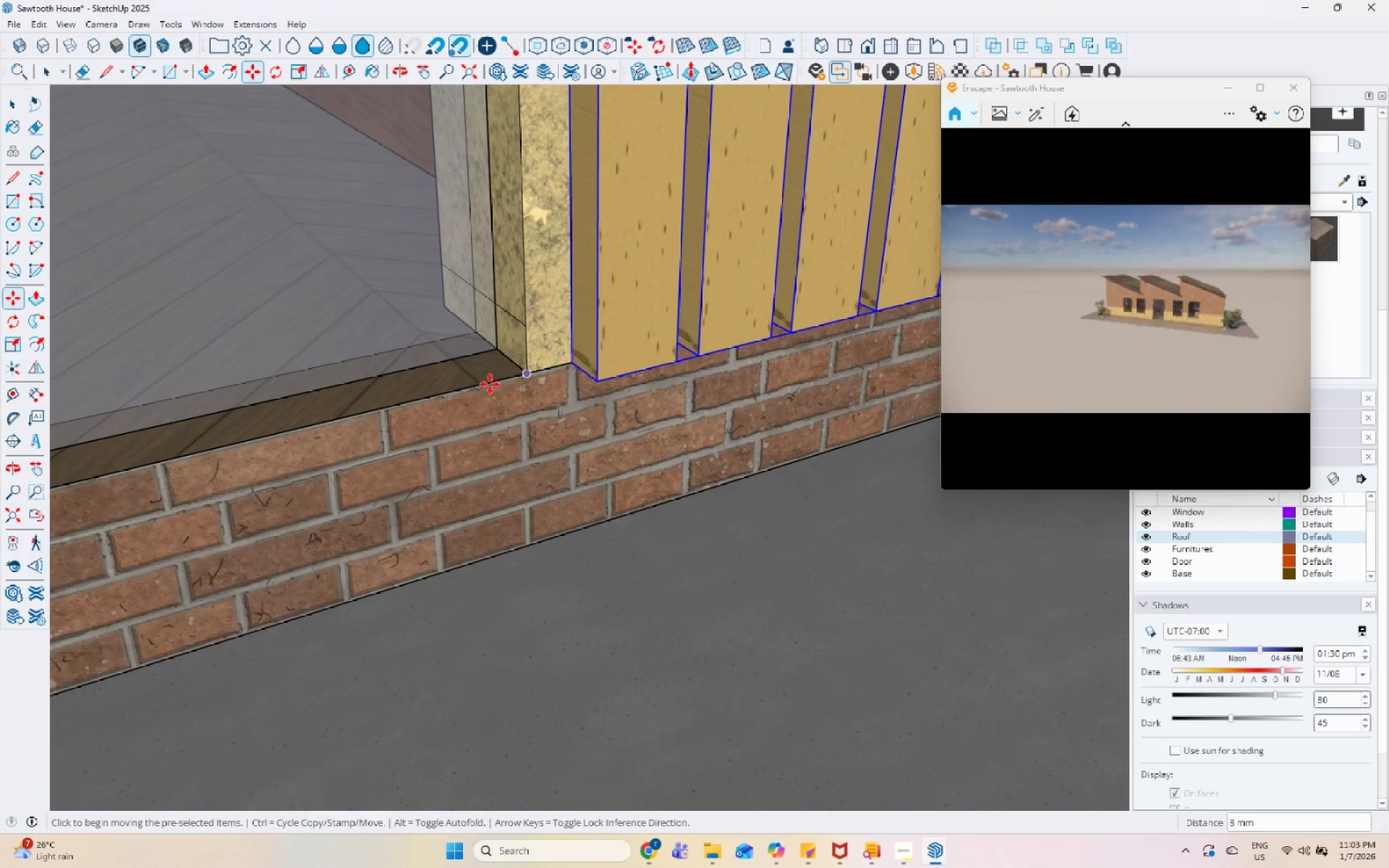 
scroll: coordinate [362, 518], scroll_direction: down, amount: 23.0
 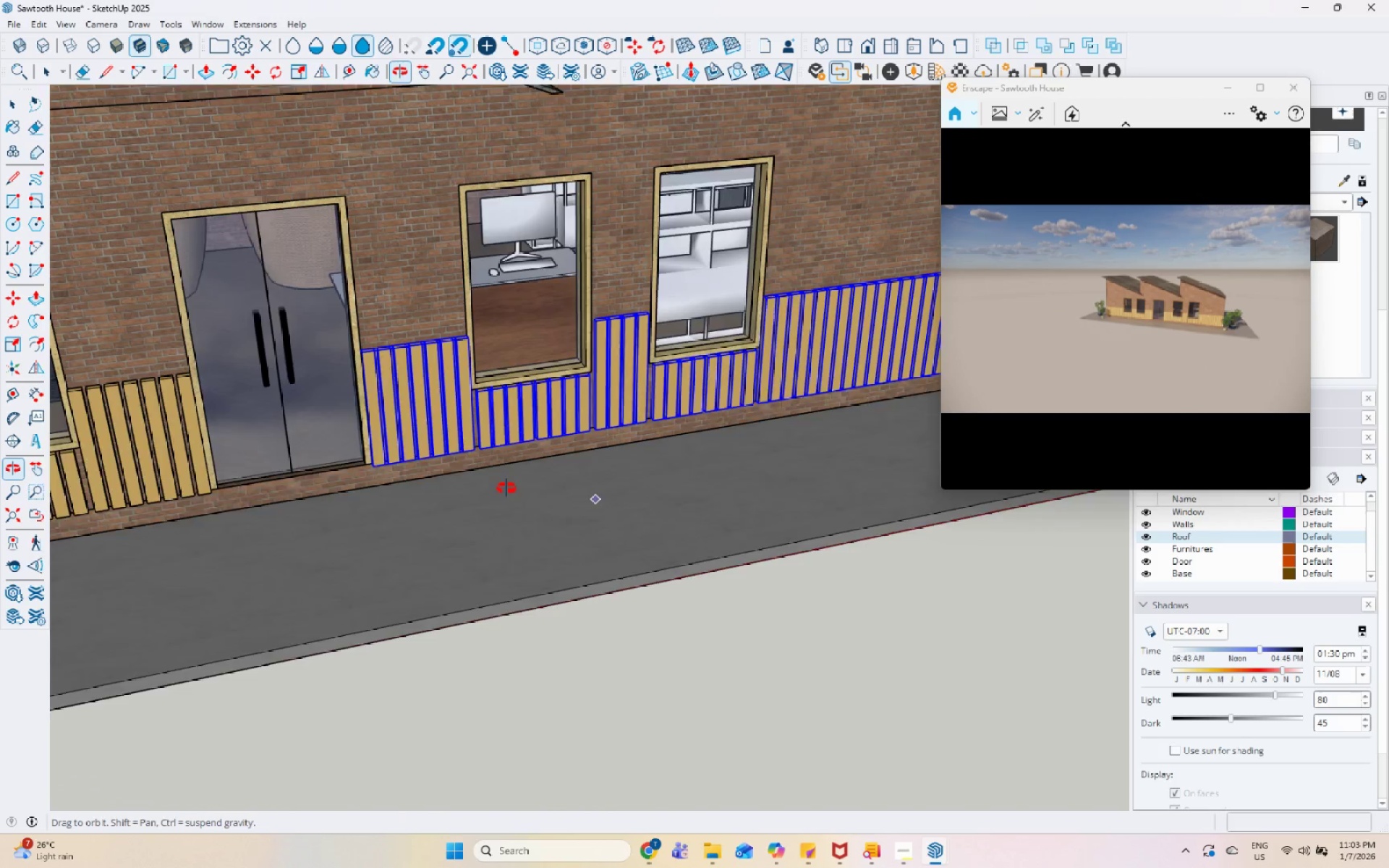 
key(Space)
 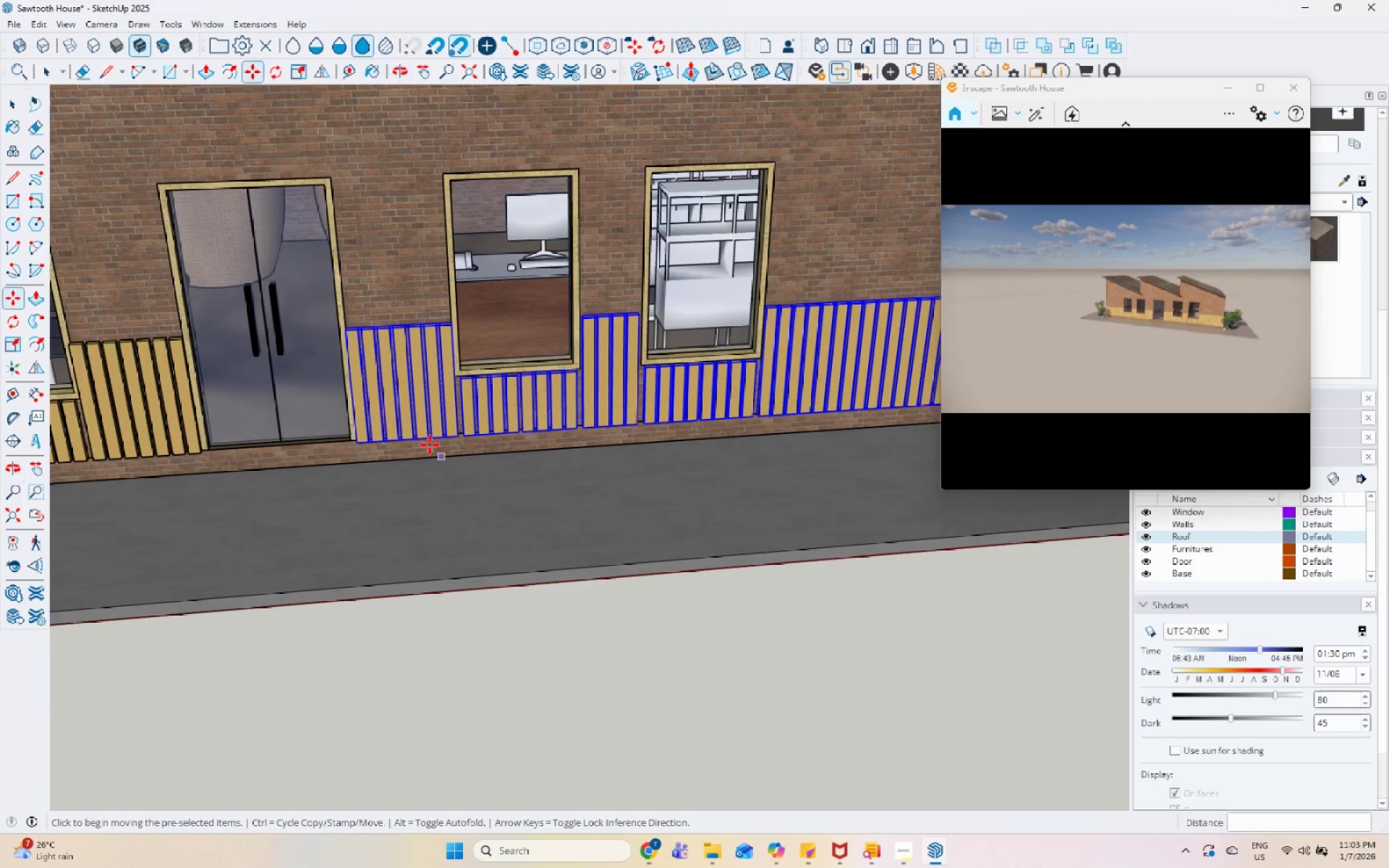 
key(Space)
 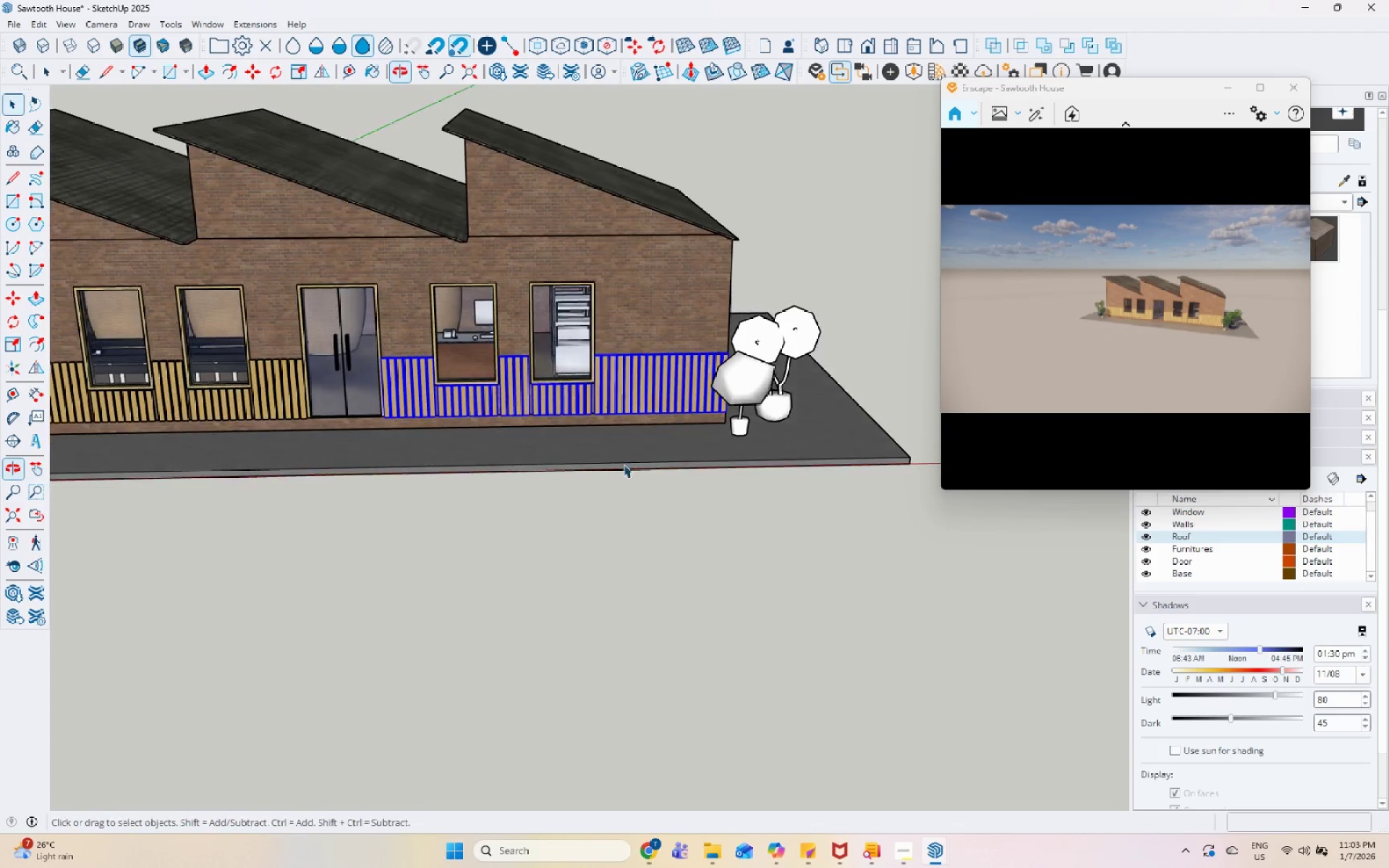 
scroll: coordinate [415, 422], scroll_direction: down, amount: 7.0
 